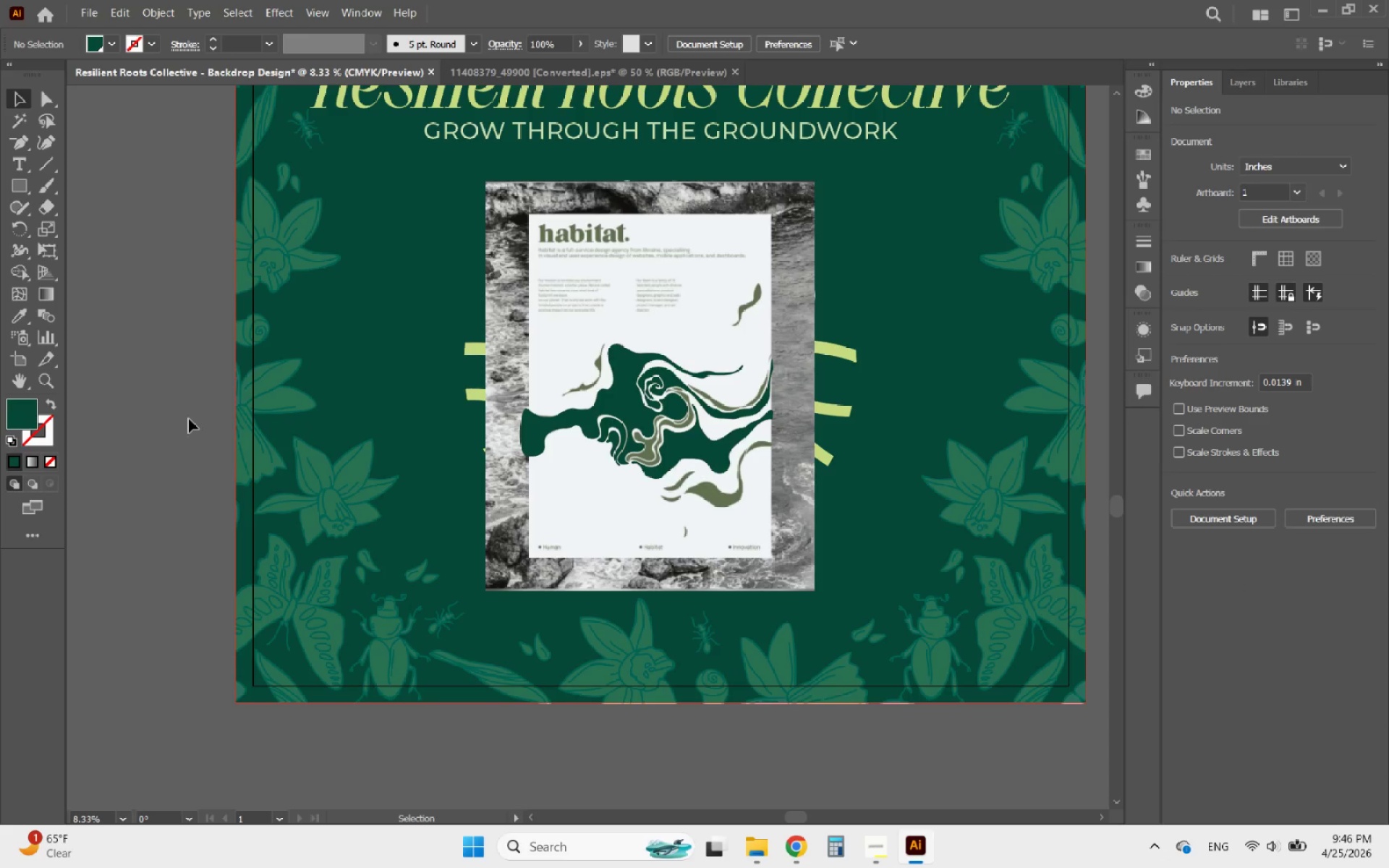 
hold_key(key=AltLeft, duration=4.77)
scroll: coordinate [472, 161], scroll_direction: up, amount: 8.0
 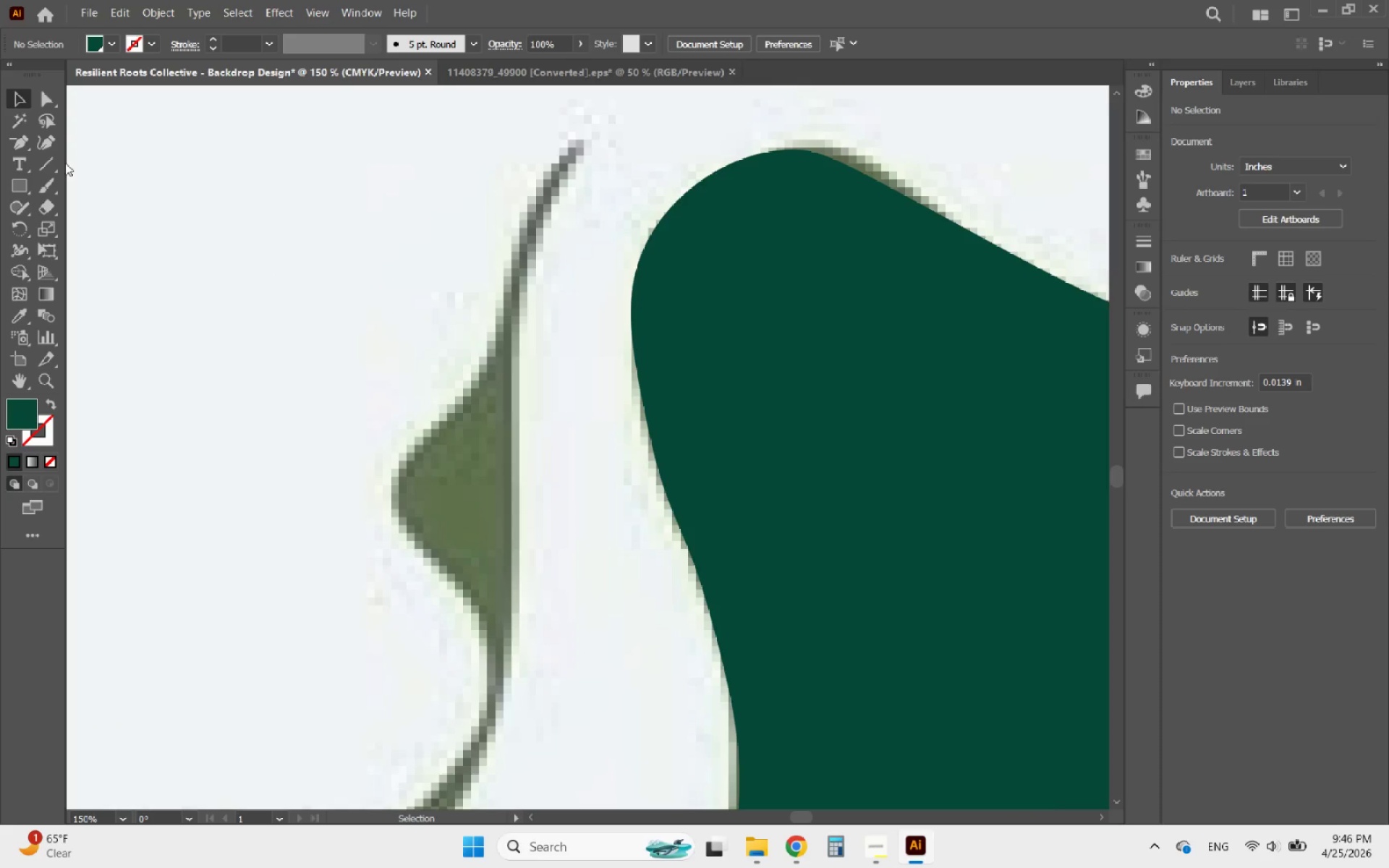 
left_click([45, 139])
 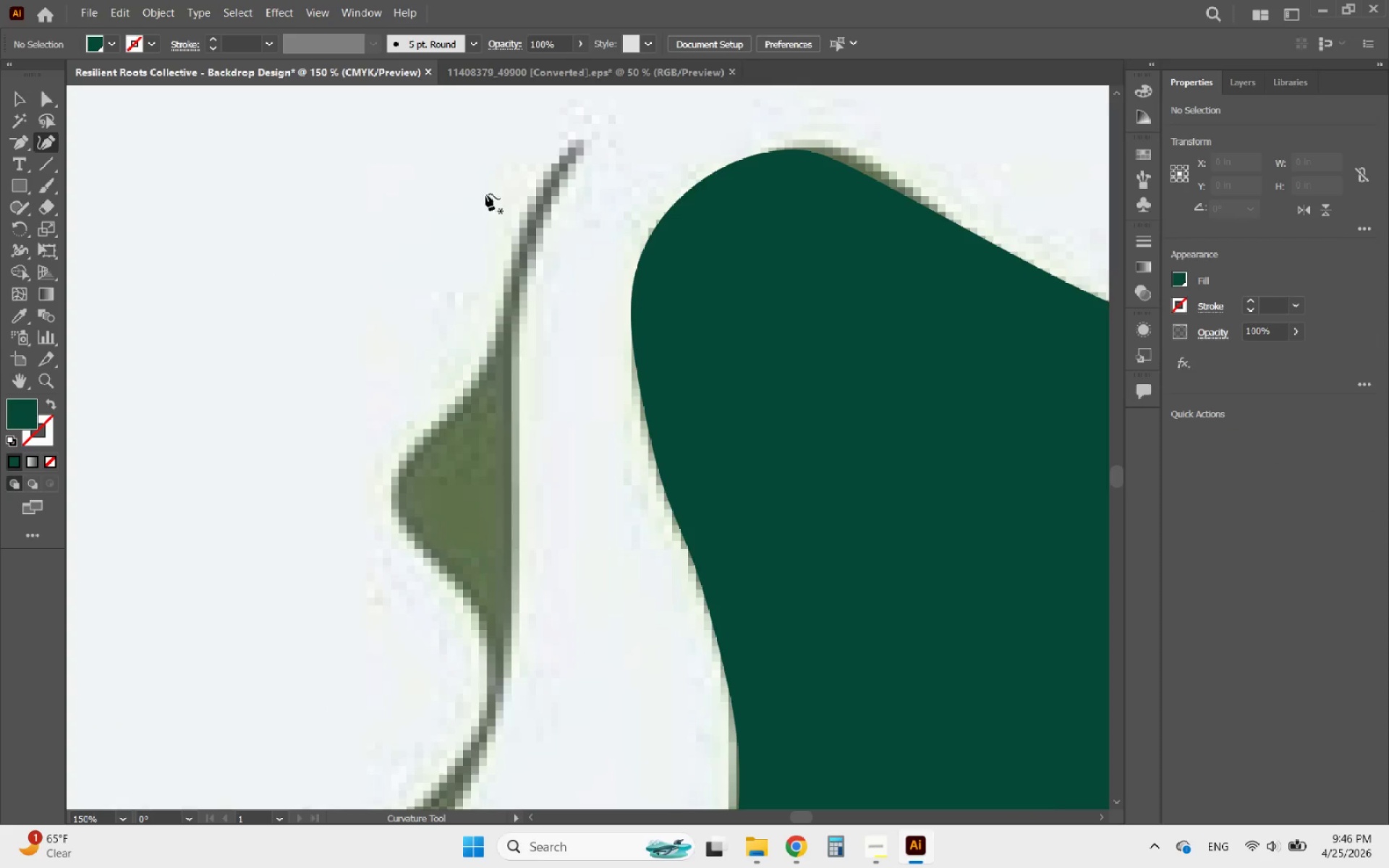 
hold_key(key=AltLeft, duration=0.53)
 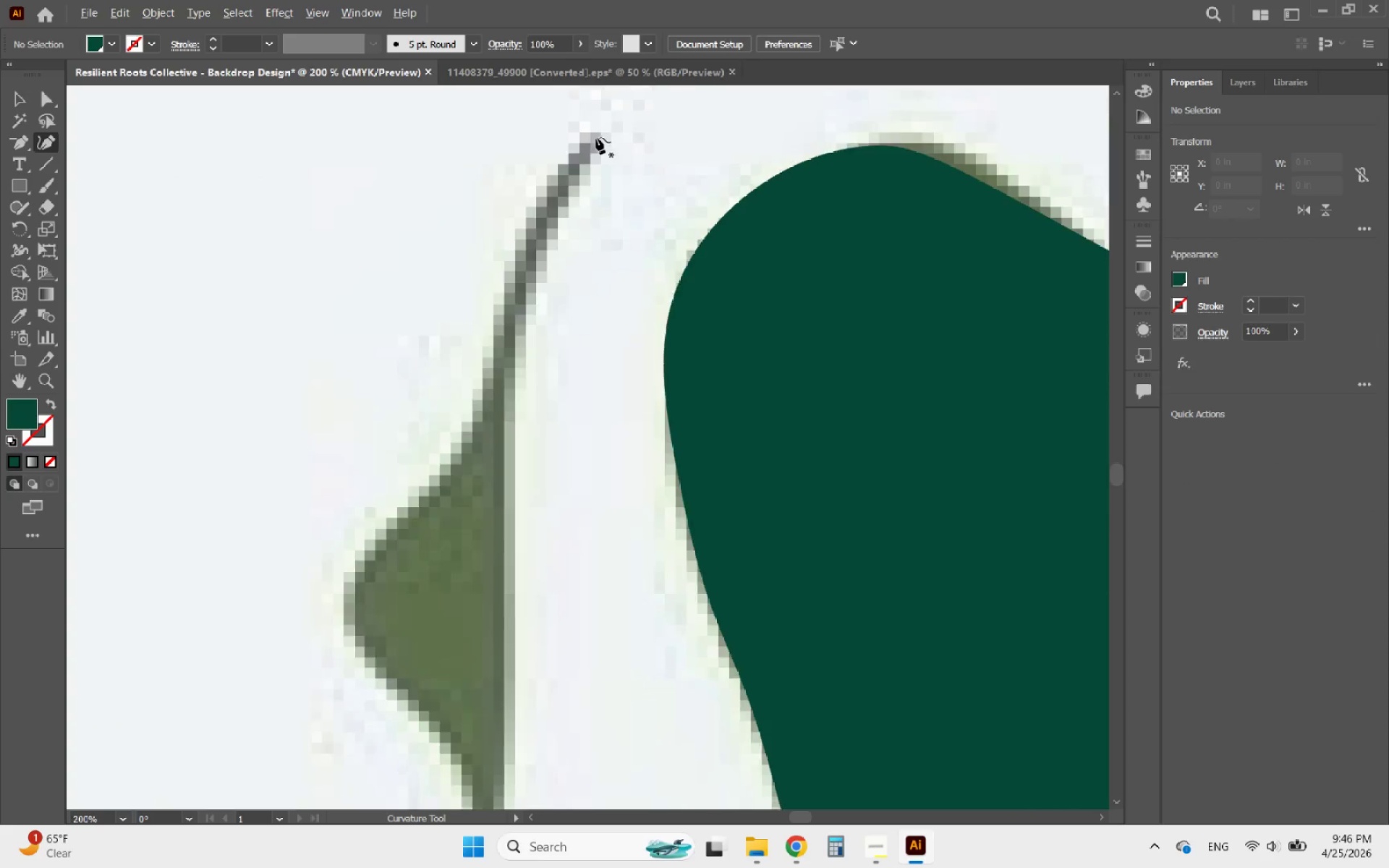 
hold_key(key=AltLeft, duration=0.52)
 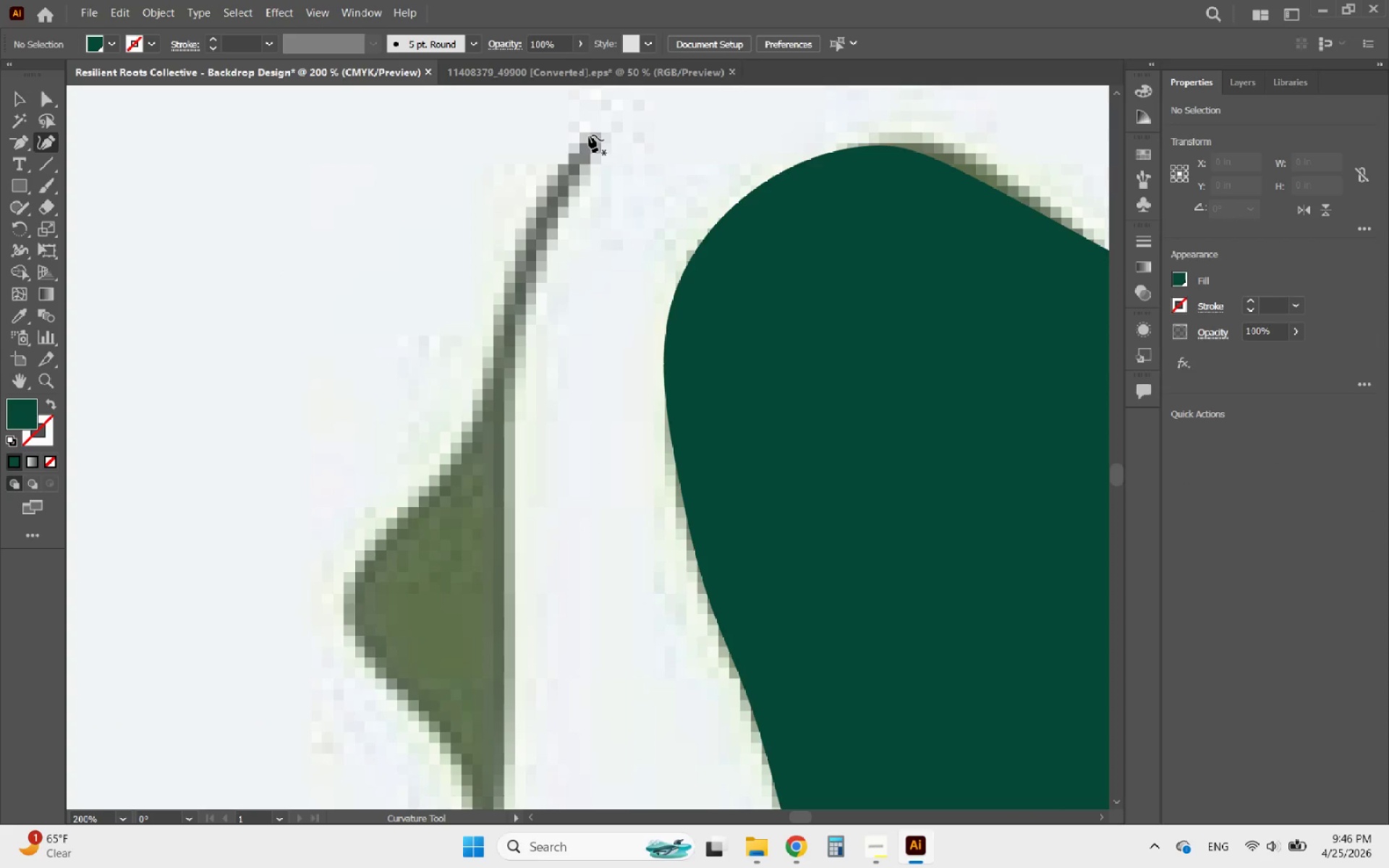 
scroll: coordinate [565, 150], scroll_direction: up, amount: 2.0
 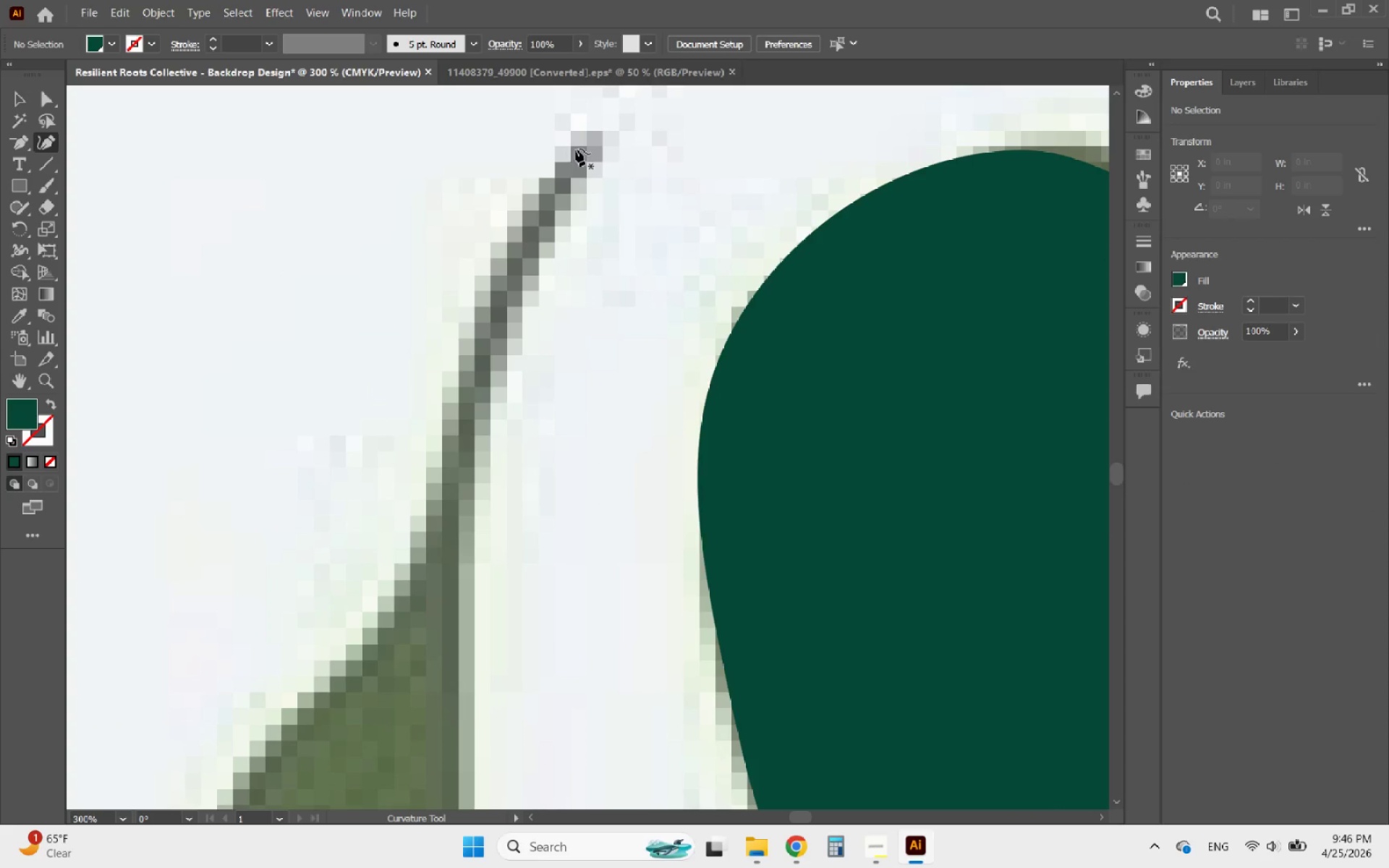 
scroll: coordinate [596, 137], scroll_direction: down, amount: 1.0
 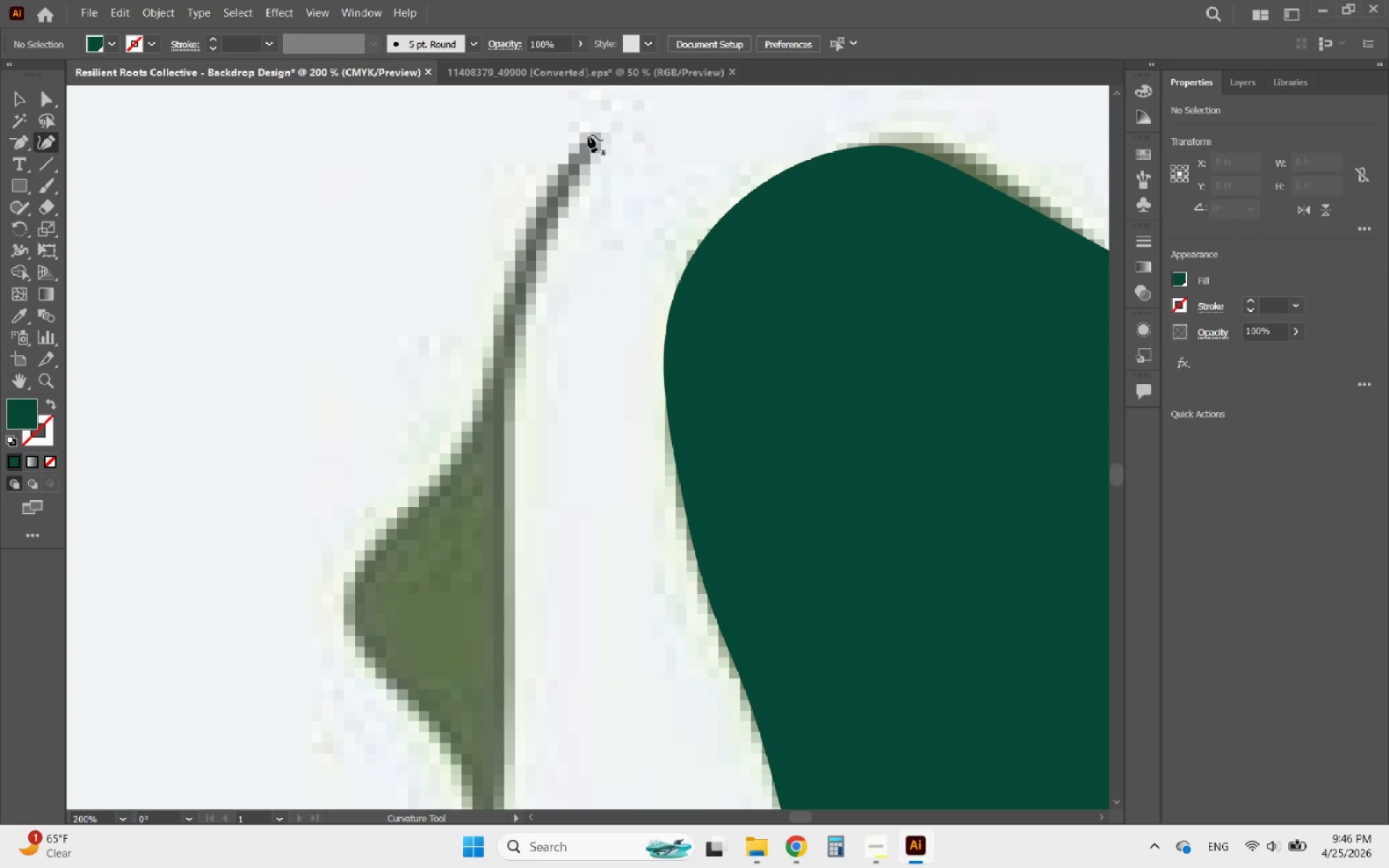 
left_click([588, 135])
 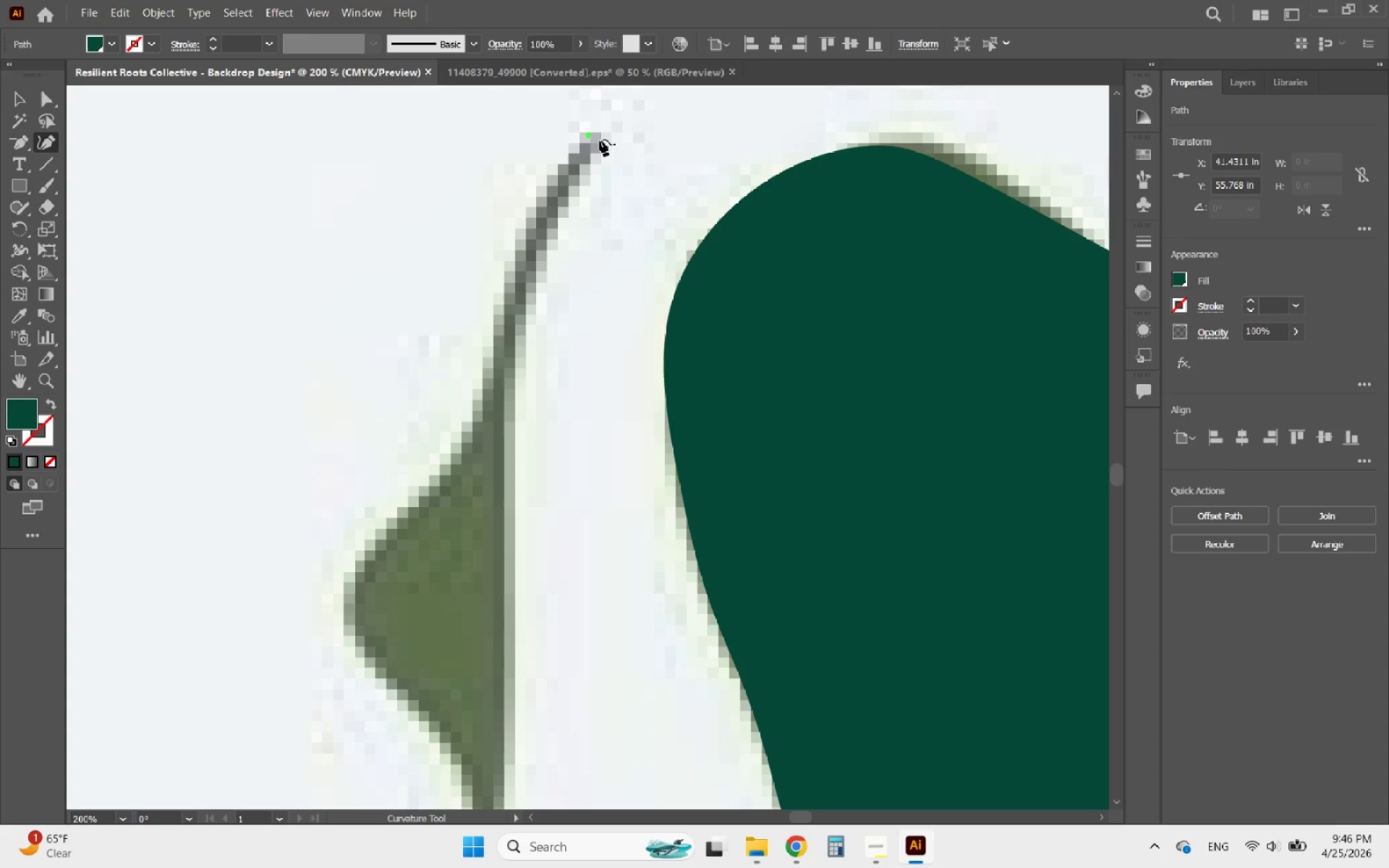 
left_click([600, 140])
 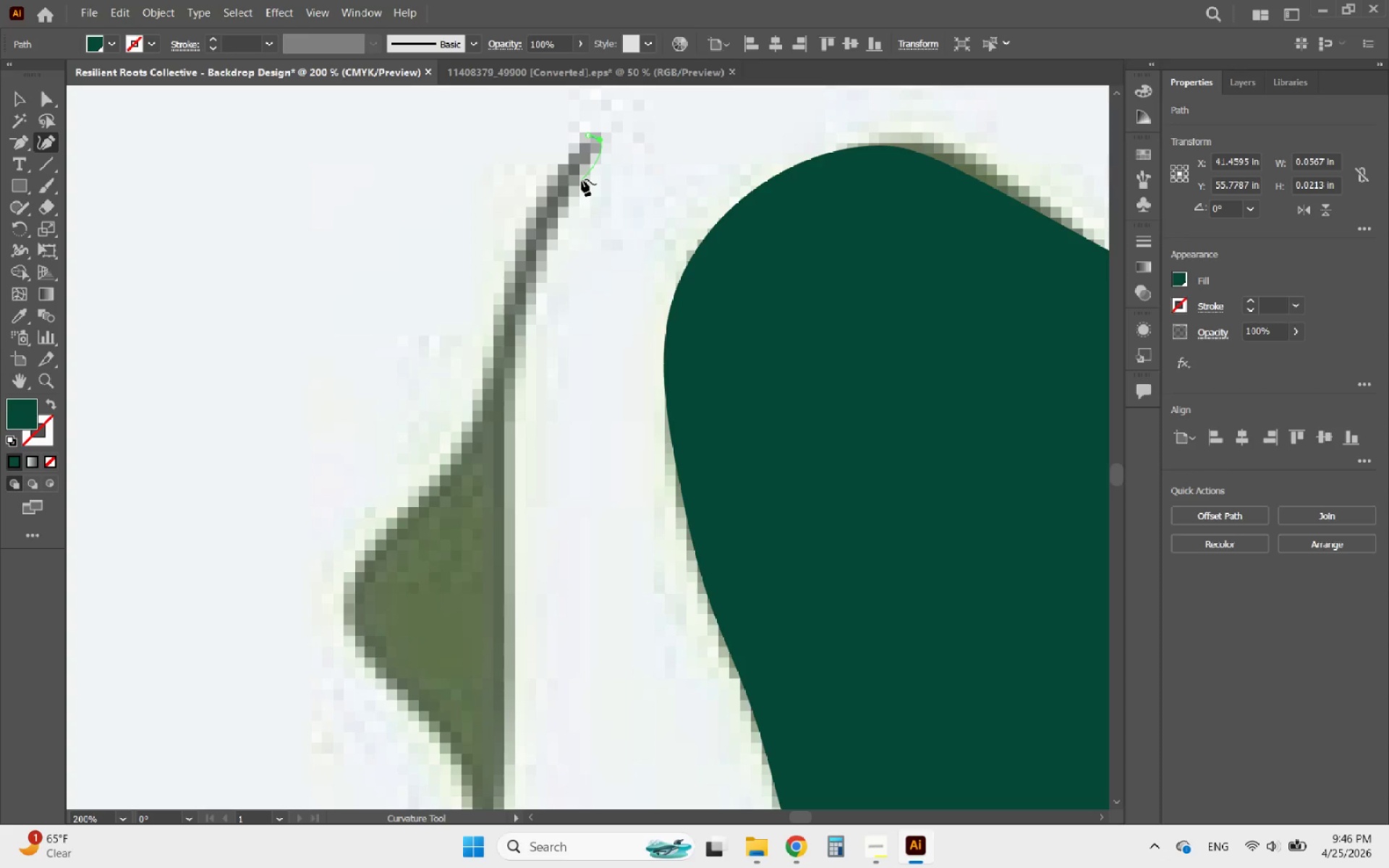 
left_click([579, 176])
 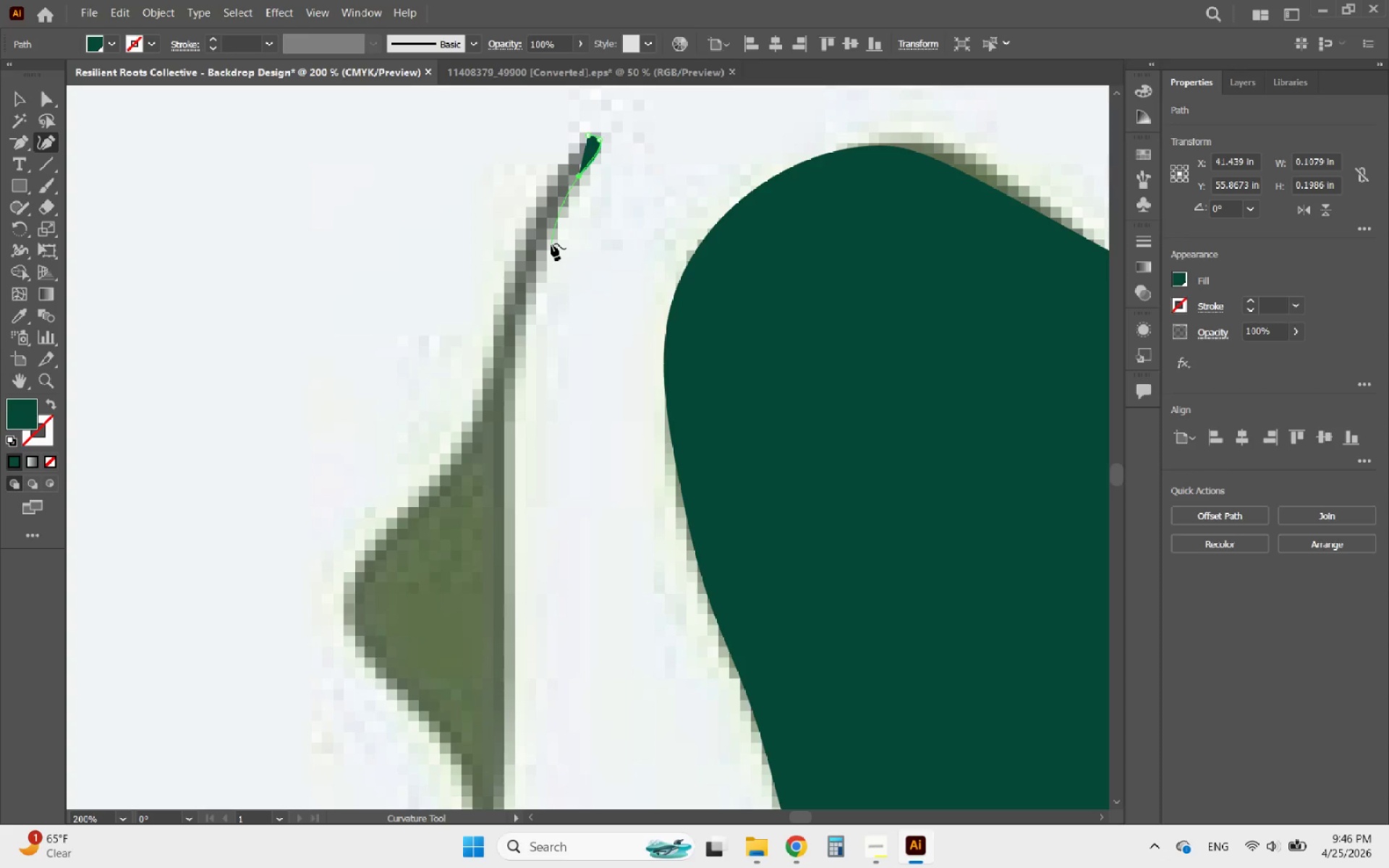 
wait(8.05)
 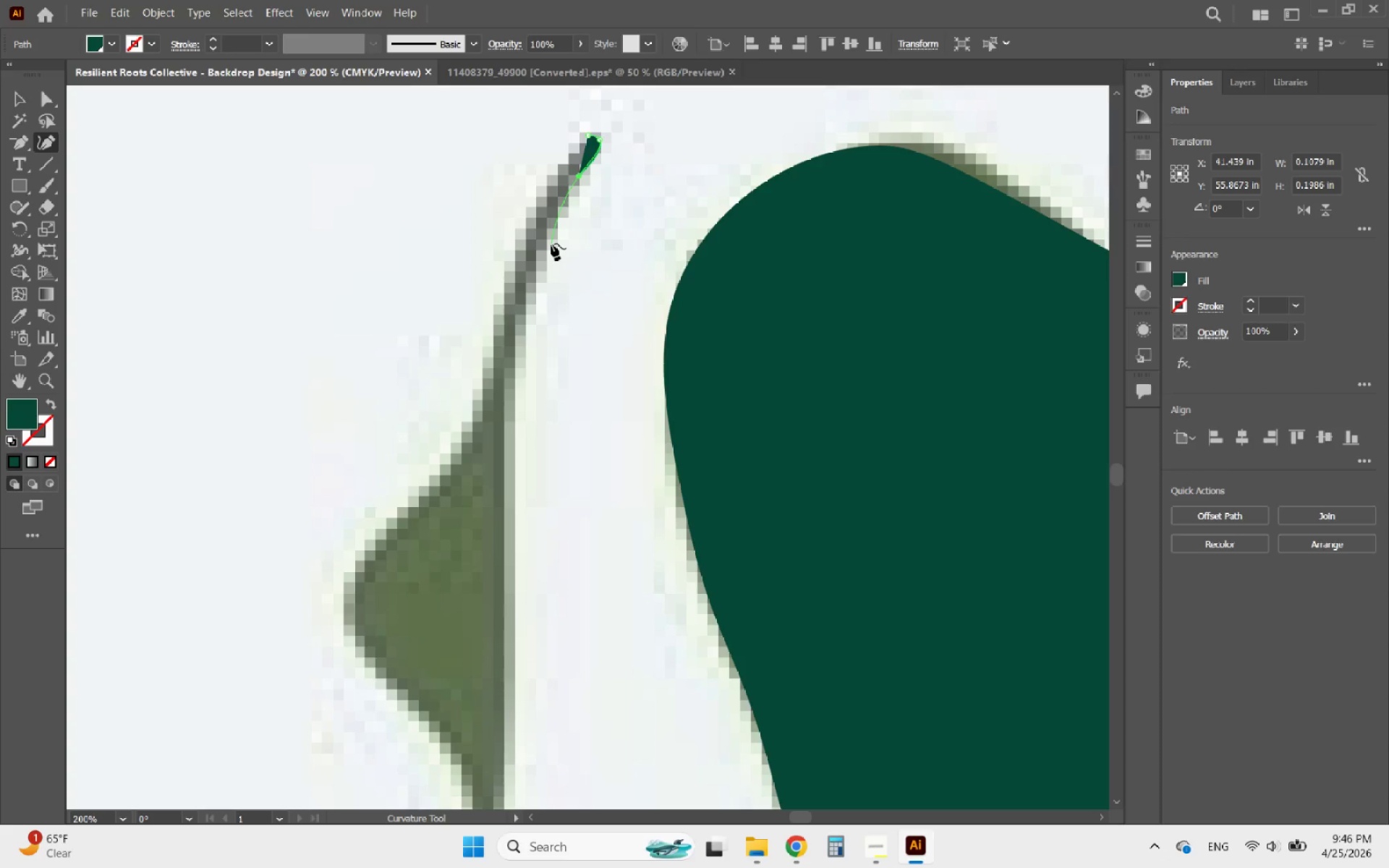 
left_click([534, 282])
 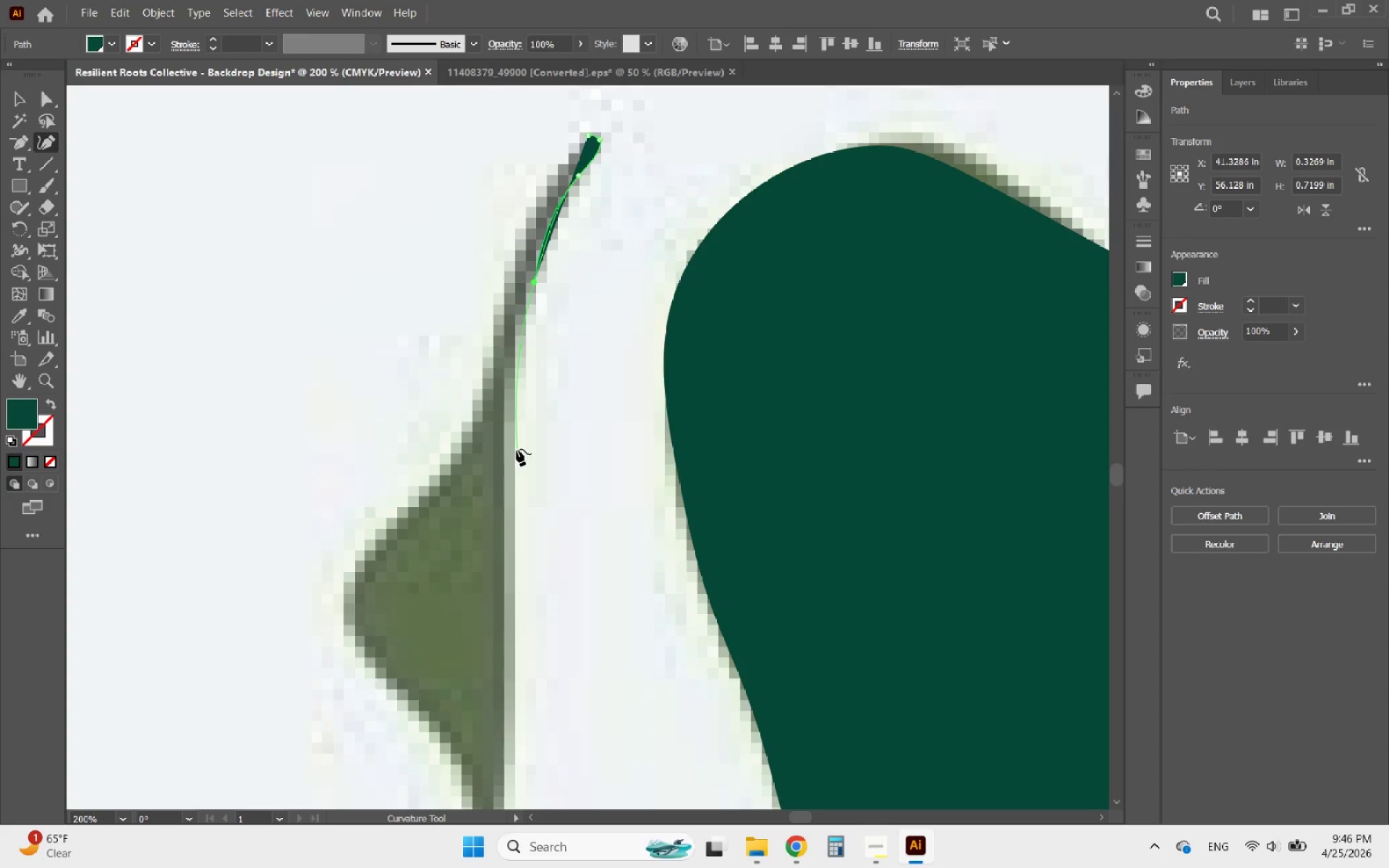 
left_click([514, 452])
 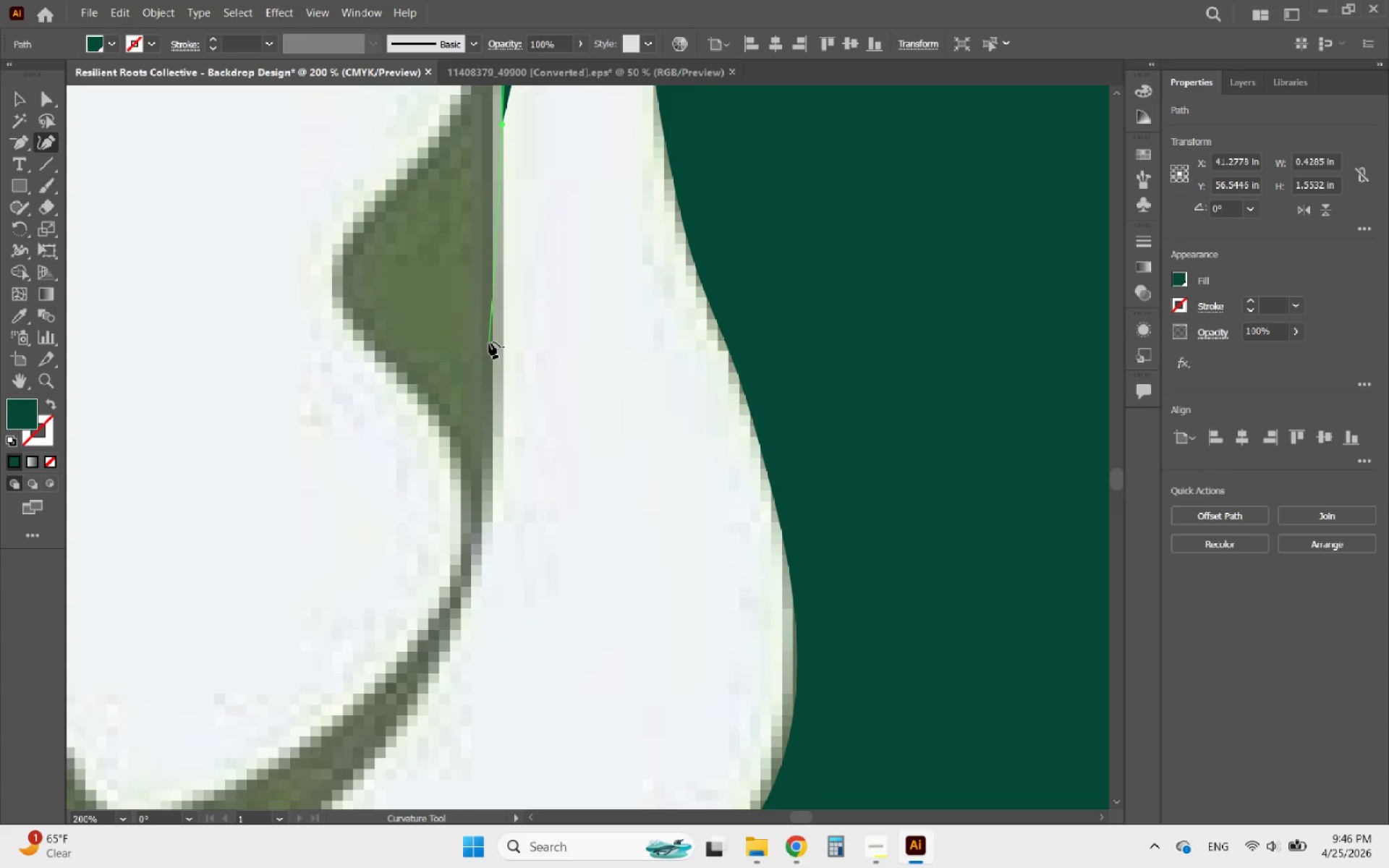 
left_click([496, 370])
 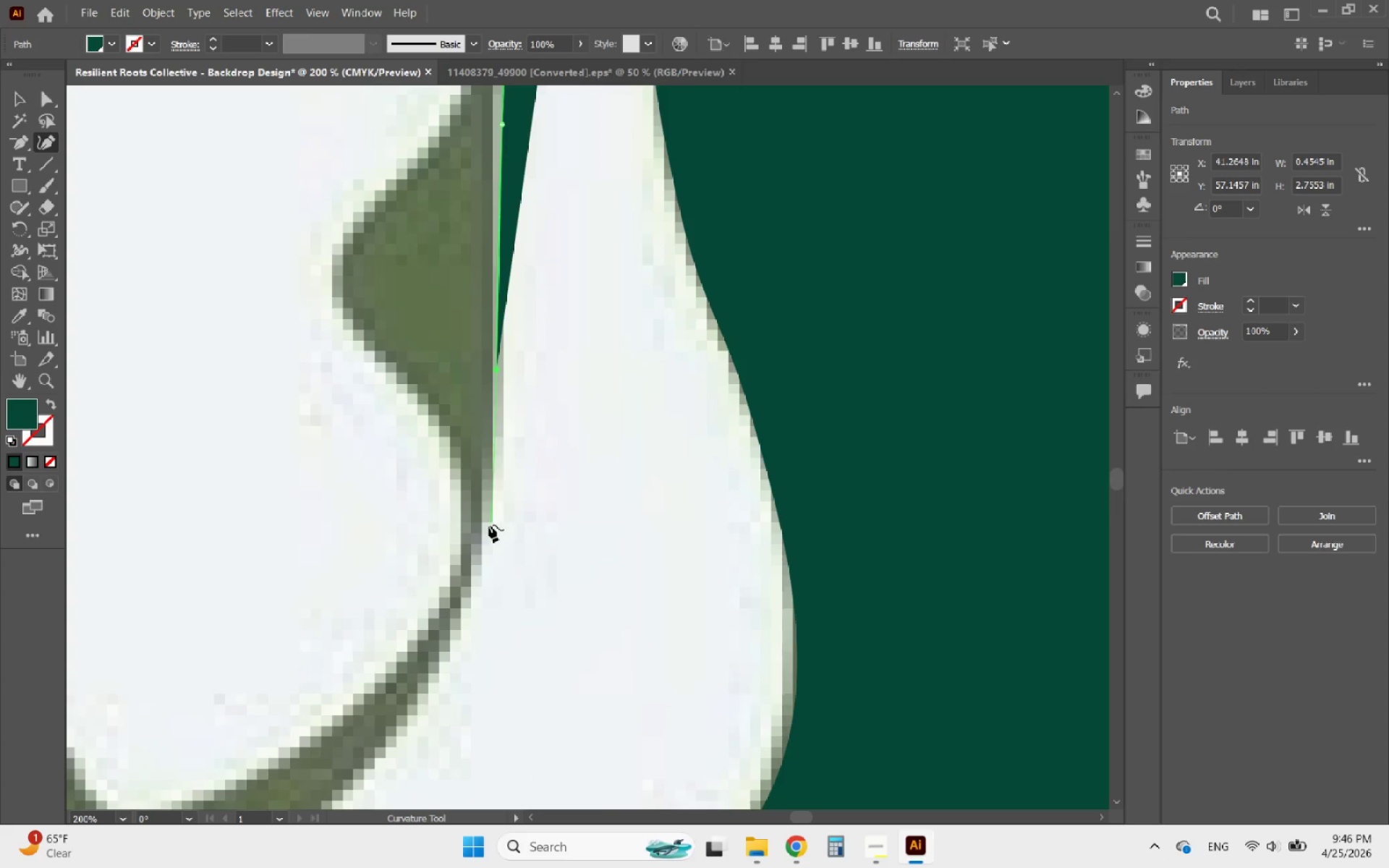 
left_click([485, 533])
 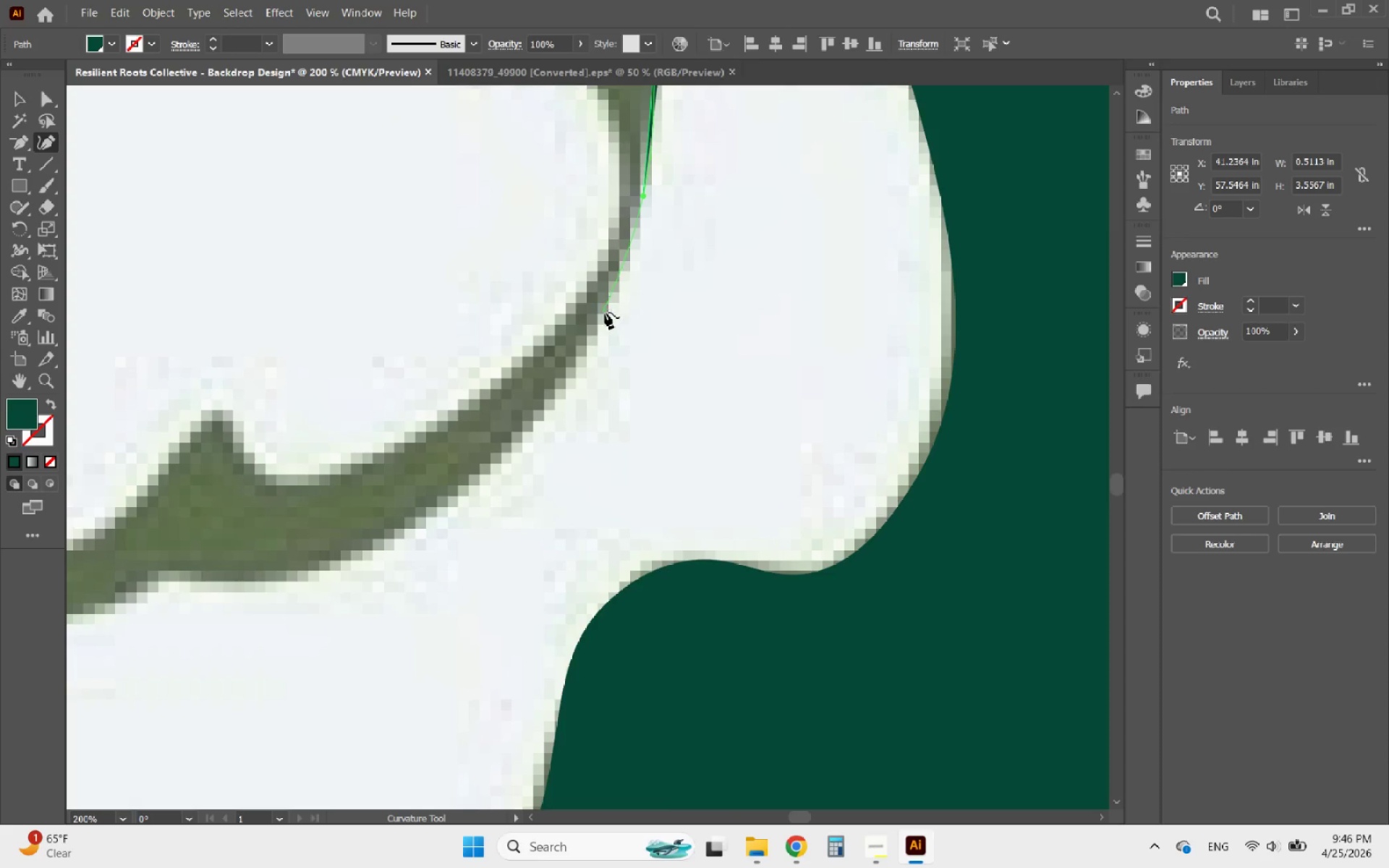 
left_click([602, 315])
 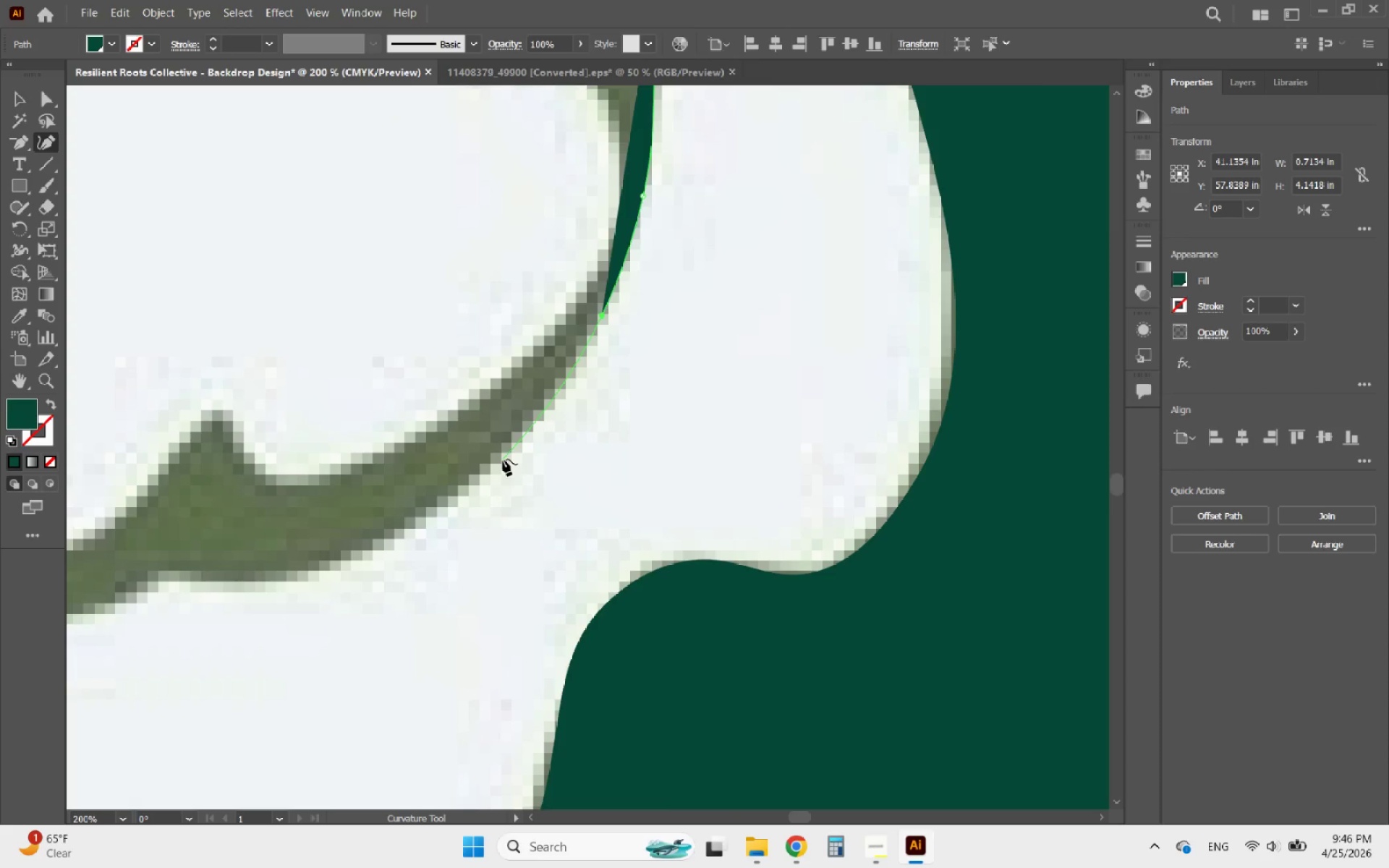 
left_click([500, 460])
 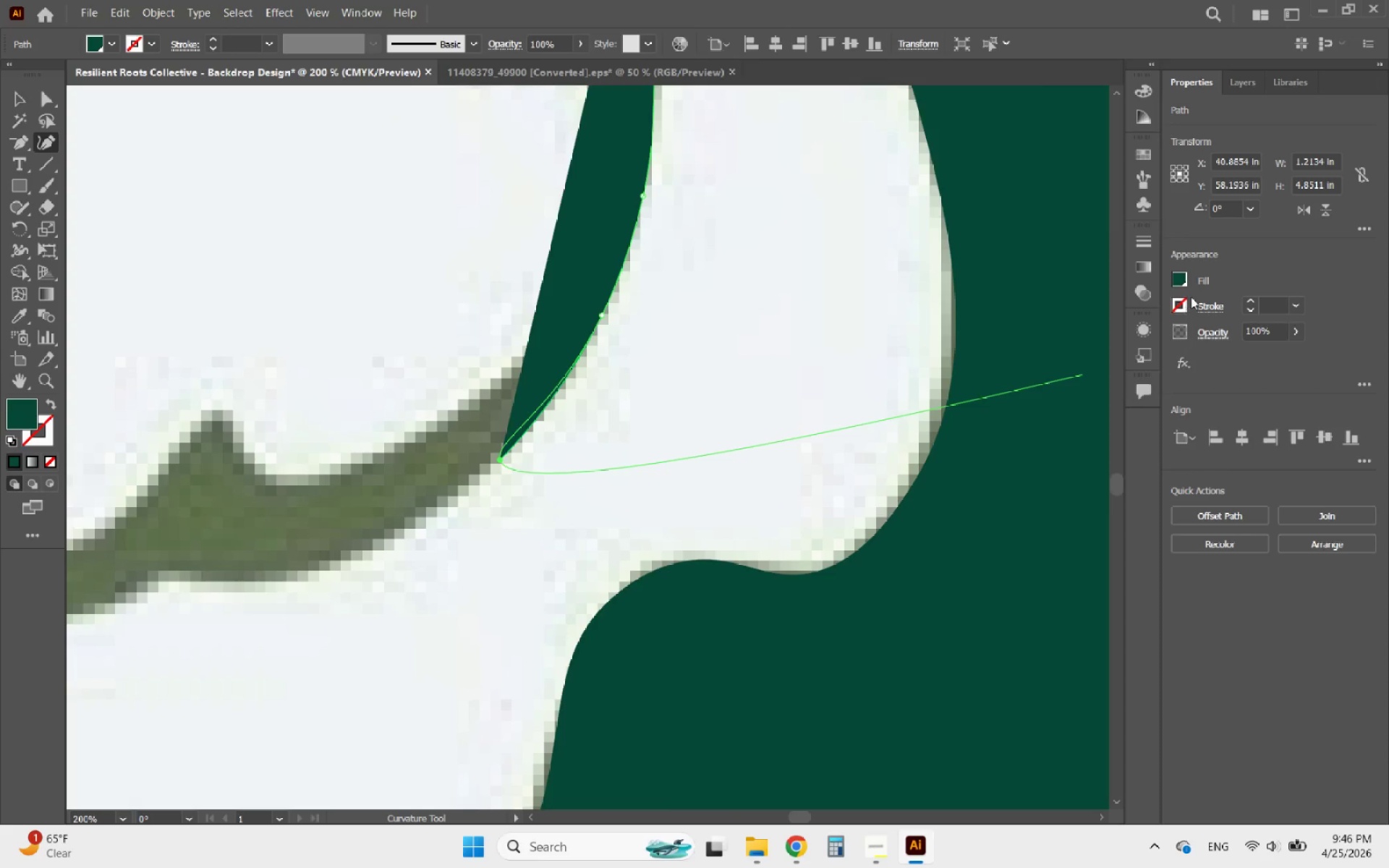 
left_click([1181, 276])
 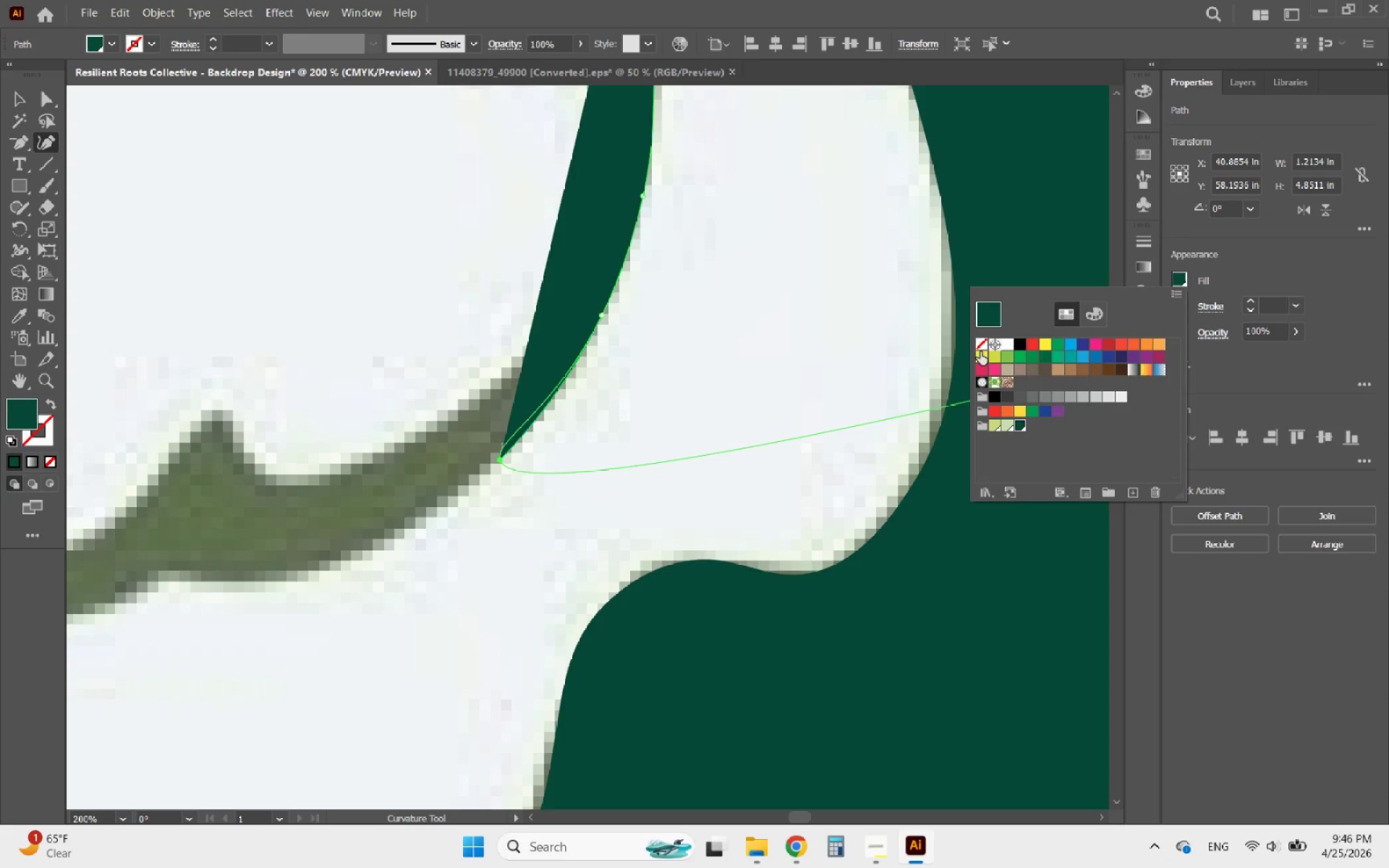 
left_click([979, 345])
 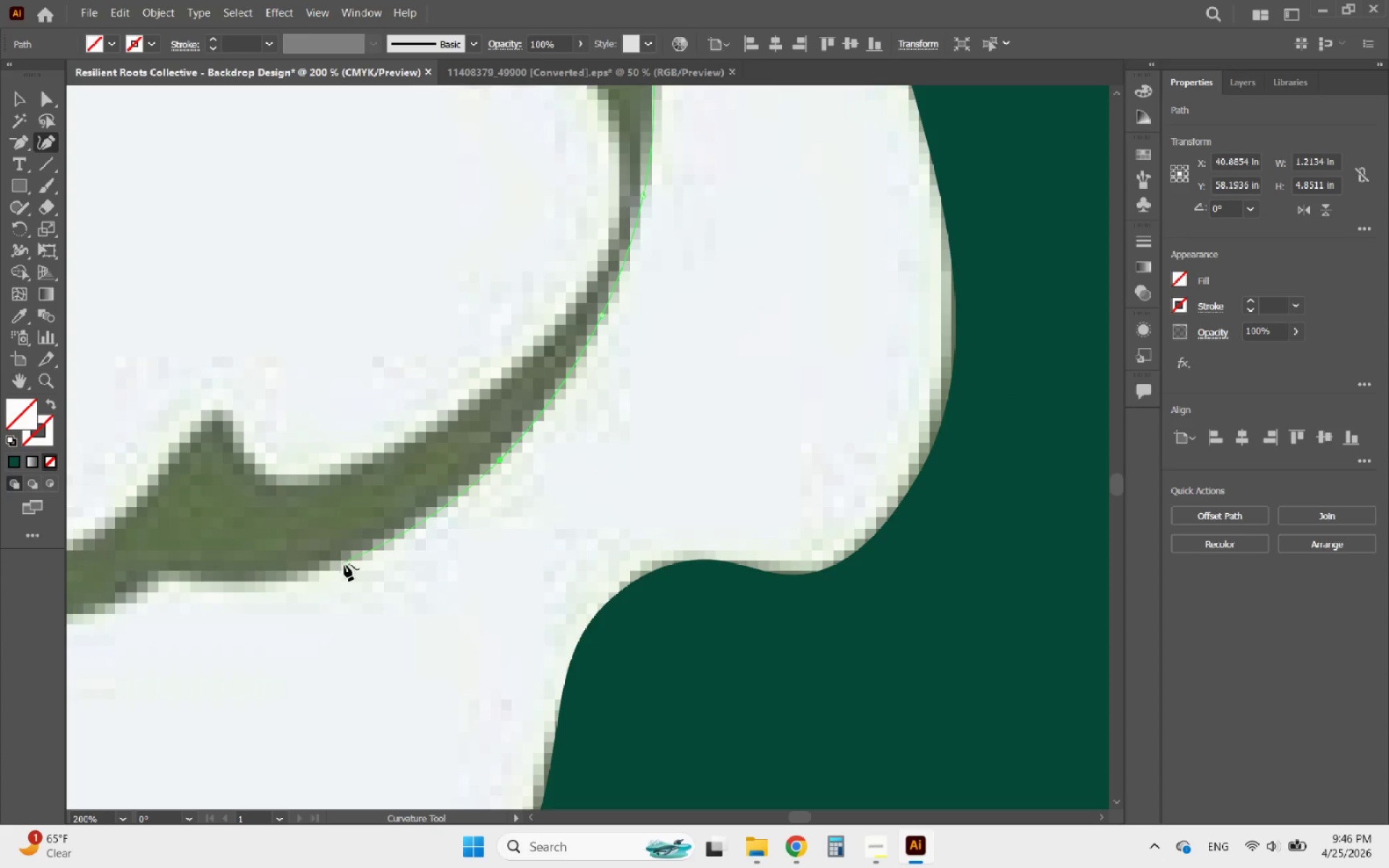 
left_click([330, 566])
 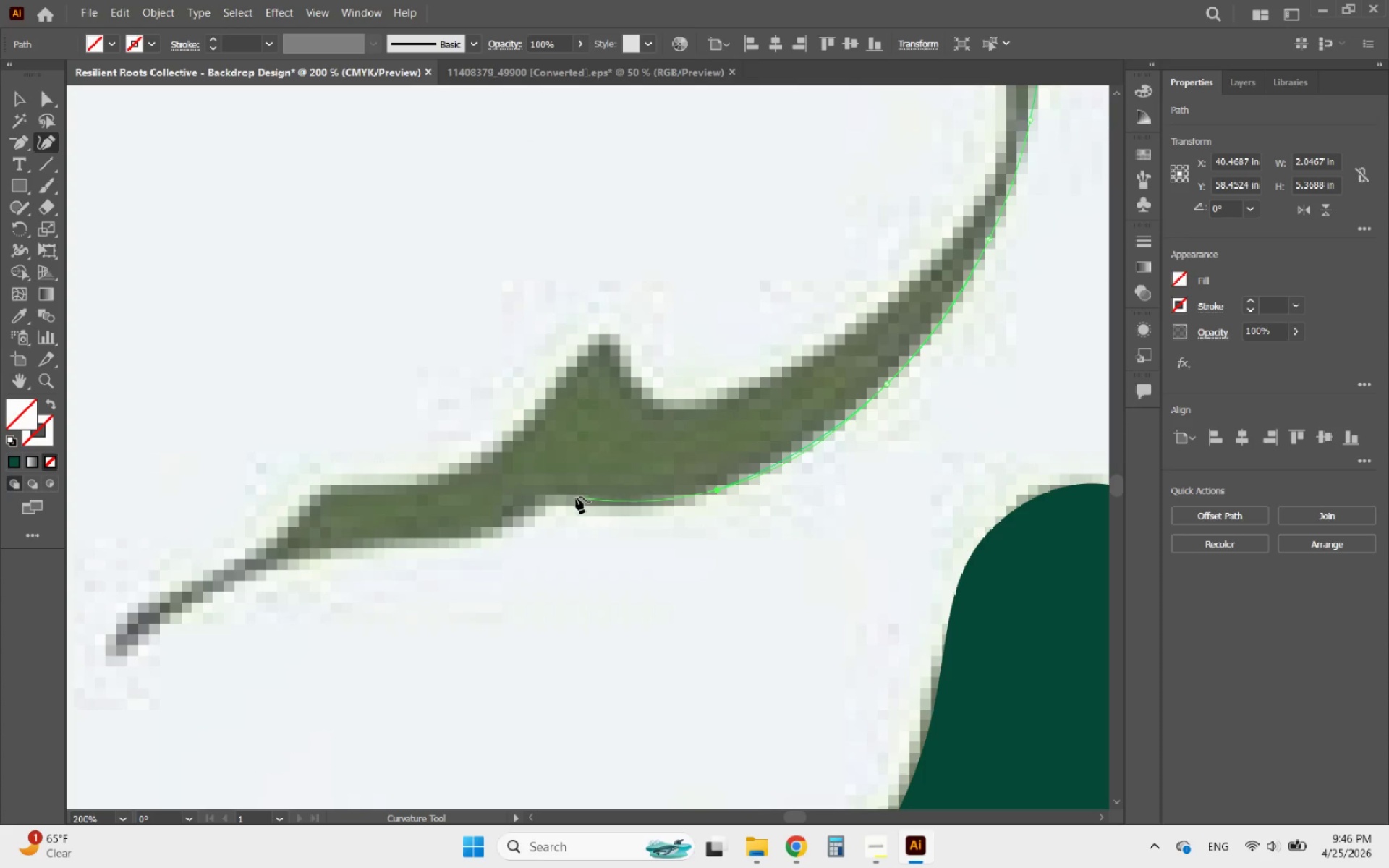 
left_click([543, 497])
 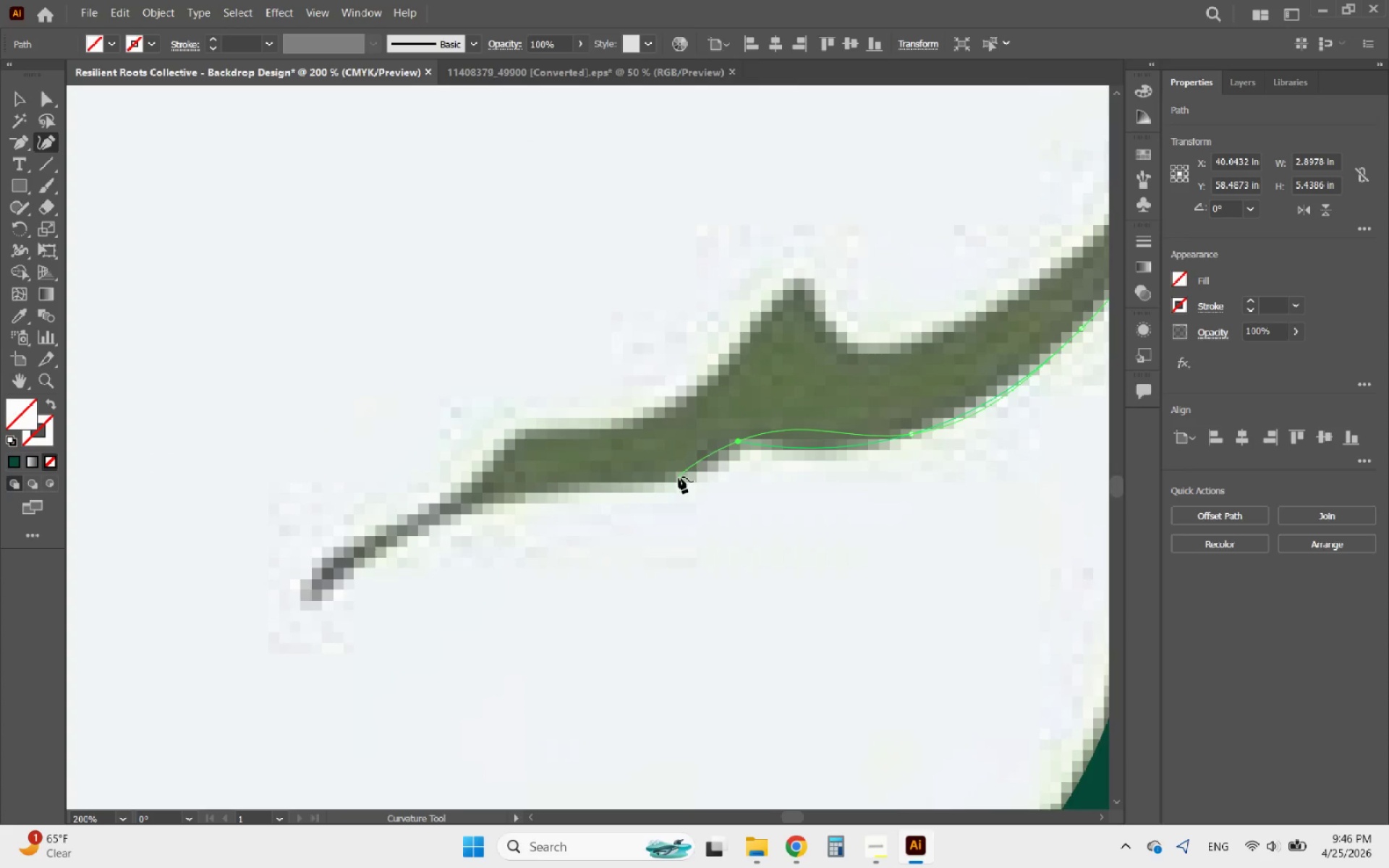 
left_click([675, 480])
 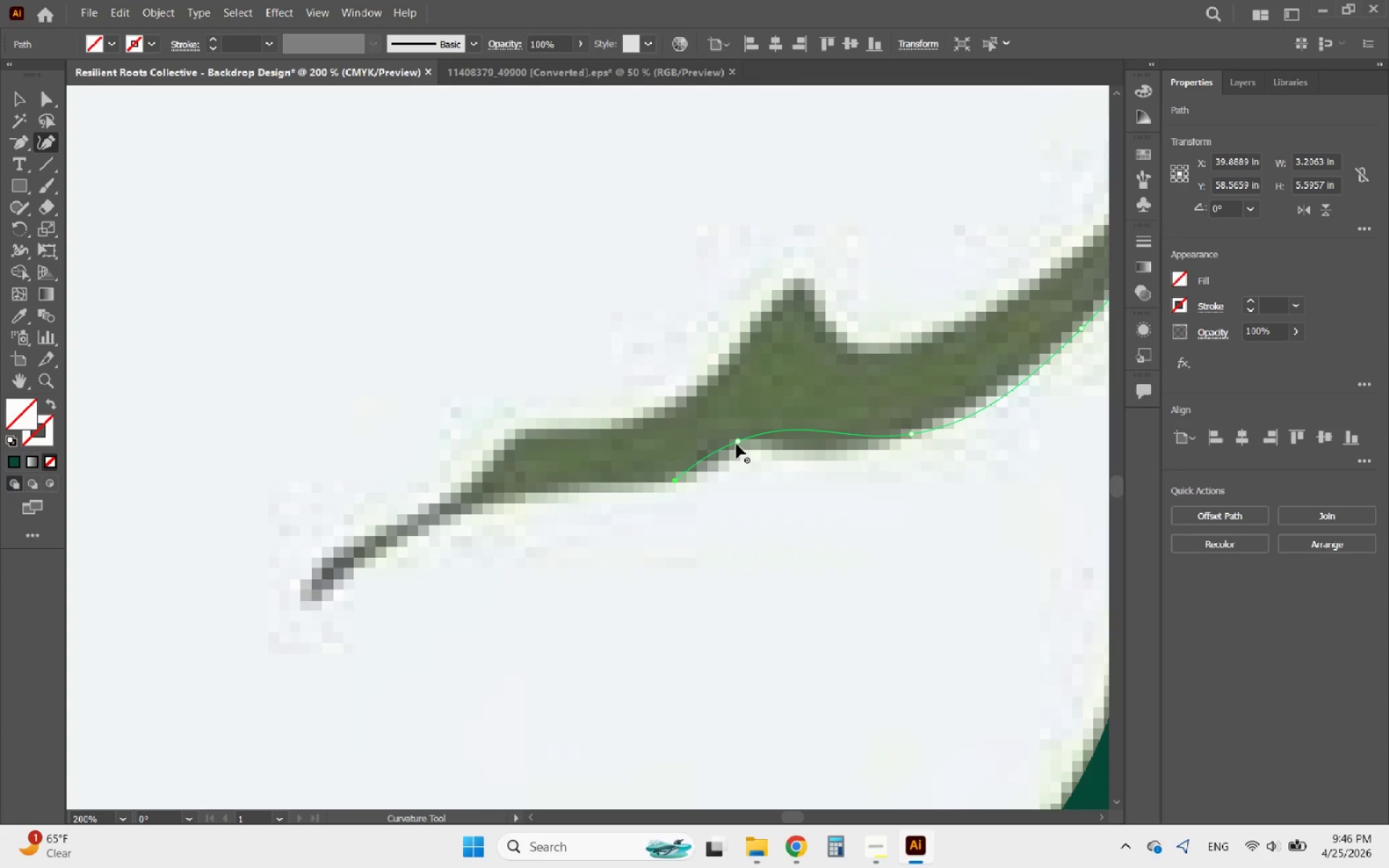 
left_click_drag(start_coordinate=[742, 441], to_coordinate=[744, 448])
 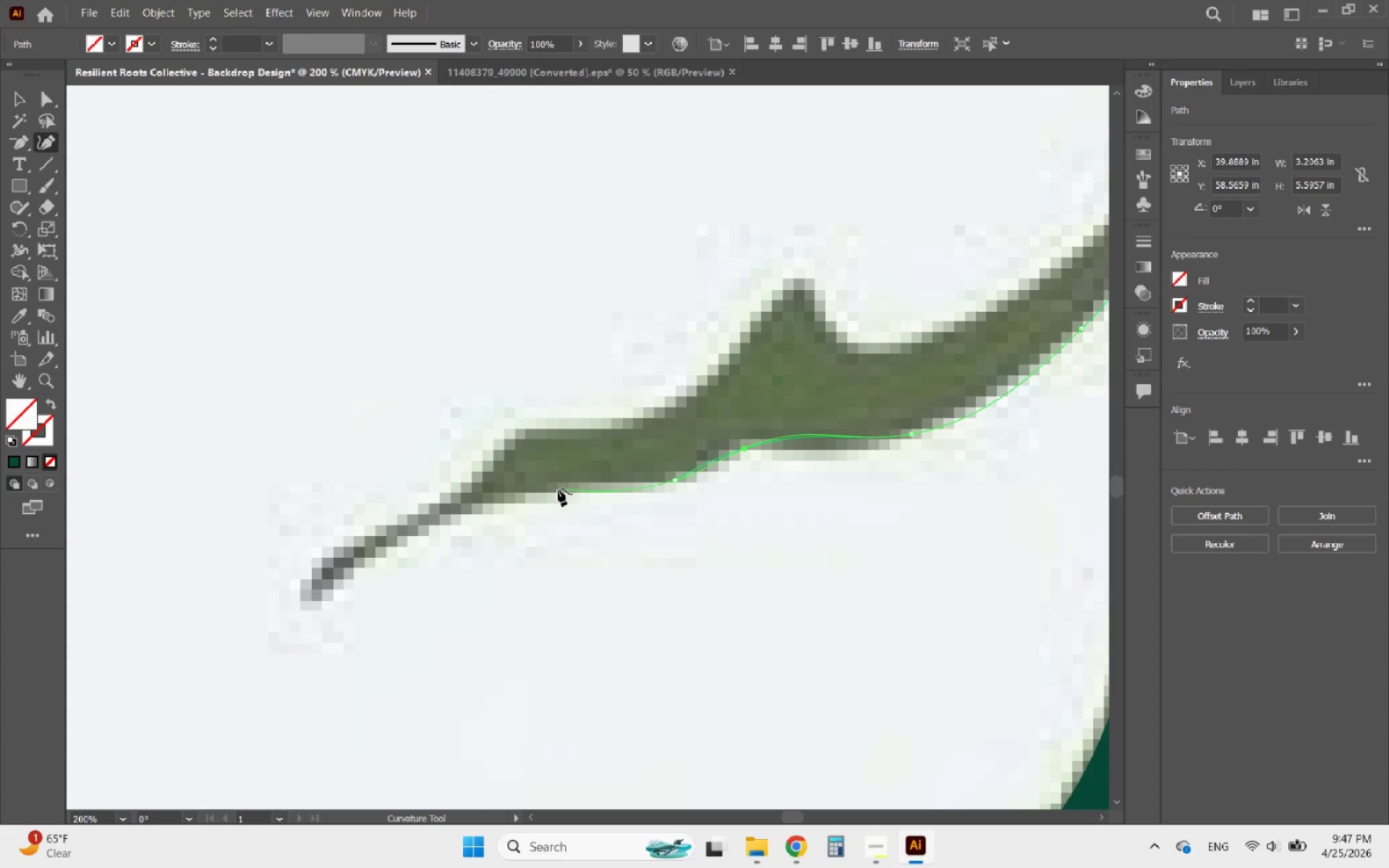 
left_click([540, 490])
 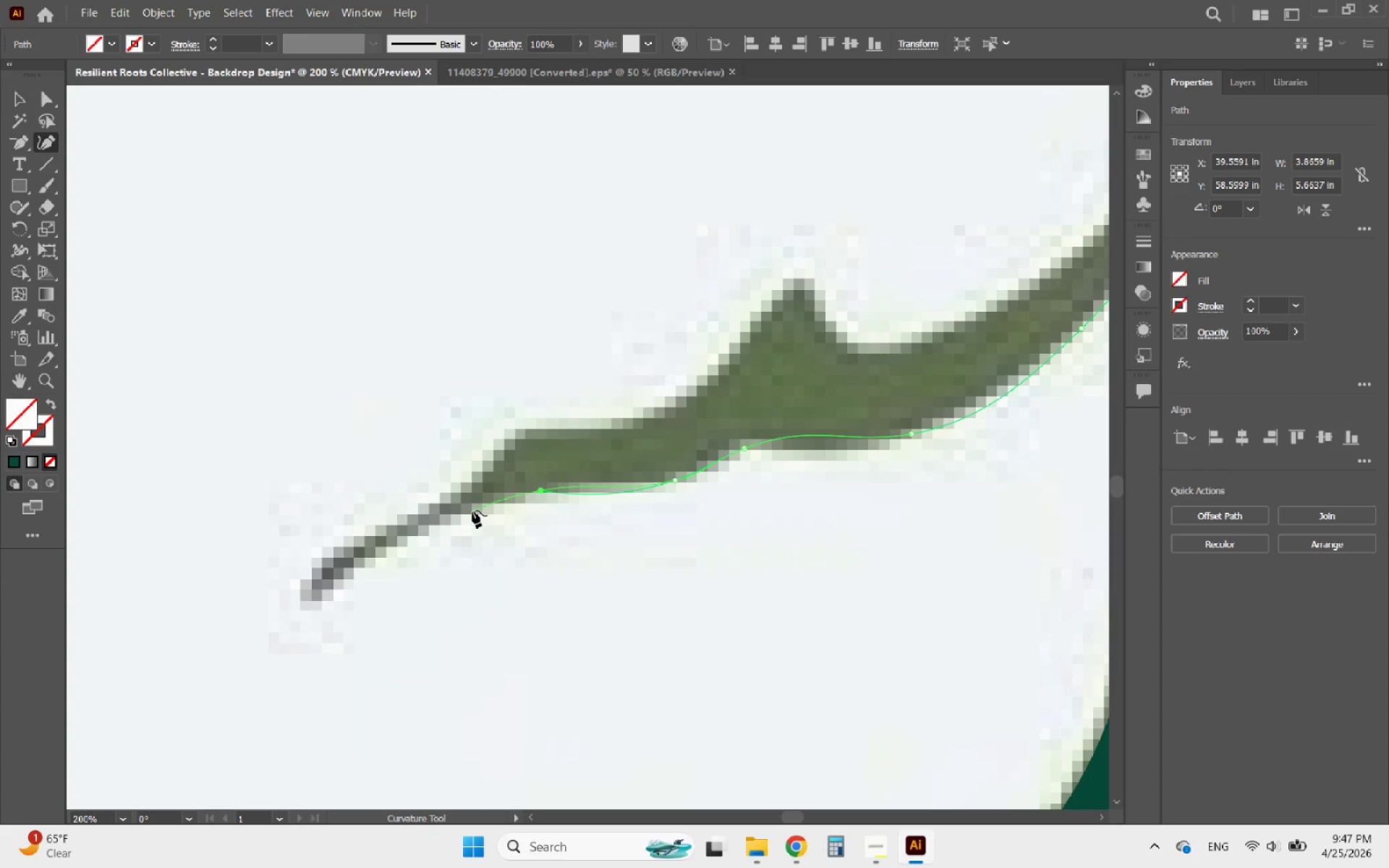 
left_click([471, 513])
 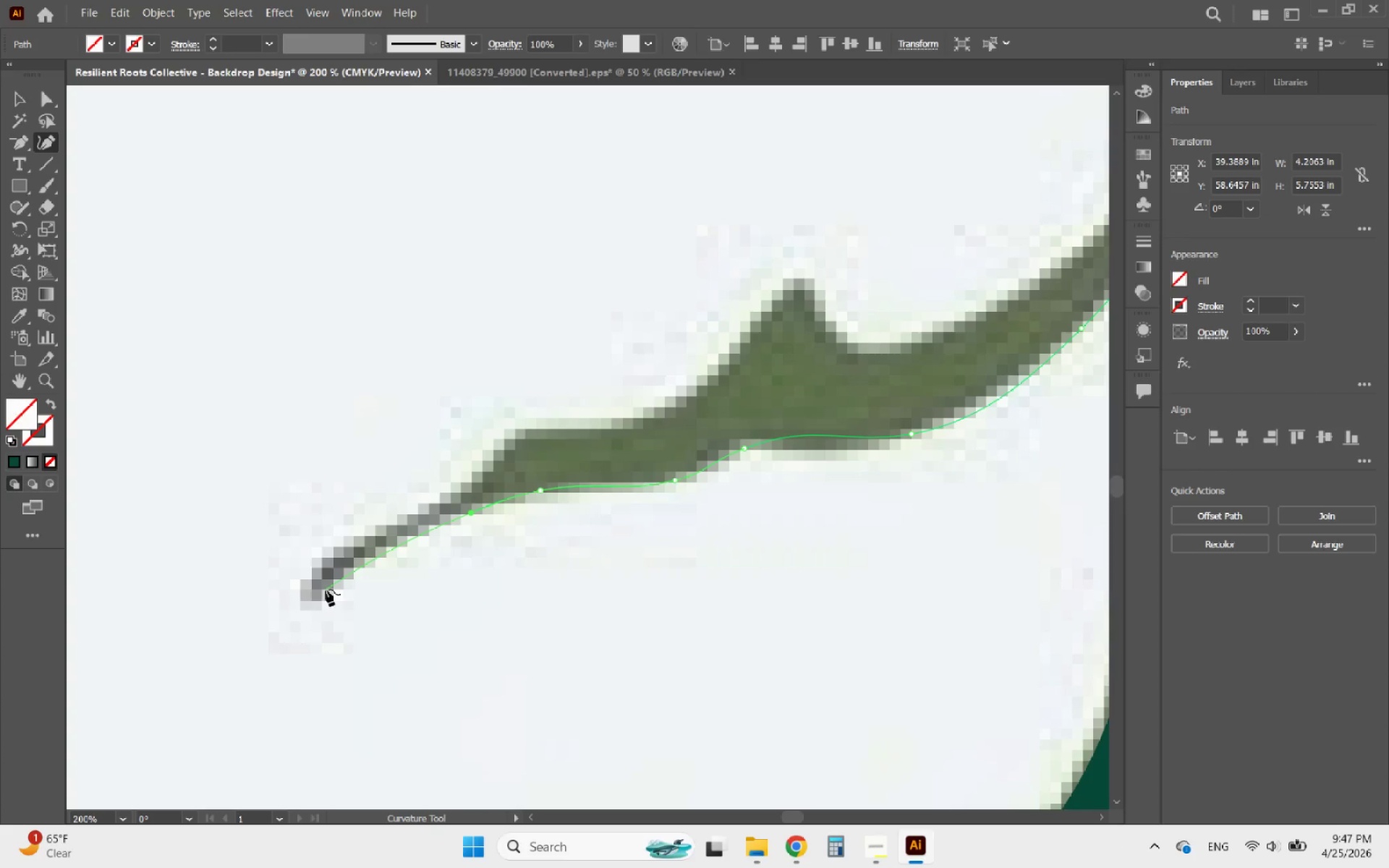 
left_click([321, 592])
 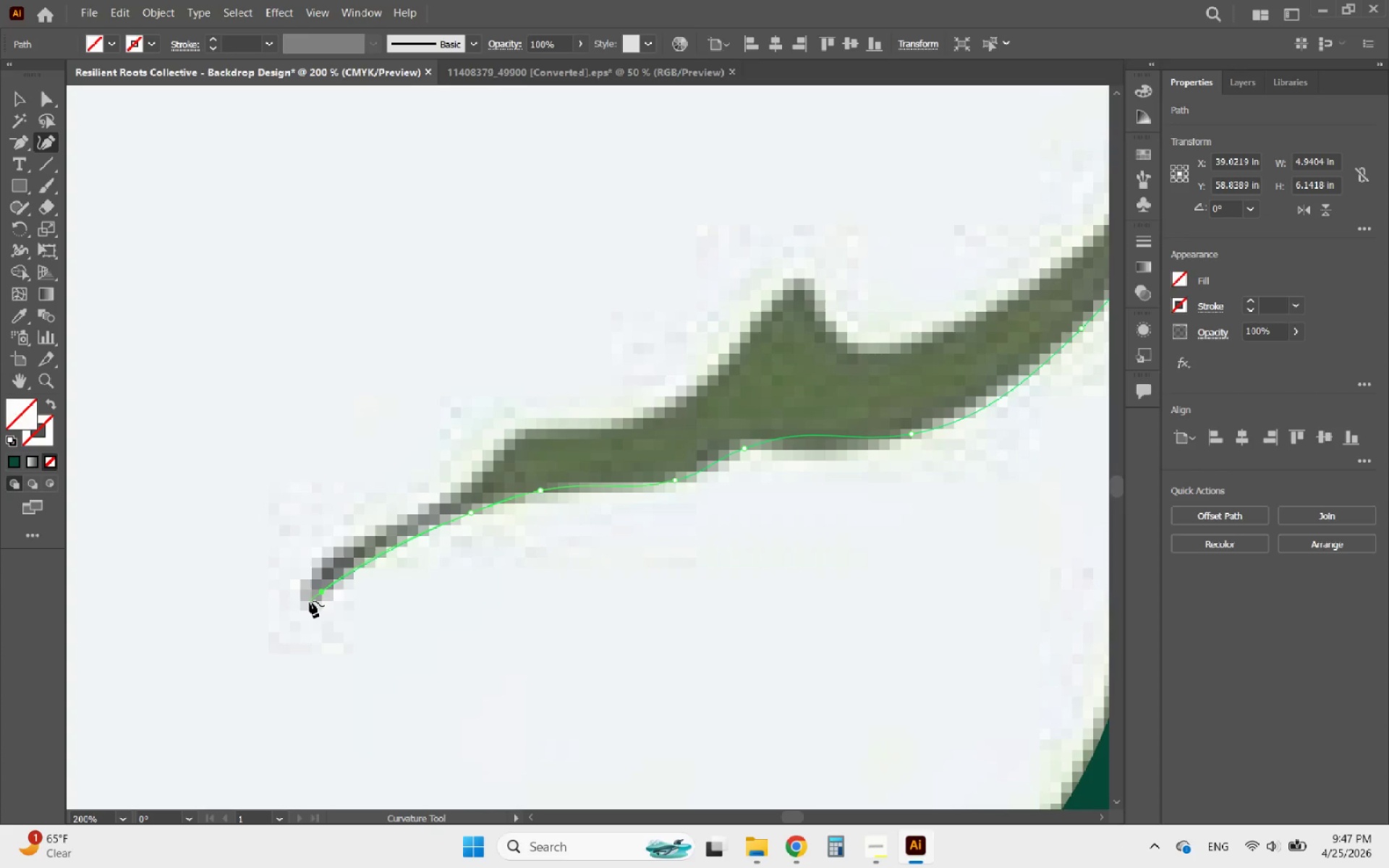 
left_click([302, 583])
 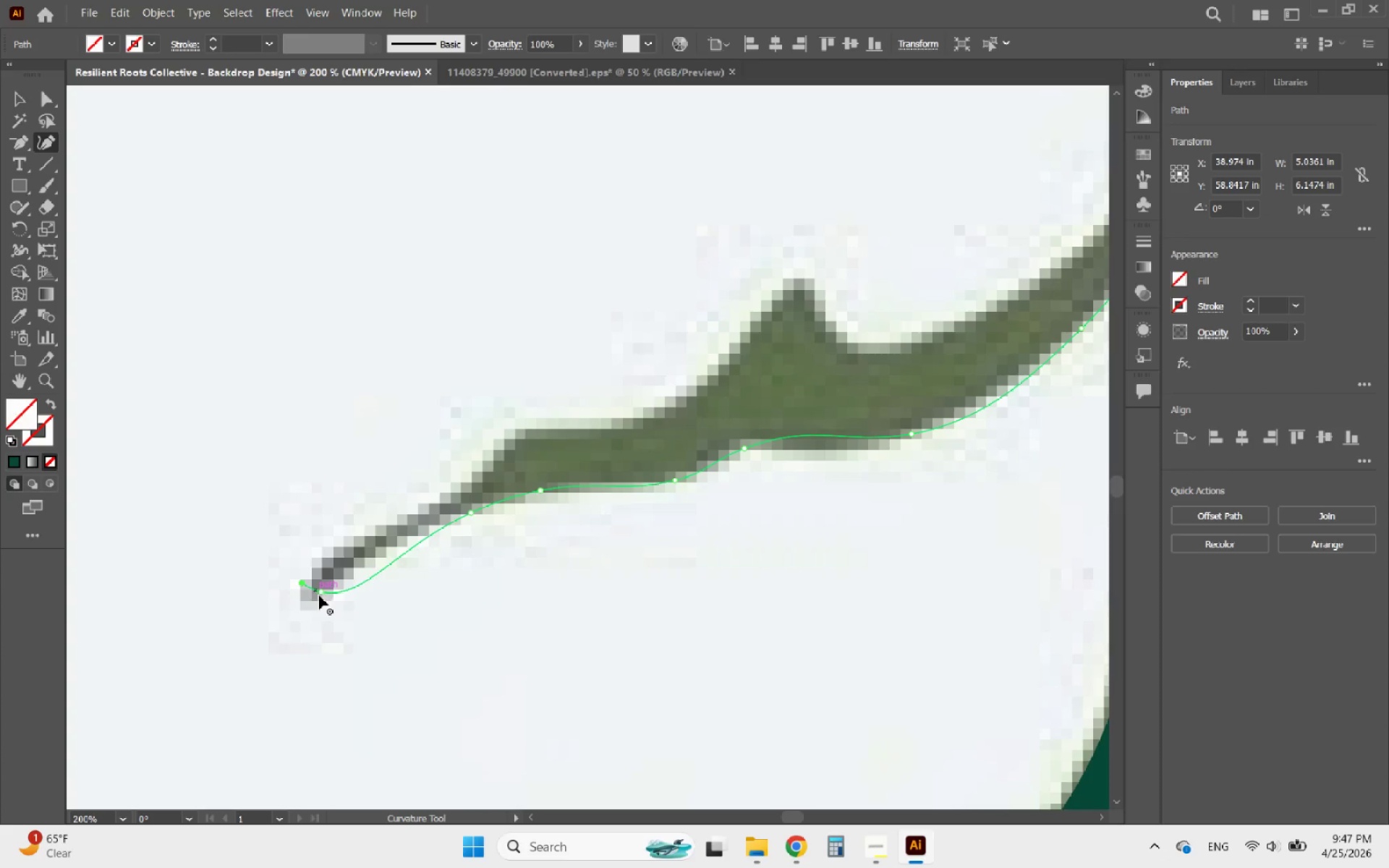 
left_click_drag(start_coordinate=[322, 594], to_coordinate=[327, 584])
 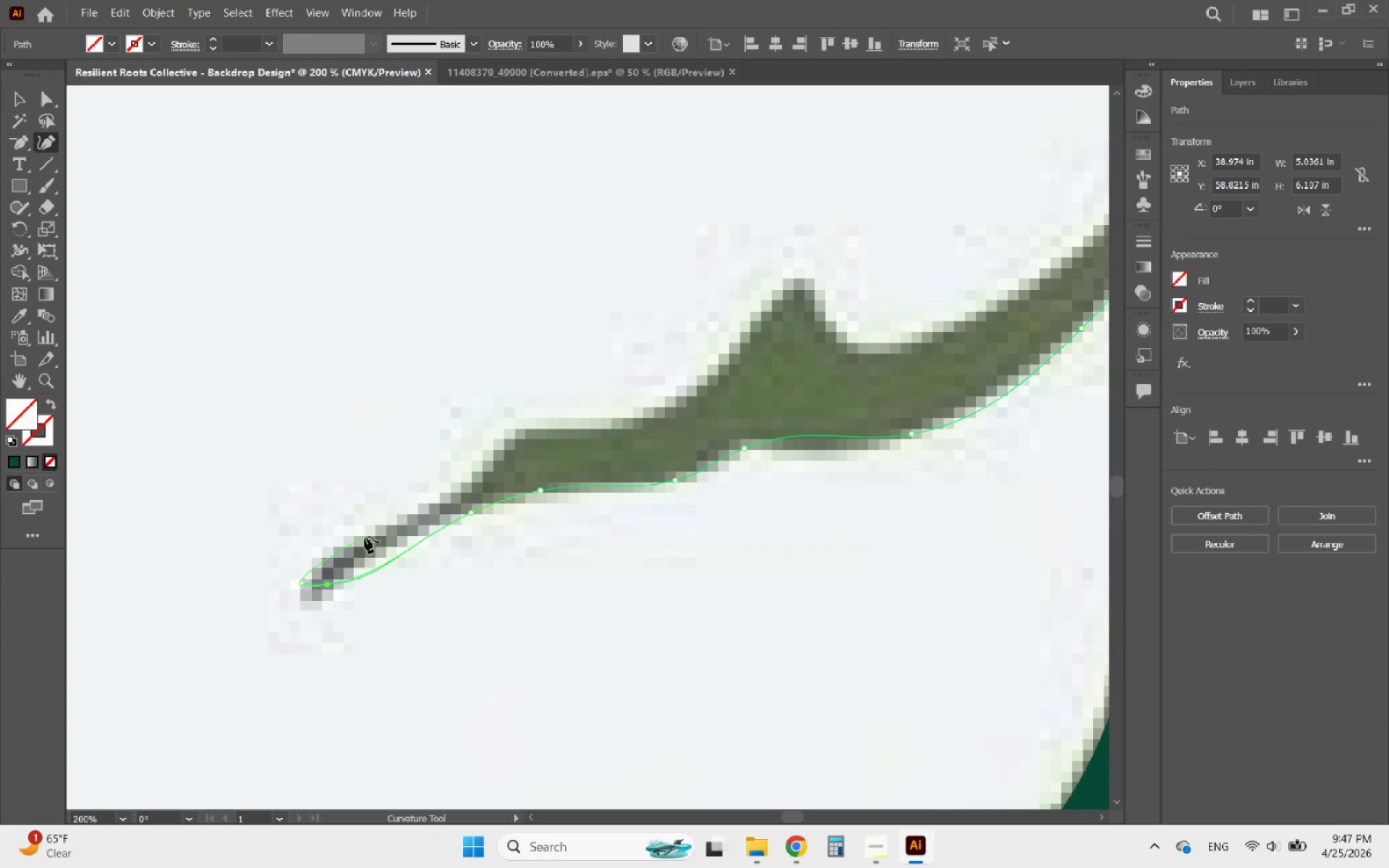 
left_click([326, 557])
 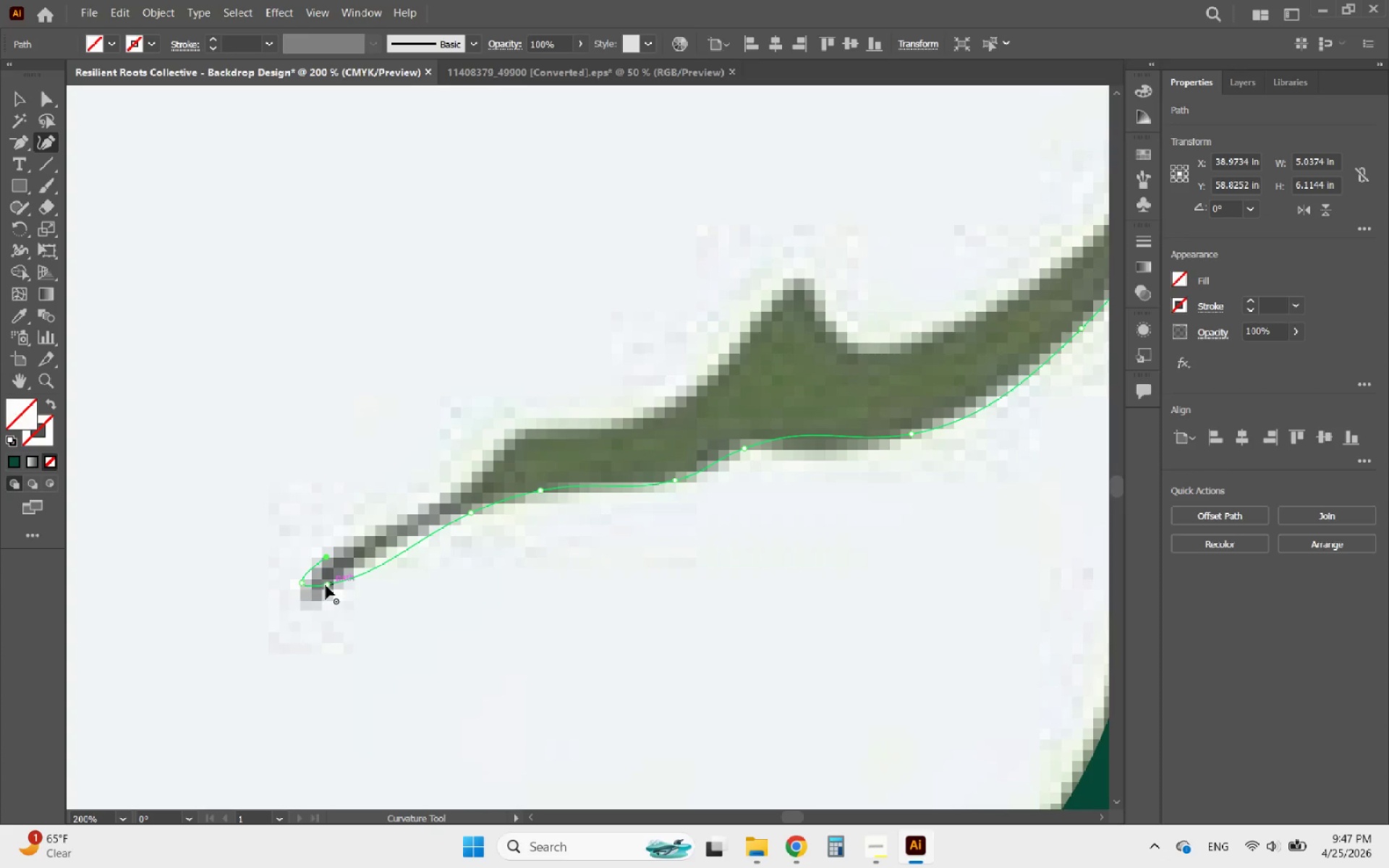 
left_click_drag(start_coordinate=[330, 584], to_coordinate=[349, 571])
 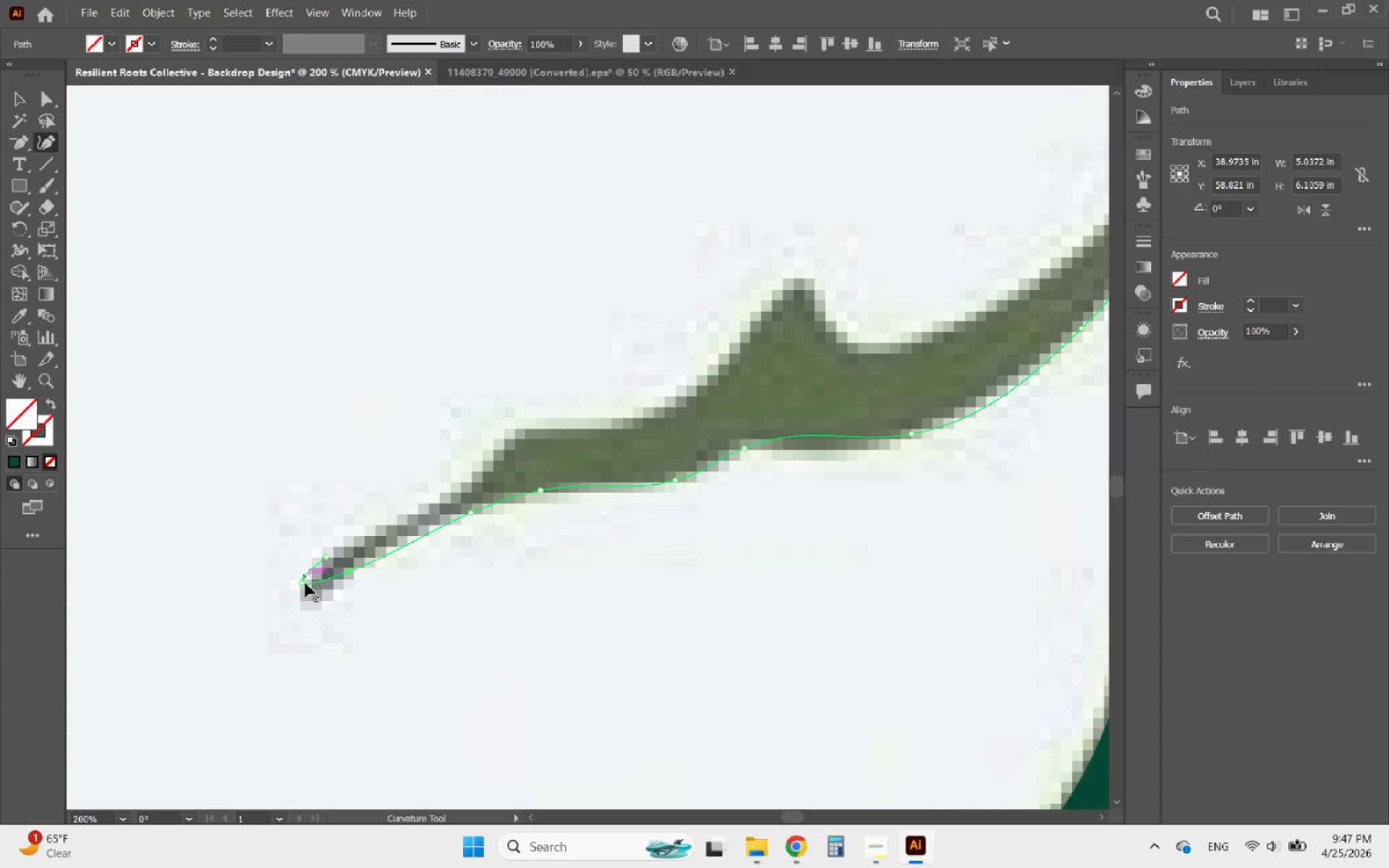 
left_click_drag(start_coordinate=[305, 584], to_coordinate=[306, 592])
 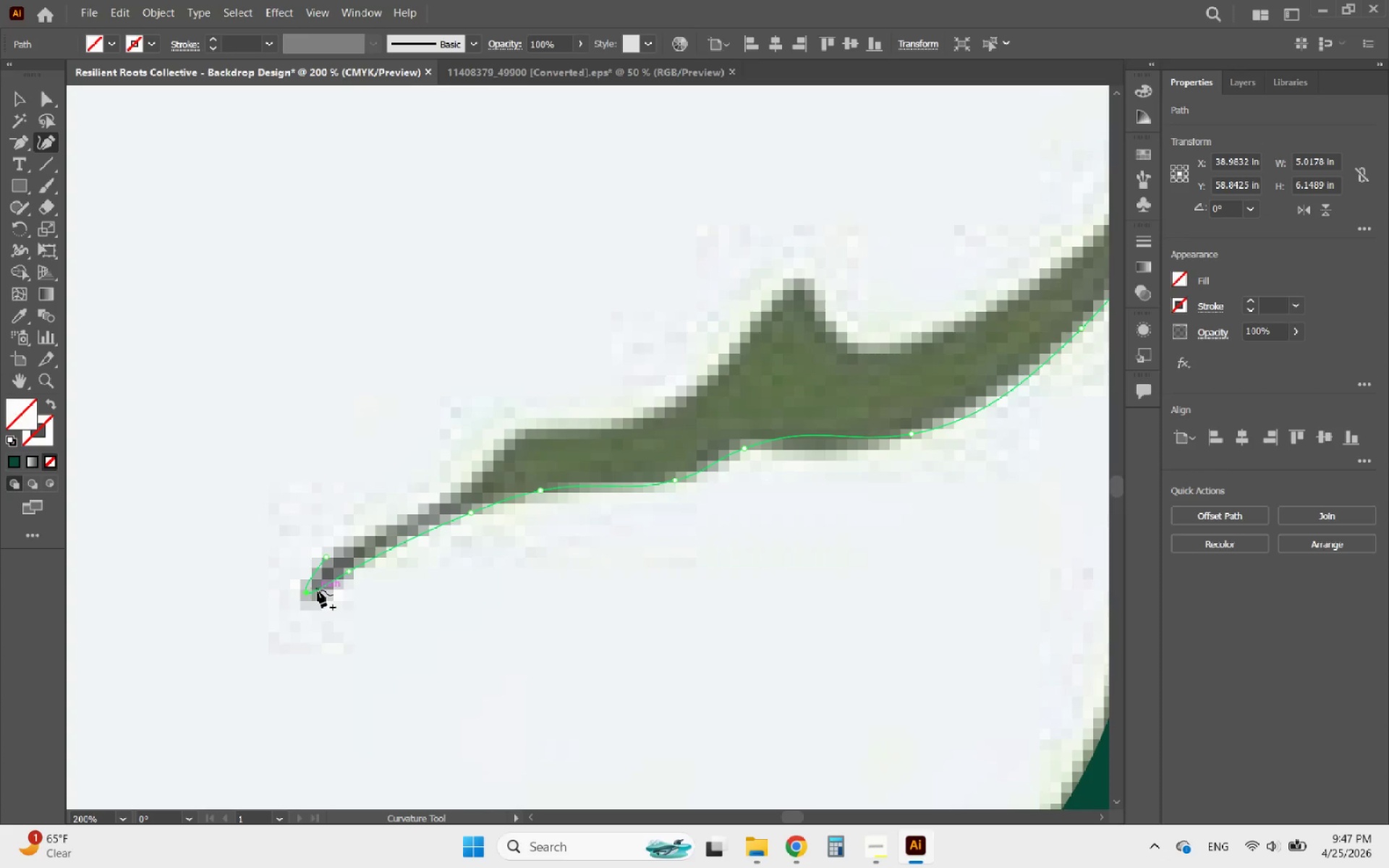 
left_click_drag(start_coordinate=[317, 590], to_coordinate=[319, 599])
 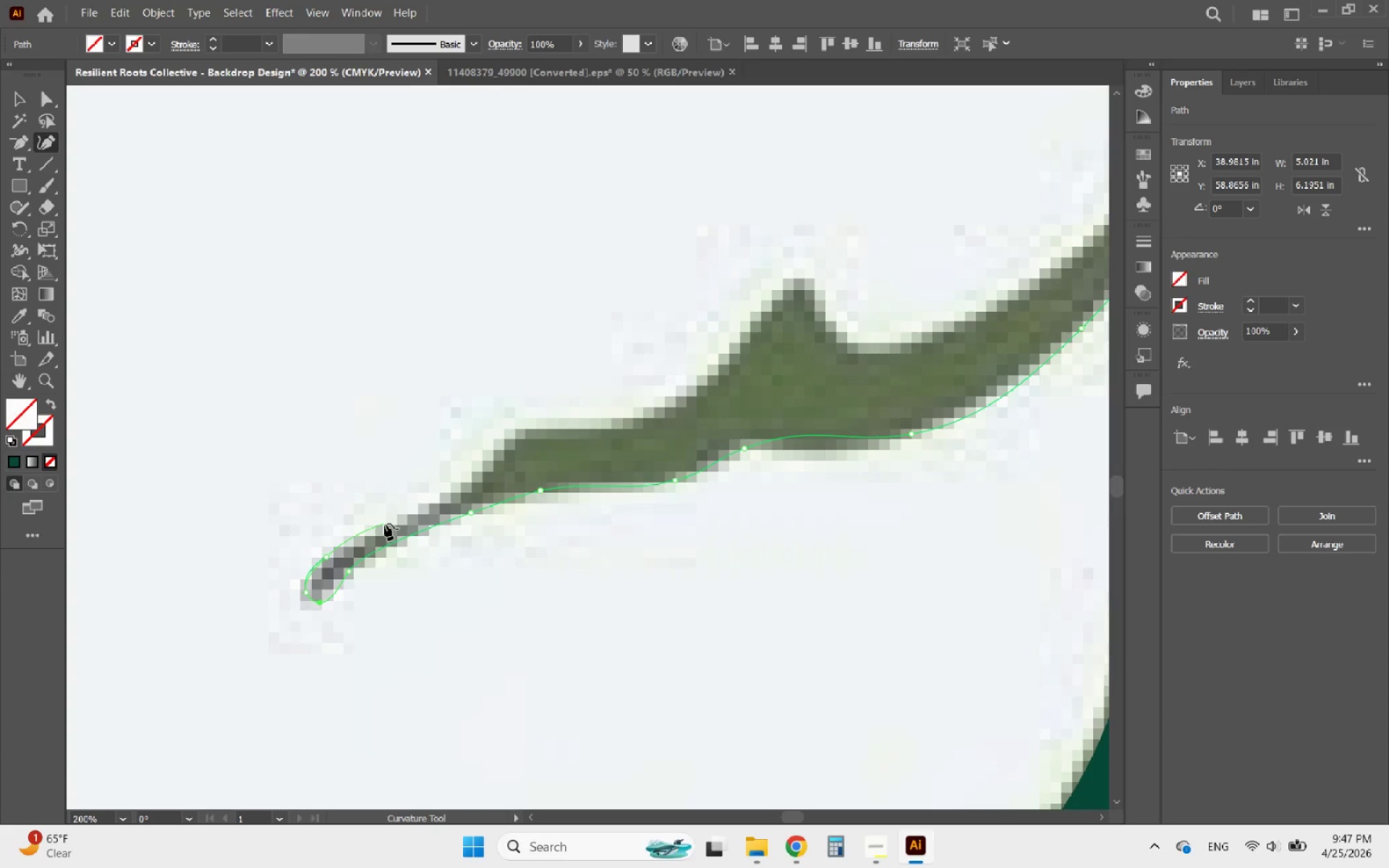 
wait(6.84)
 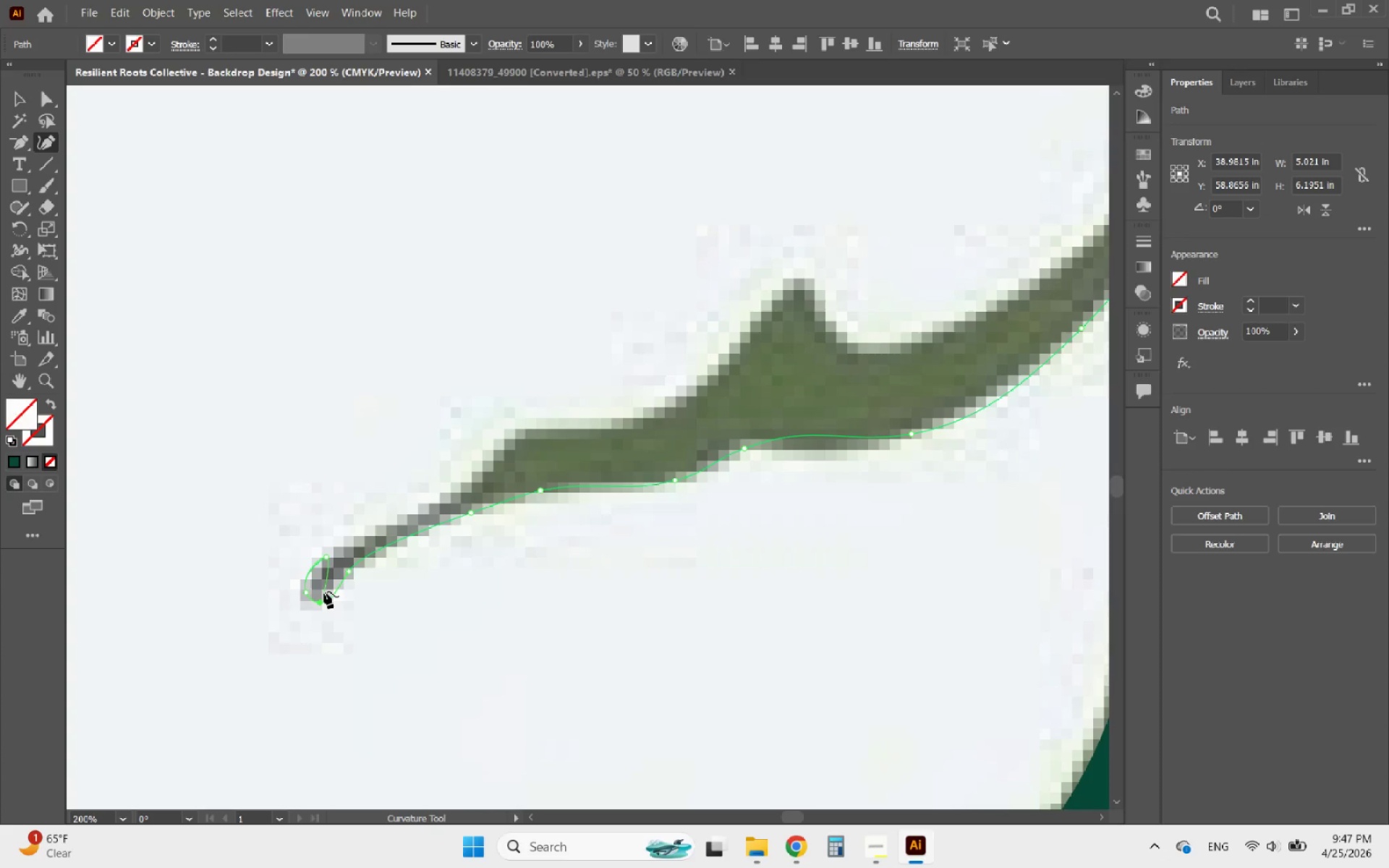 
left_click([394, 520])
 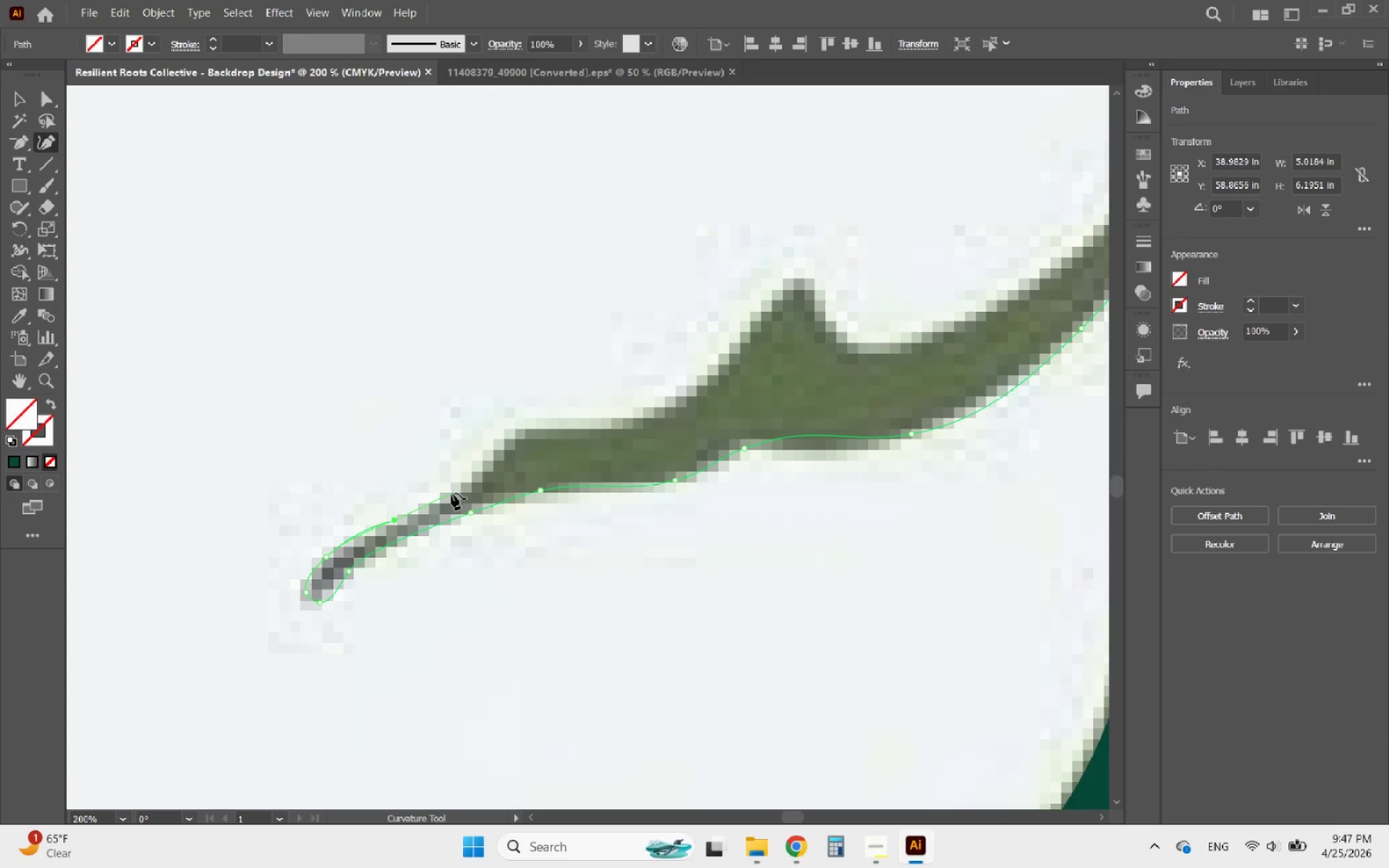 
left_click([454, 492])
 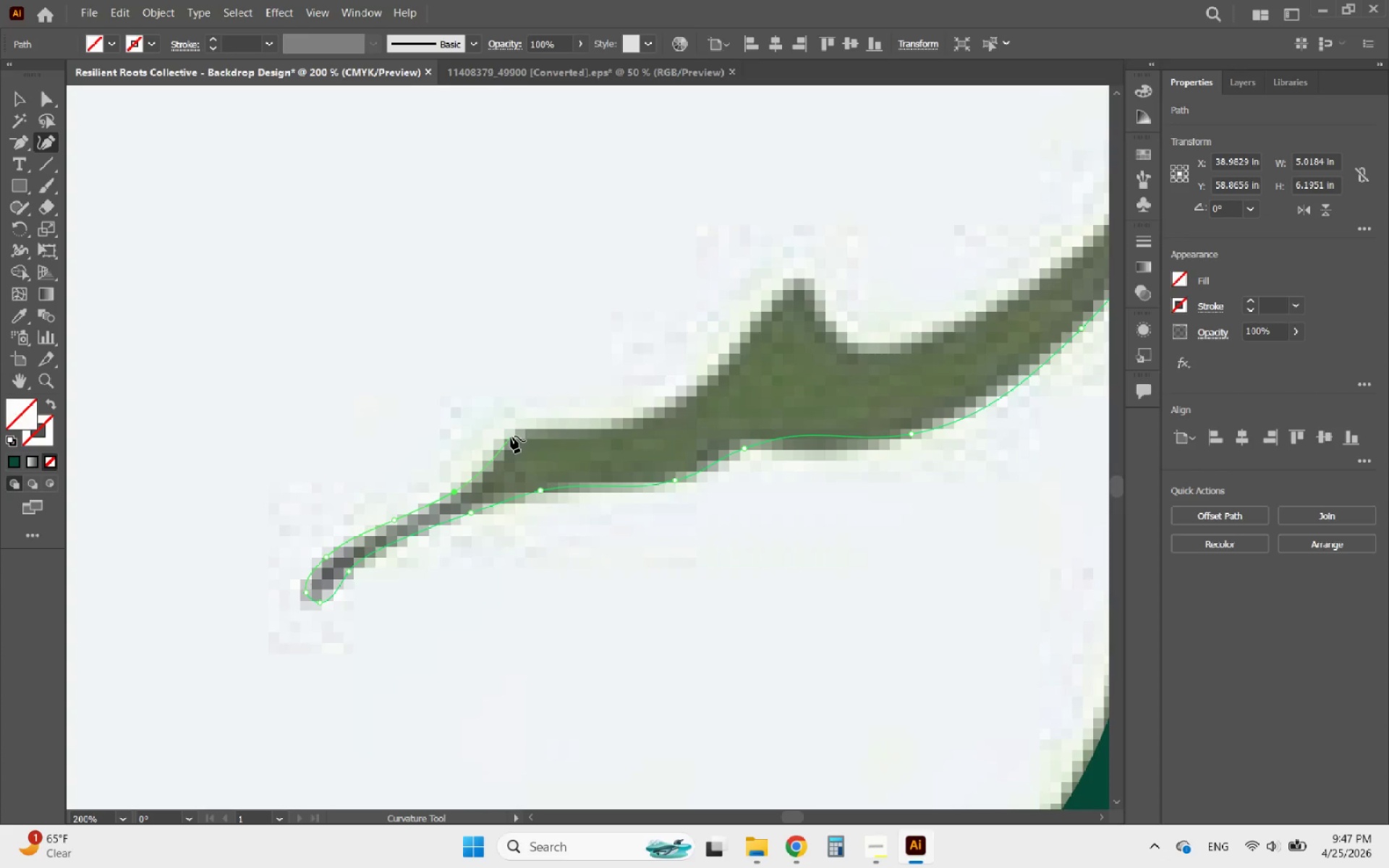 
left_click([511, 436])
 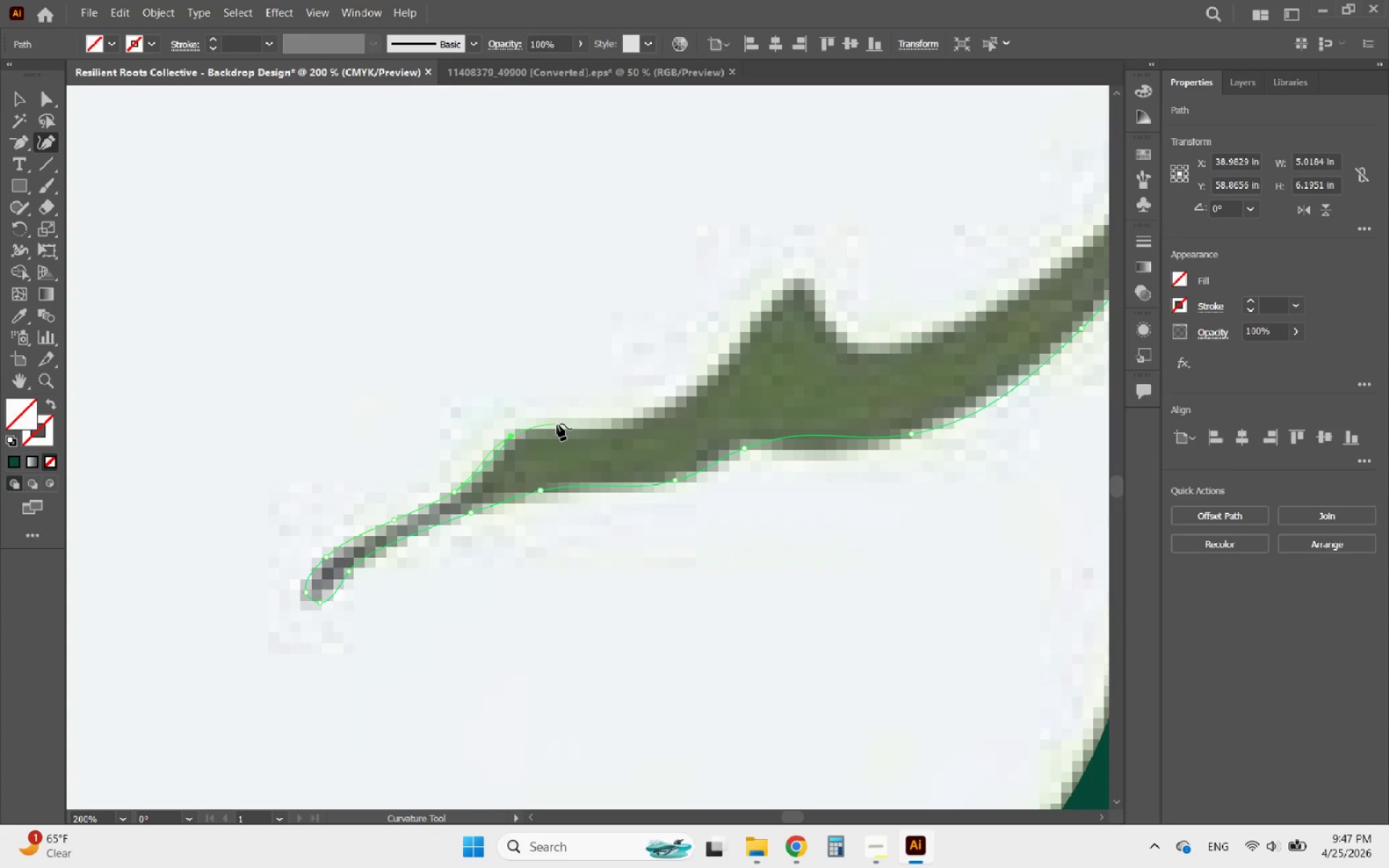 
left_click([558, 424])
 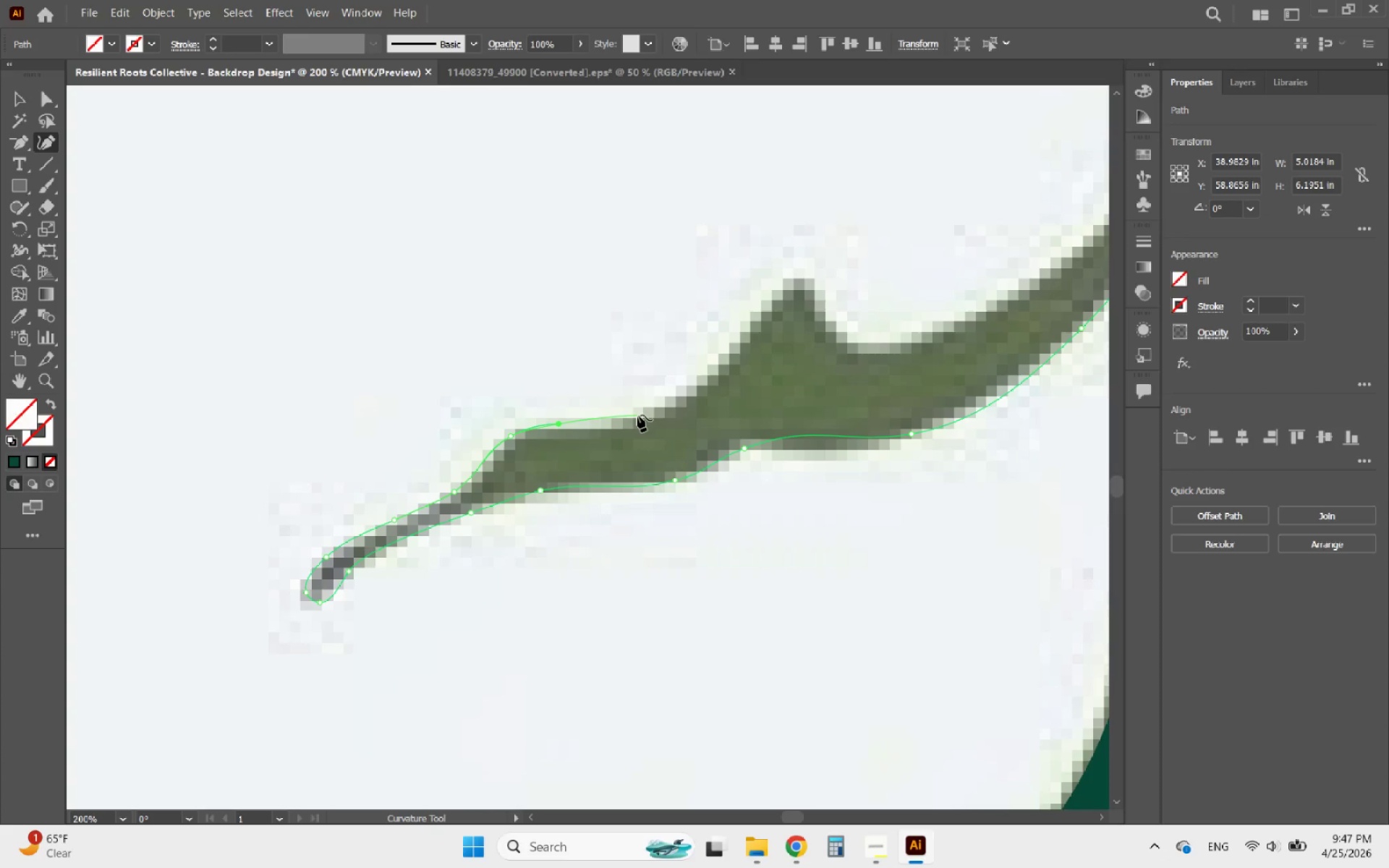 
left_click([639, 415])
 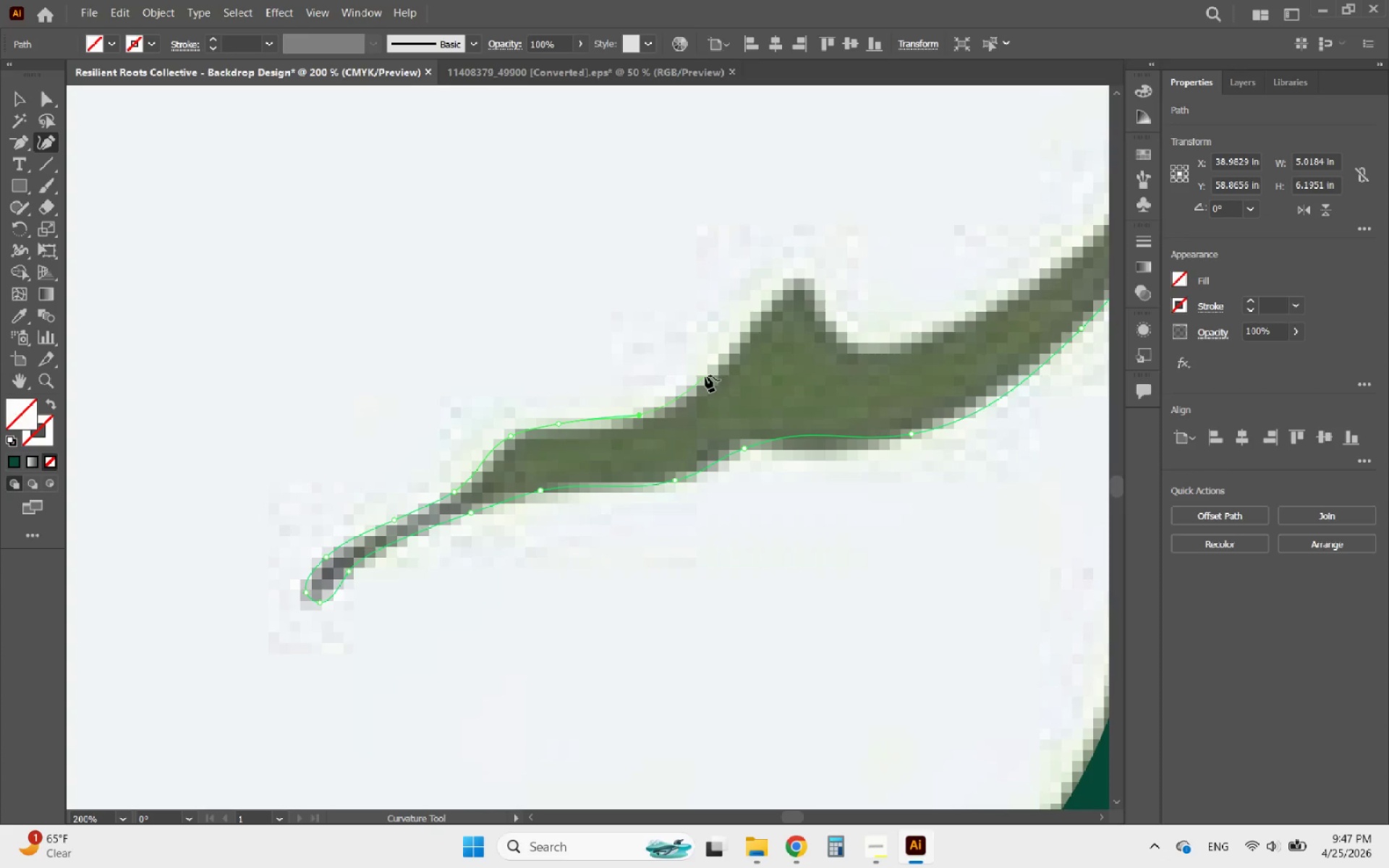 
left_click([708, 373])
 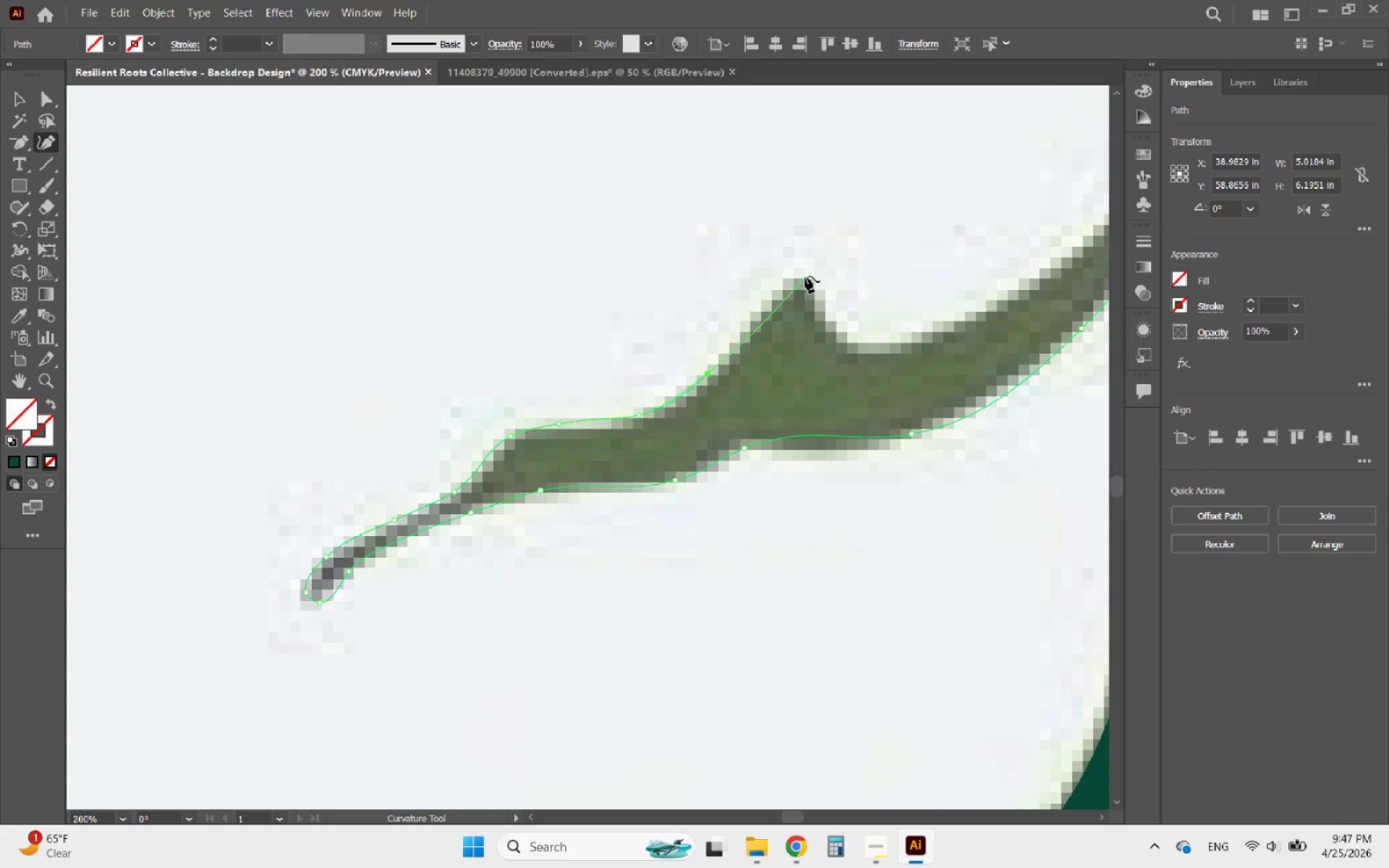 
left_click([795, 276])
 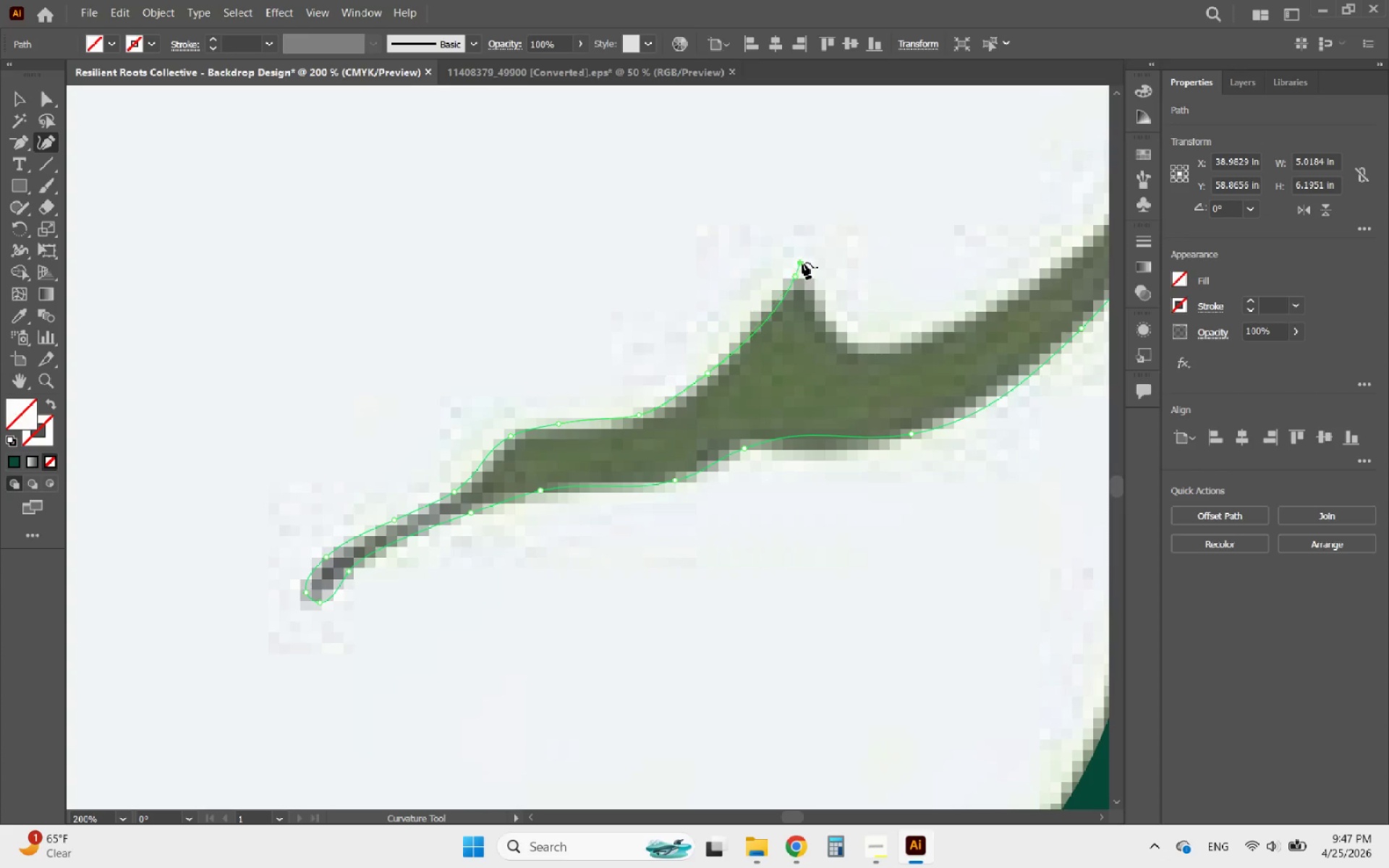 
left_click([826, 322])
 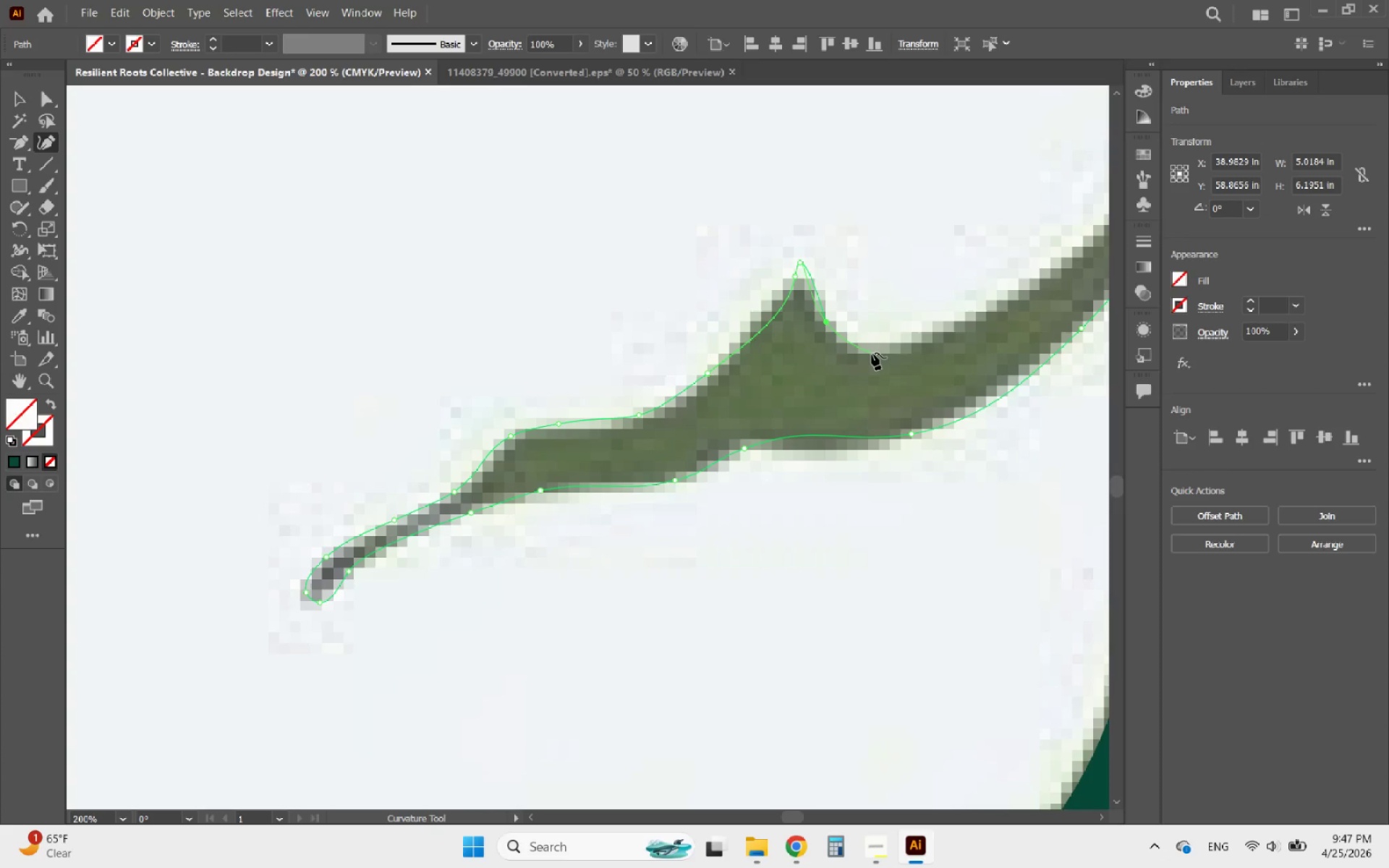 
left_click([872, 353])
 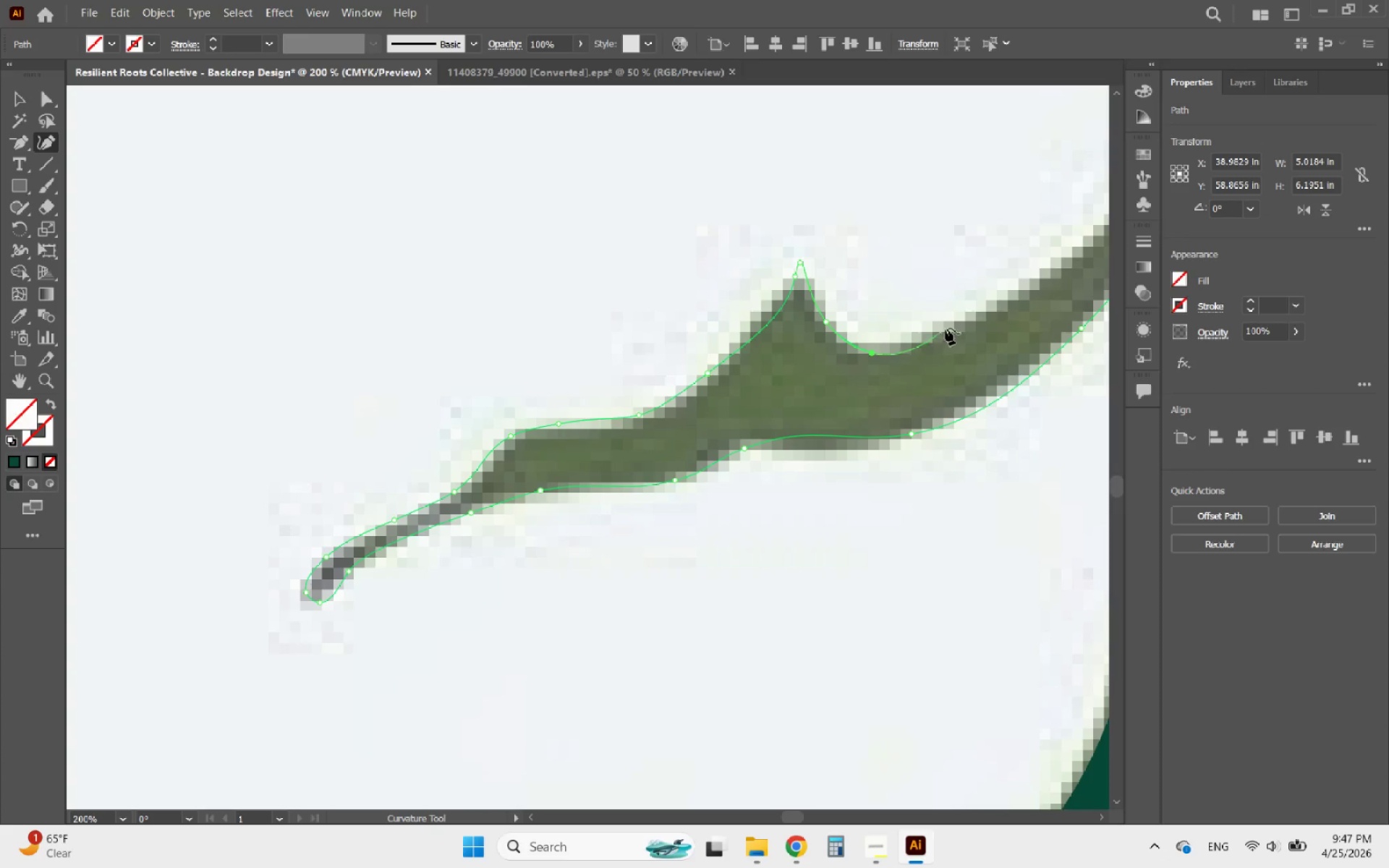 
left_click([952, 325])
 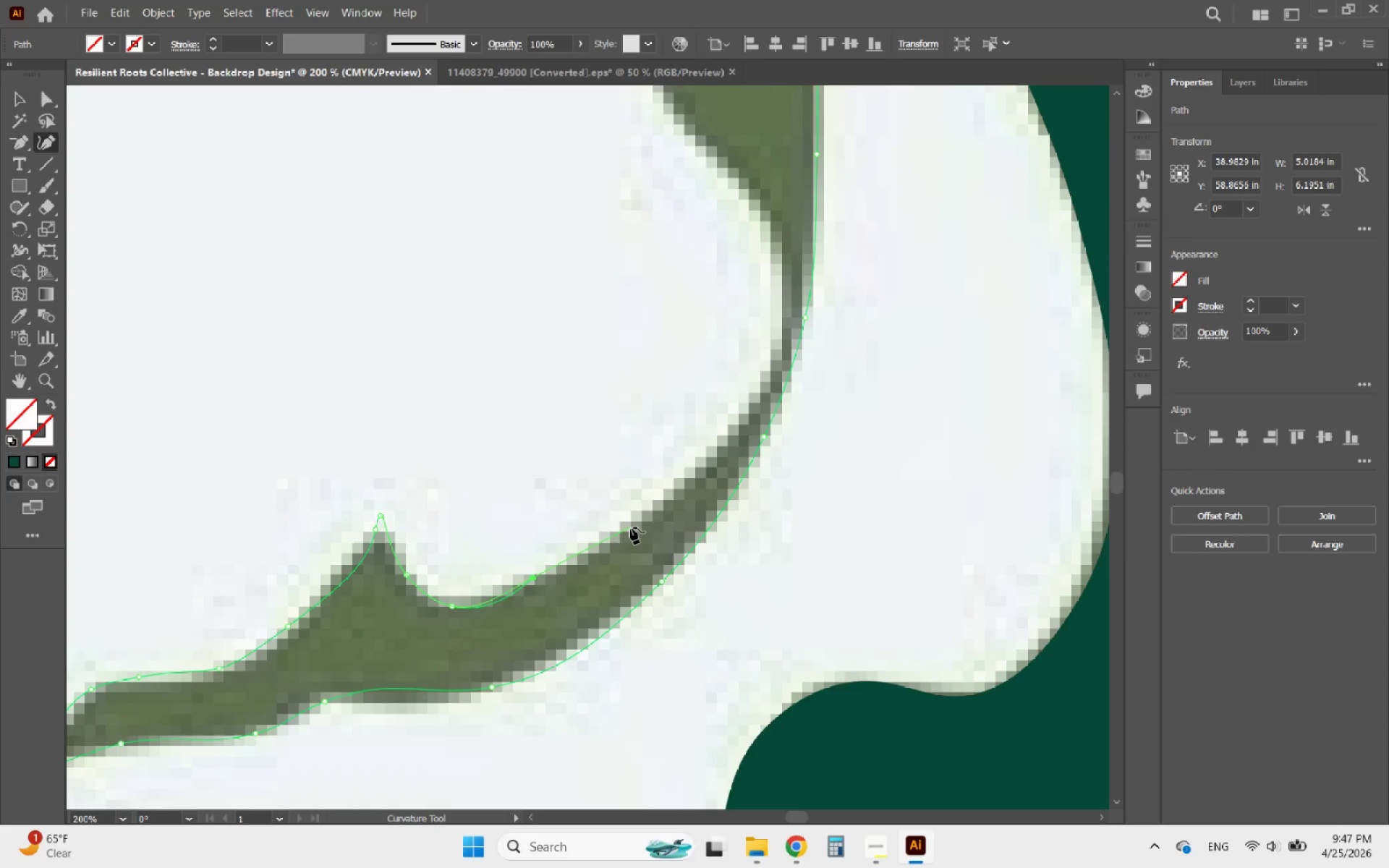 
wait(7.75)
 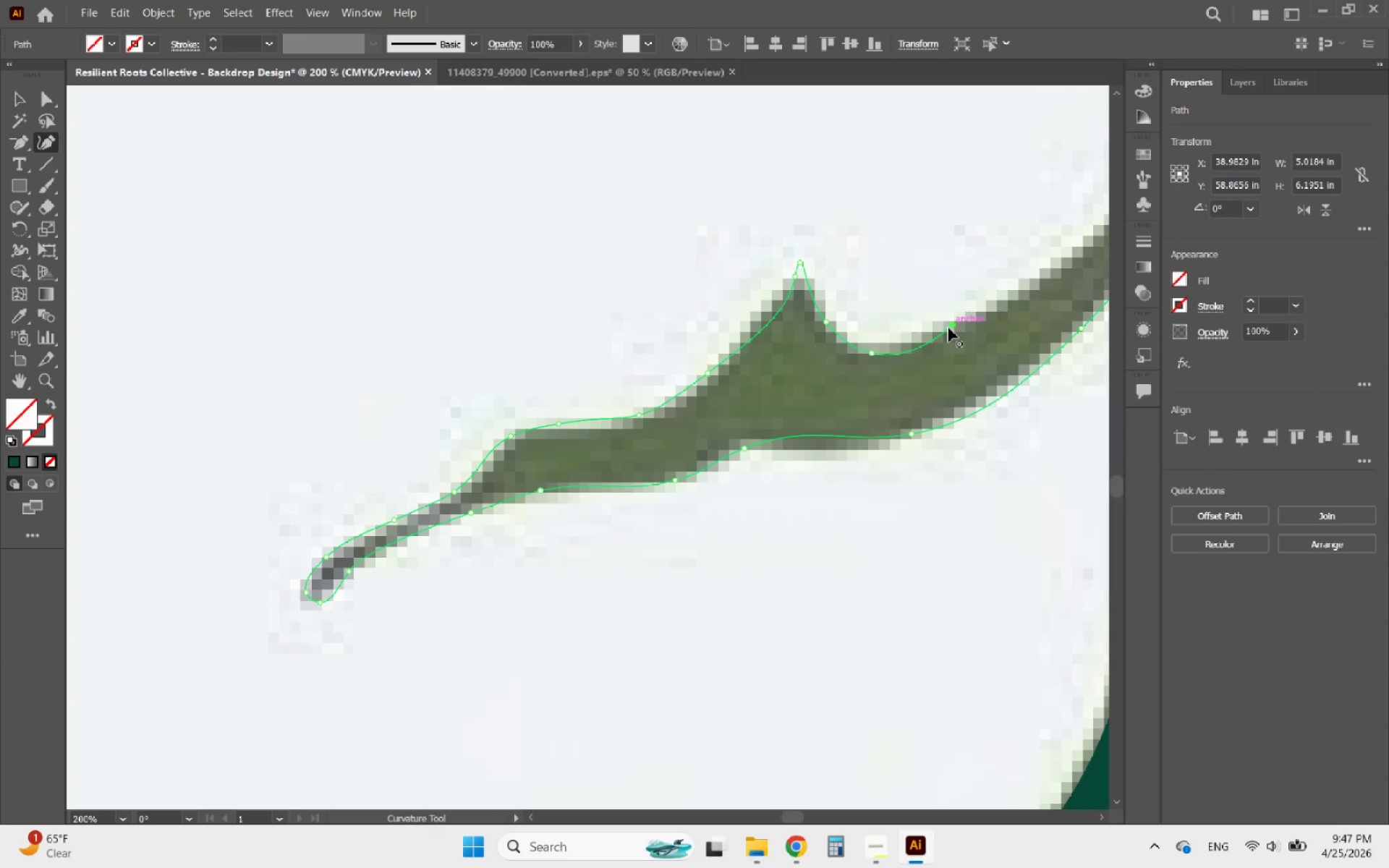 
left_click_drag(start_coordinate=[534, 575], to_coordinate=[551, 569])
 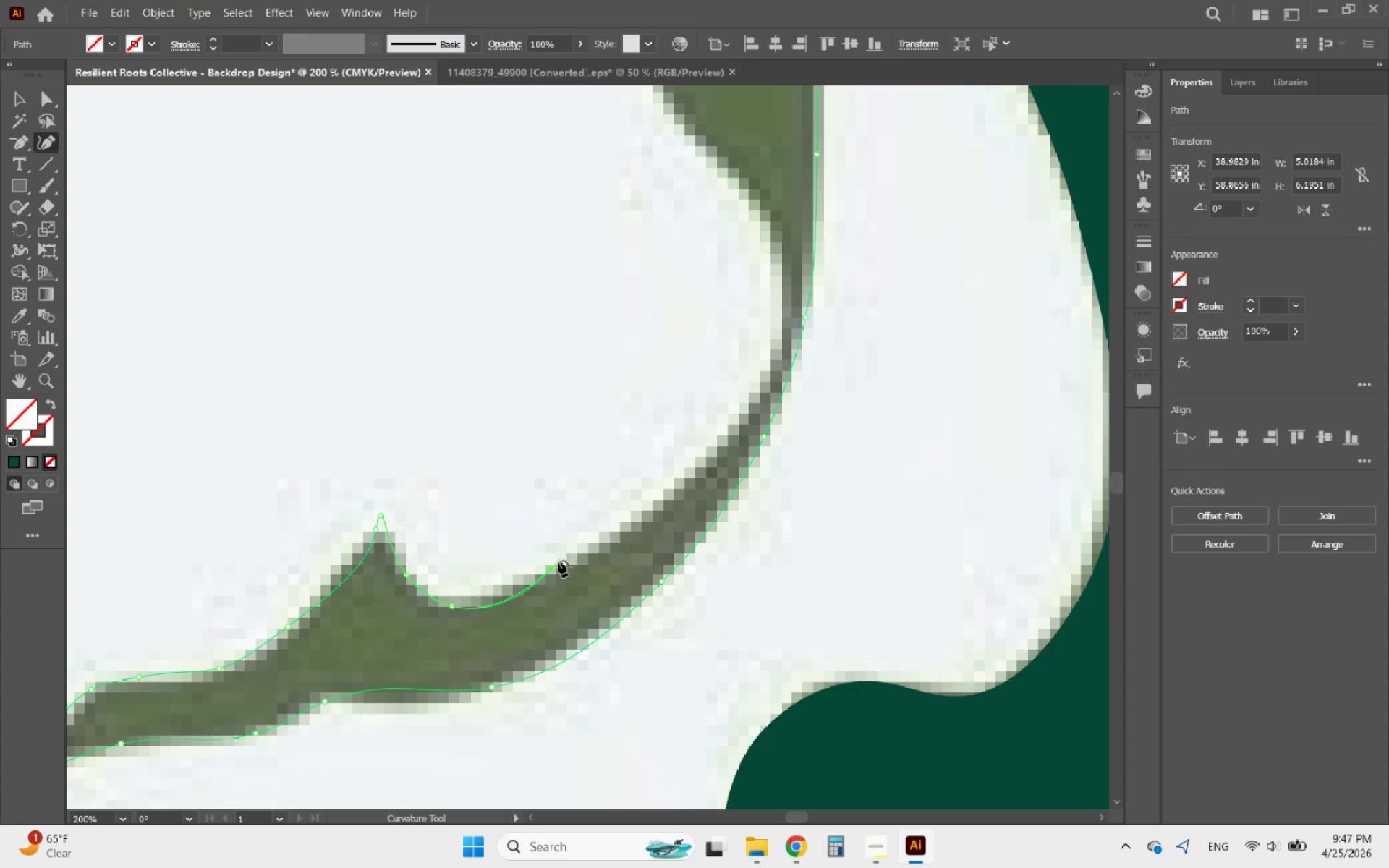 
left_click_drag(start_coordinate=[549, 567], to_coordinate=[732, 425])
 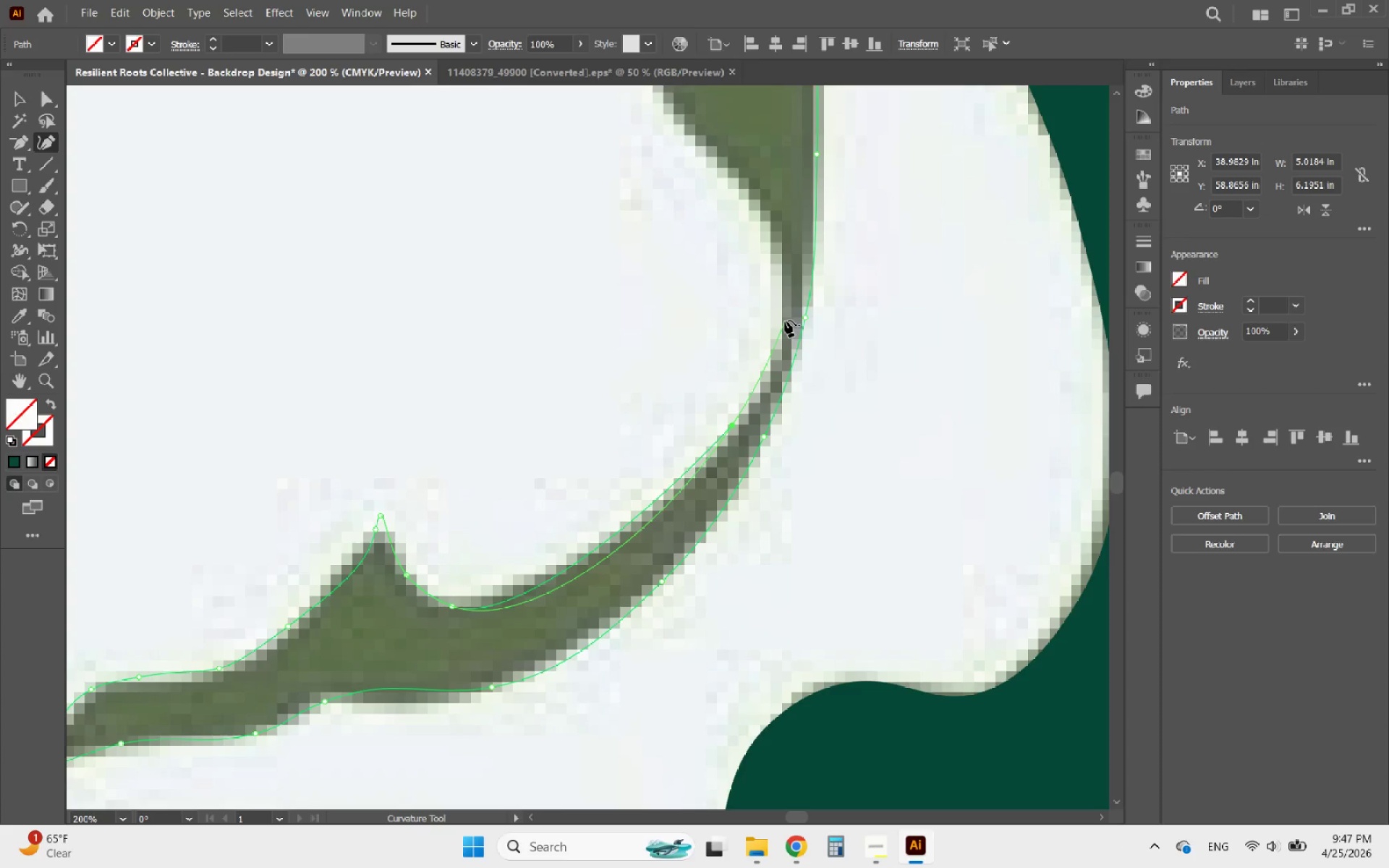 
left_click([786, 319])
 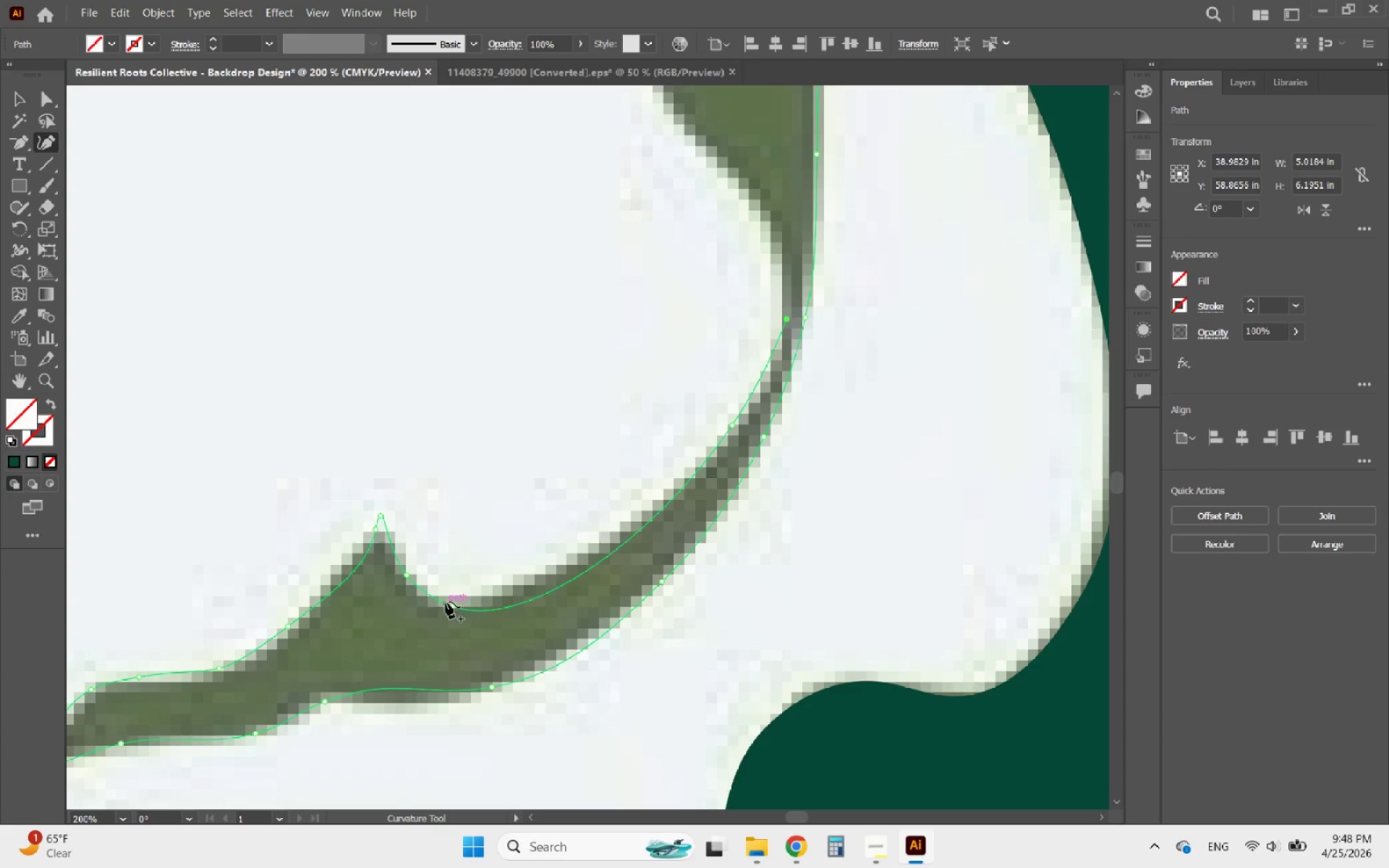 
left_click_drag(start_coordinate=[454, 605], to_coordinate=[497, 592])
 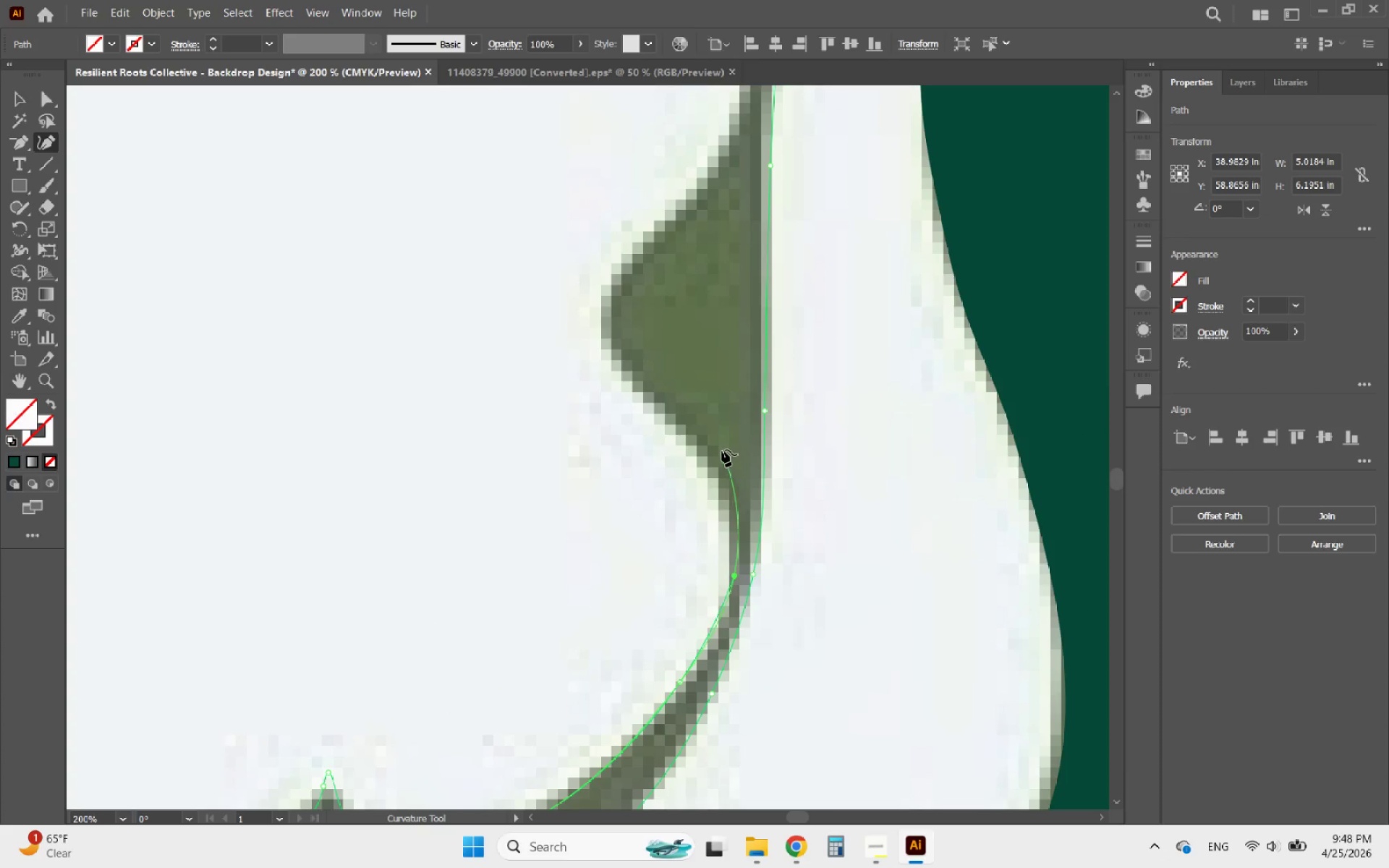 
left_click([710, 471])
 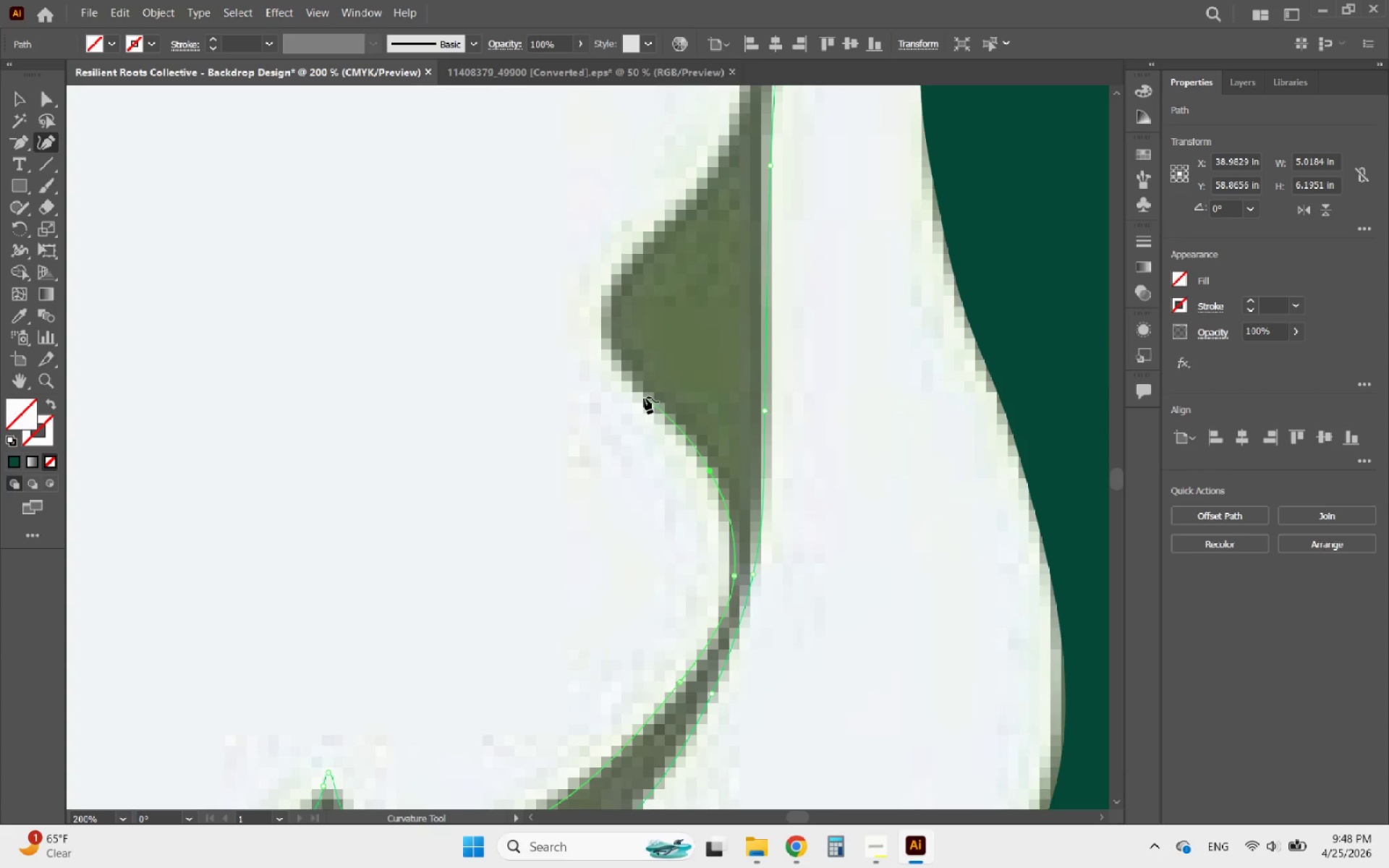 
left_click([637, 386])
 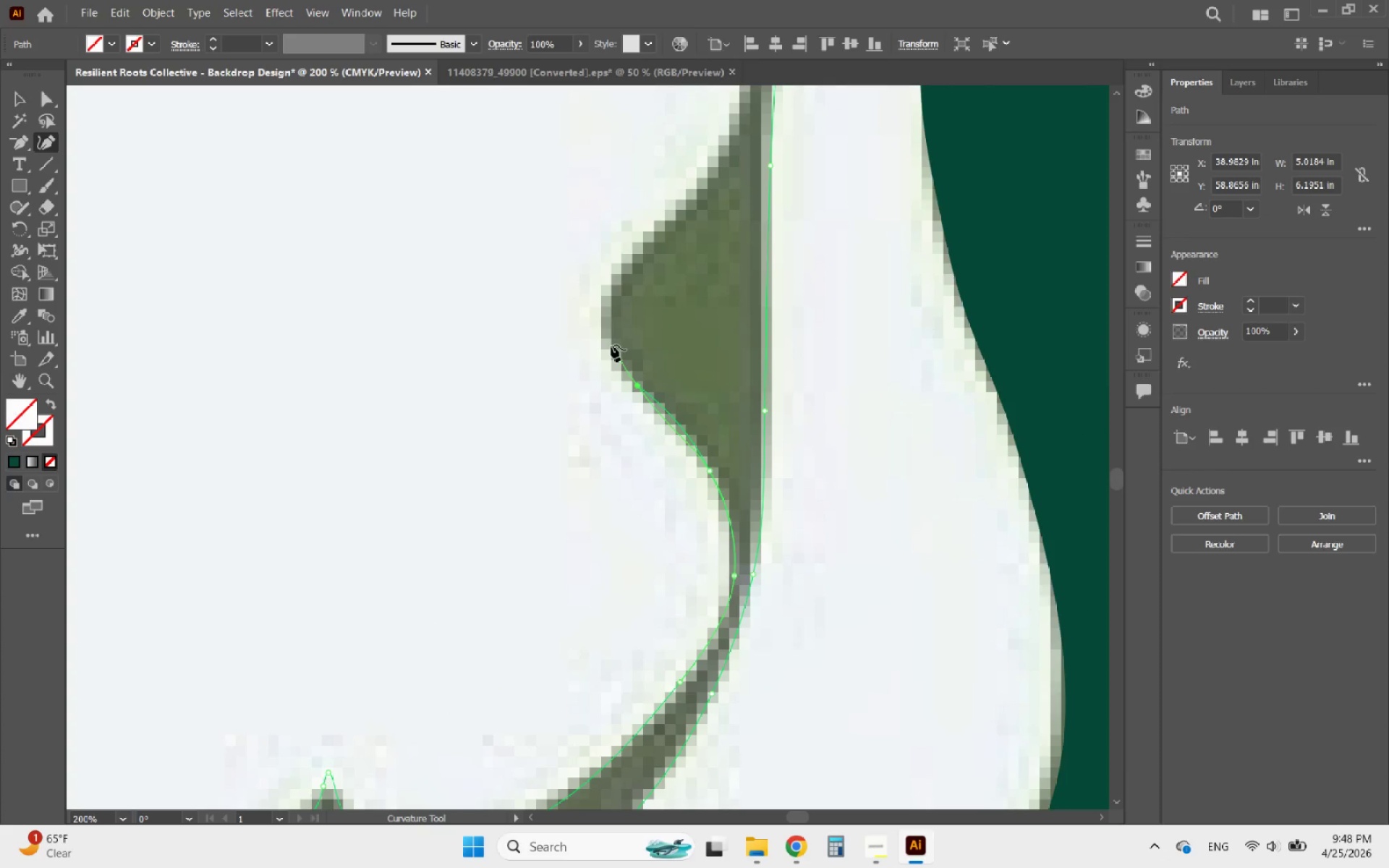 
left_click([606, 339])
 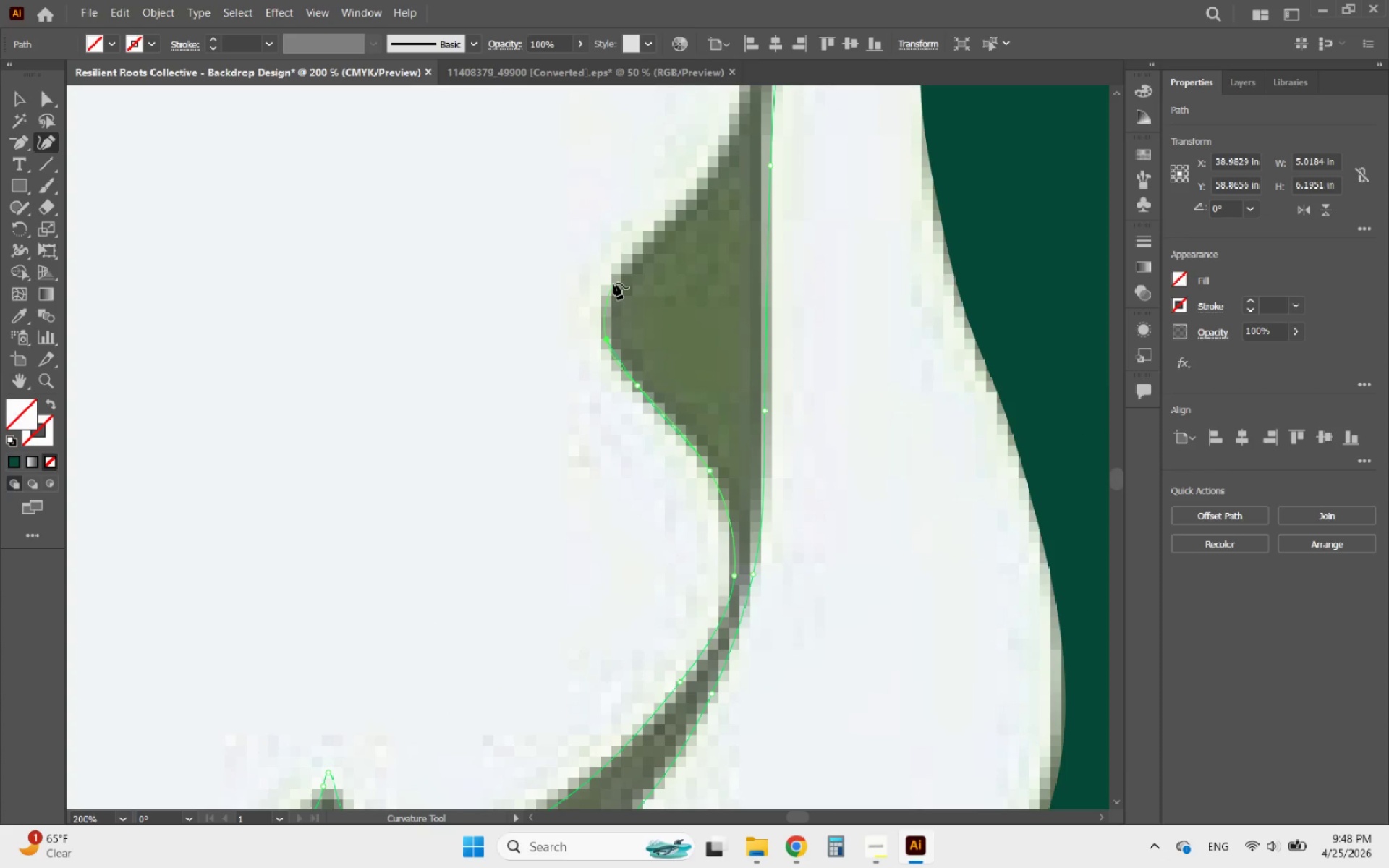 
left_click([613, 283])
 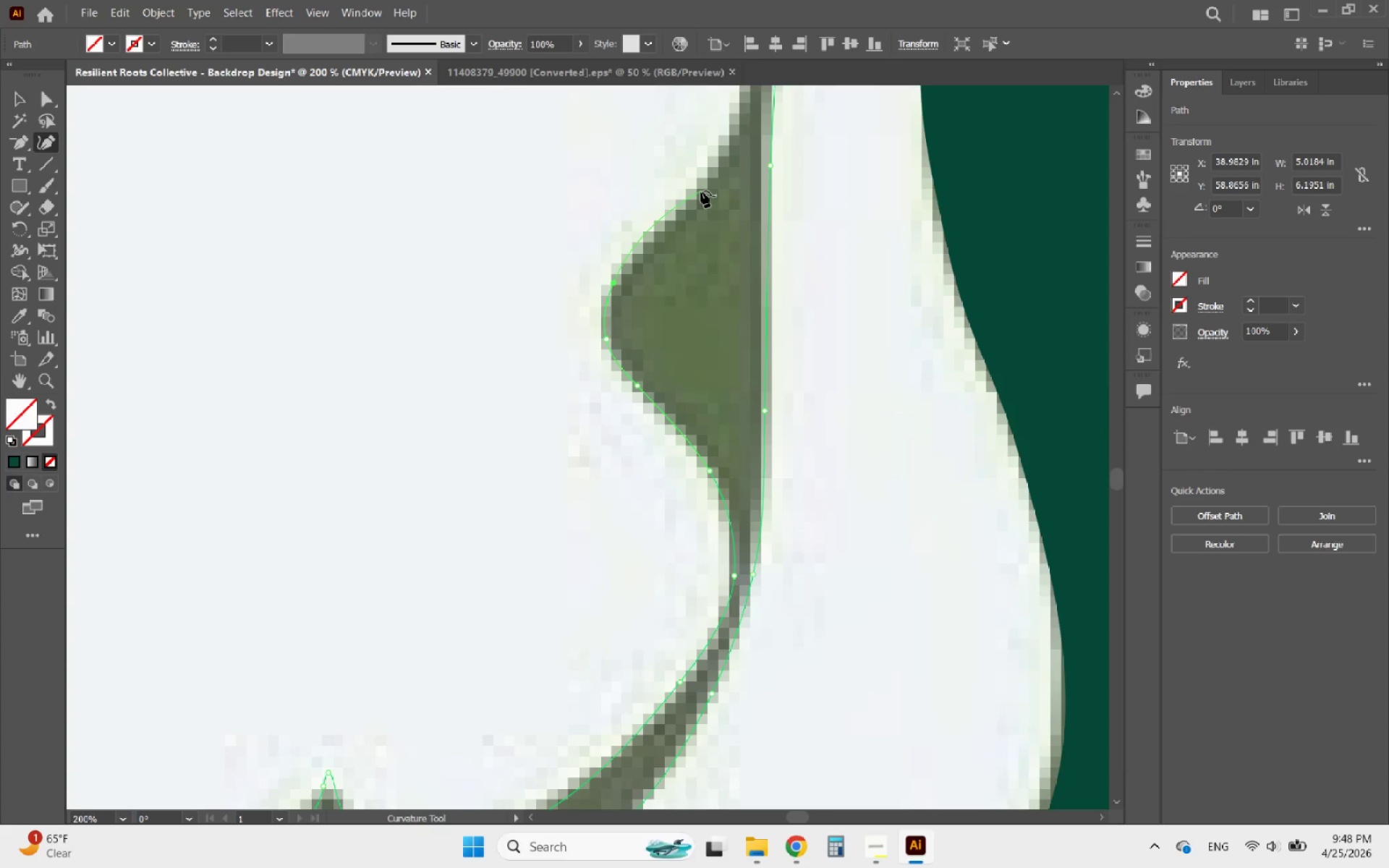 
left_click([701, 190])
 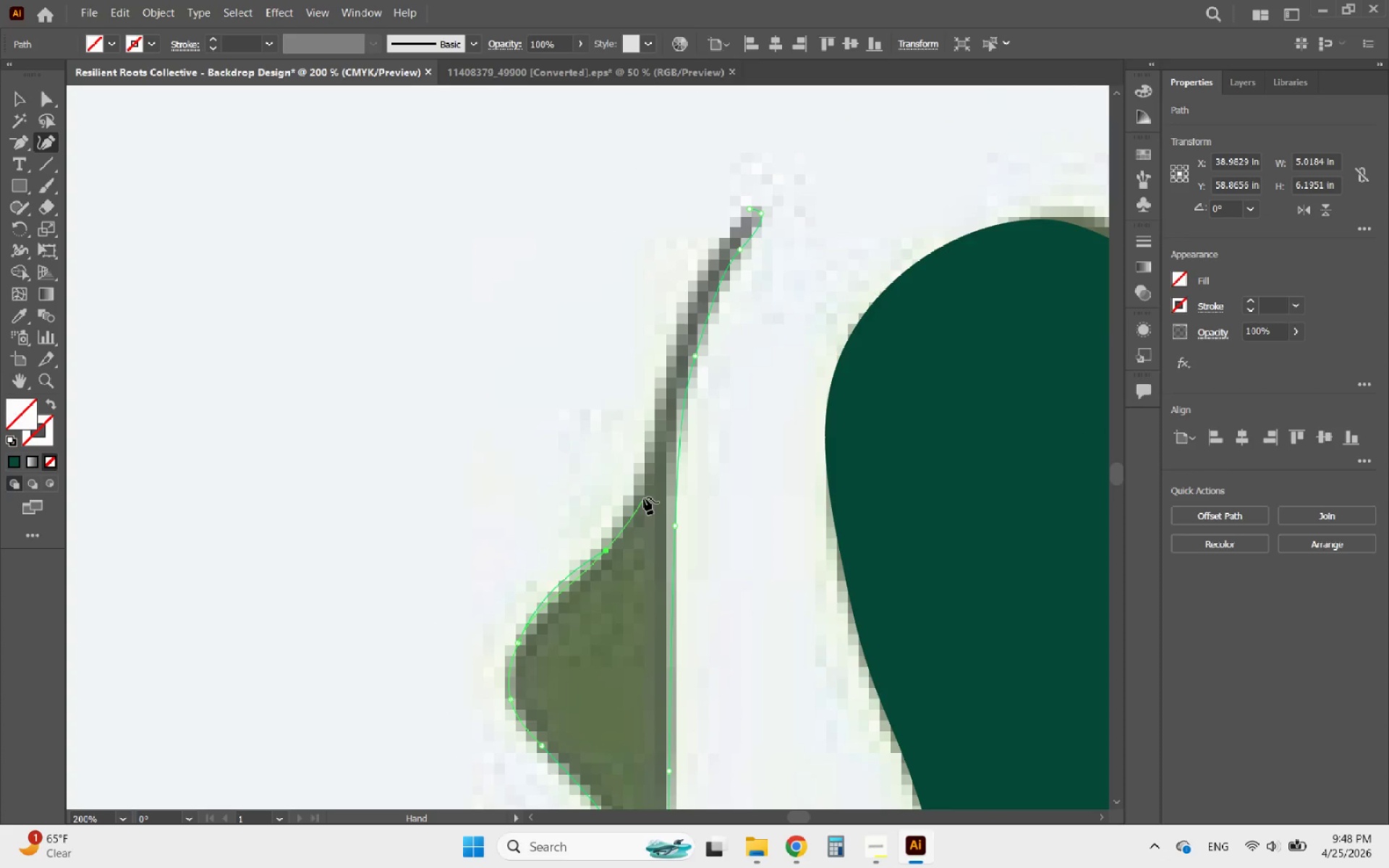 
left_click([639, 492])
 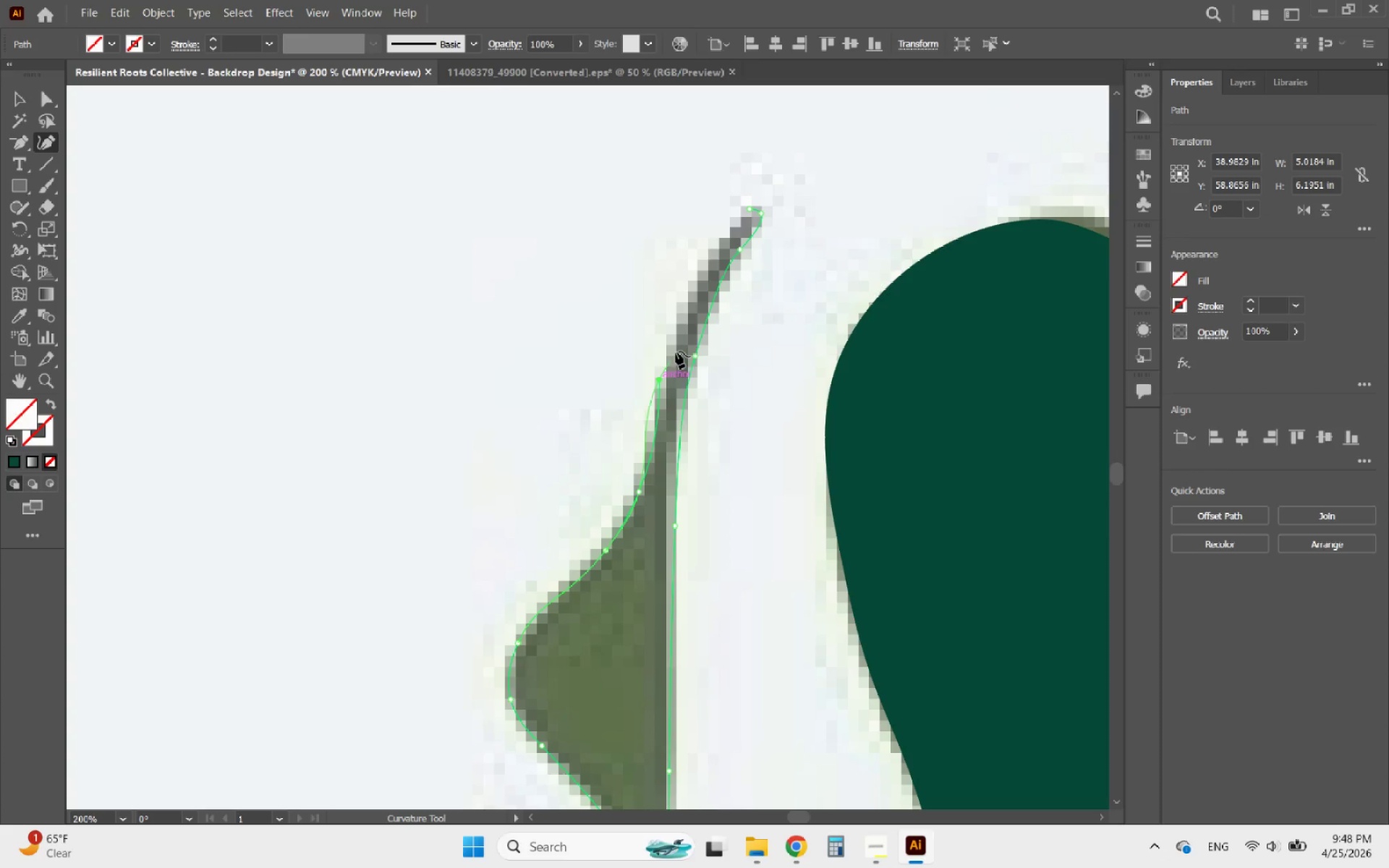 
left_click([692, 297])
 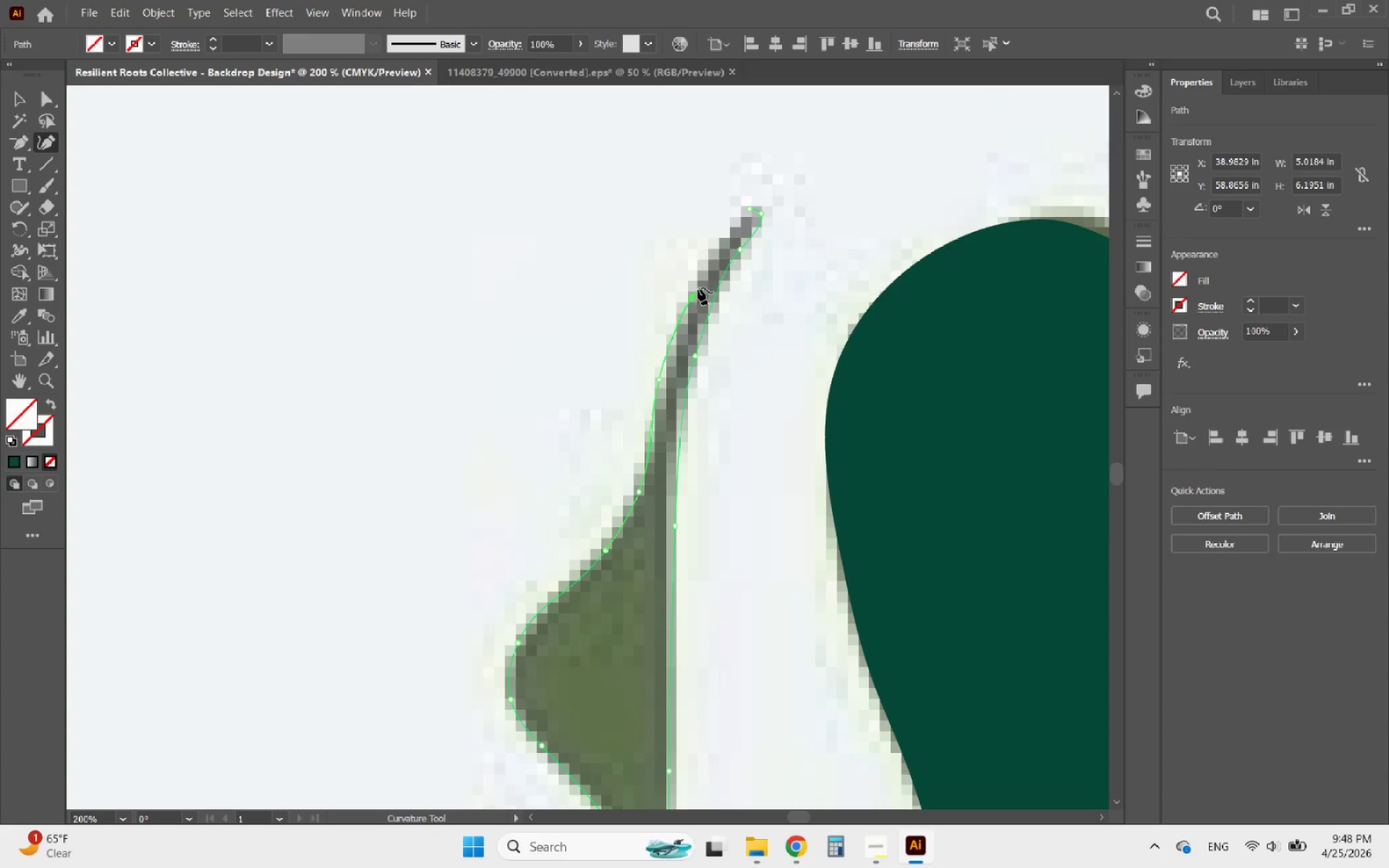 
left_click_drag(start_coordinate=[691, 292], to_coordinate=[687, 287])
 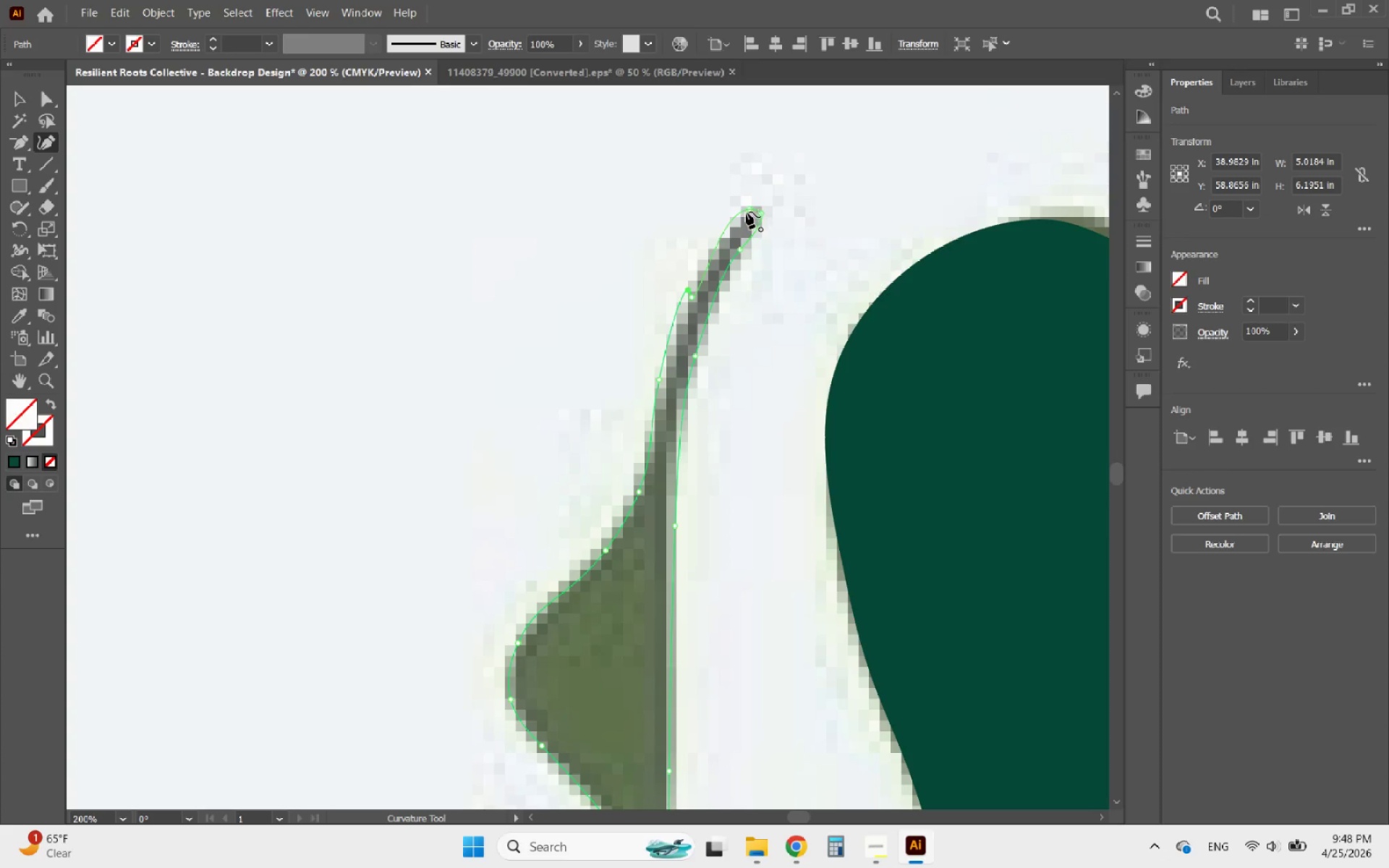 
wait(6.19)
 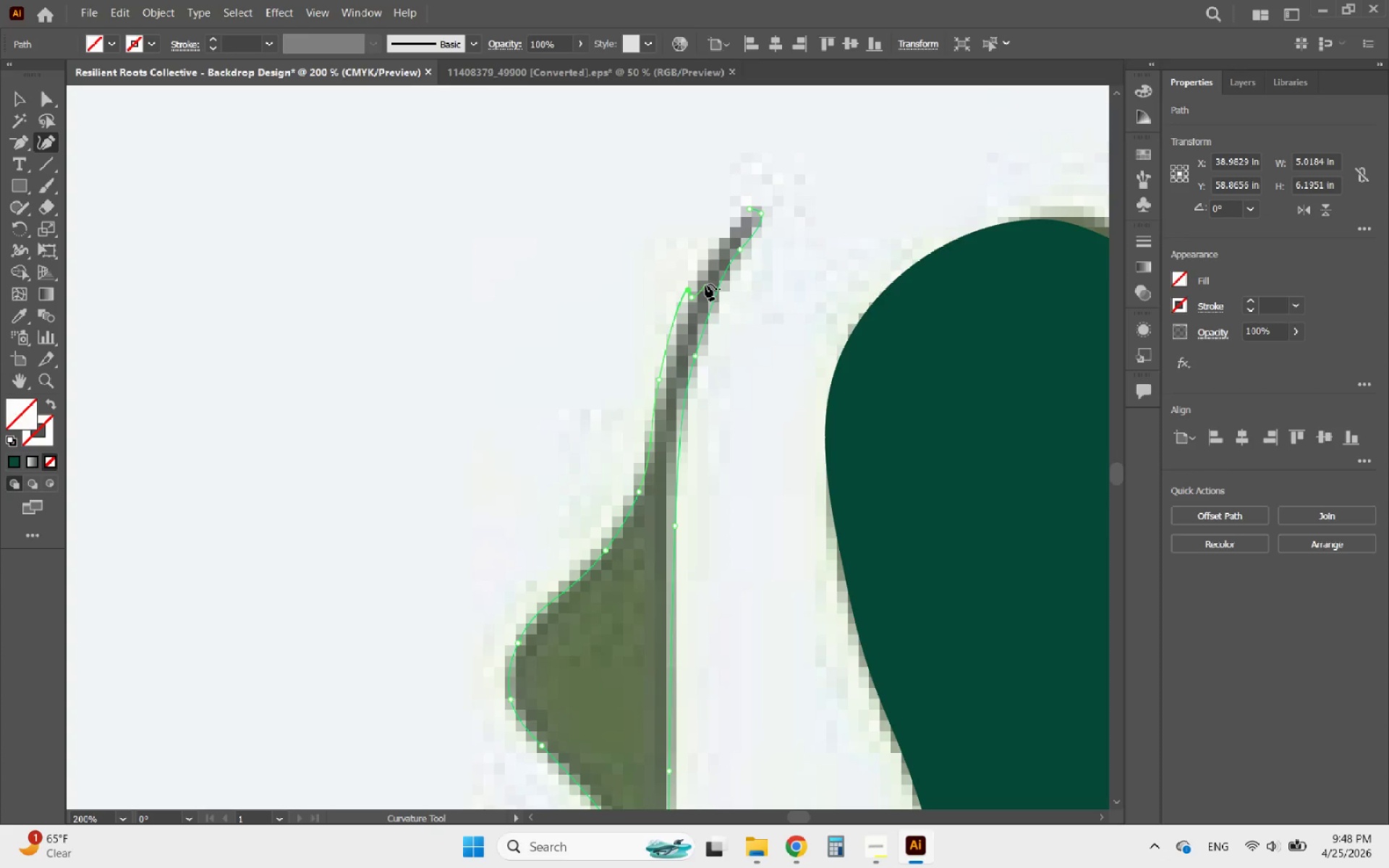 
left_click_drag(start_coordinate=[691, 294], to_coordinate=[673, 328])
 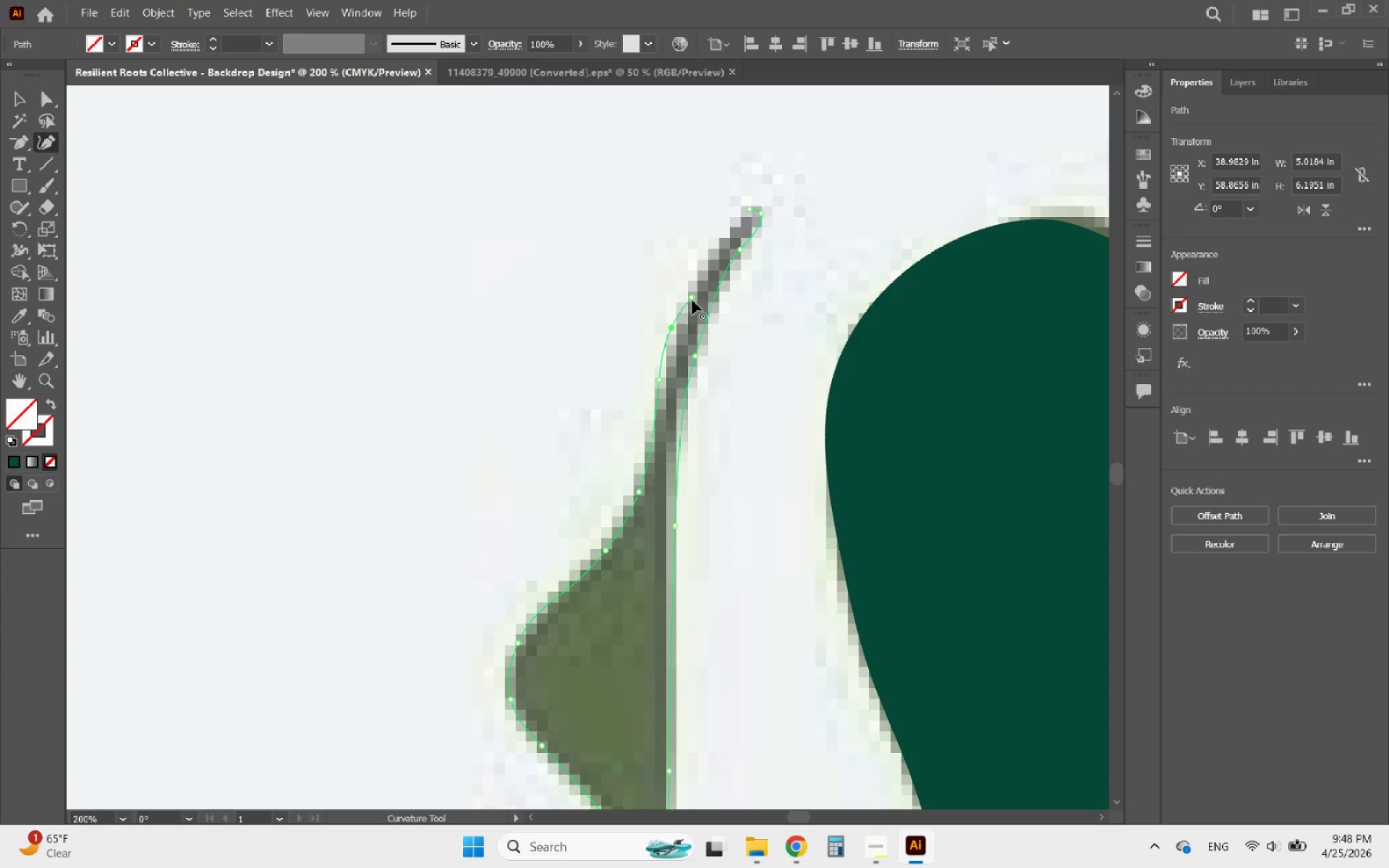 
left_click_drag(start_coordinate=[692, 297], to_coordinate=[728, 226])
 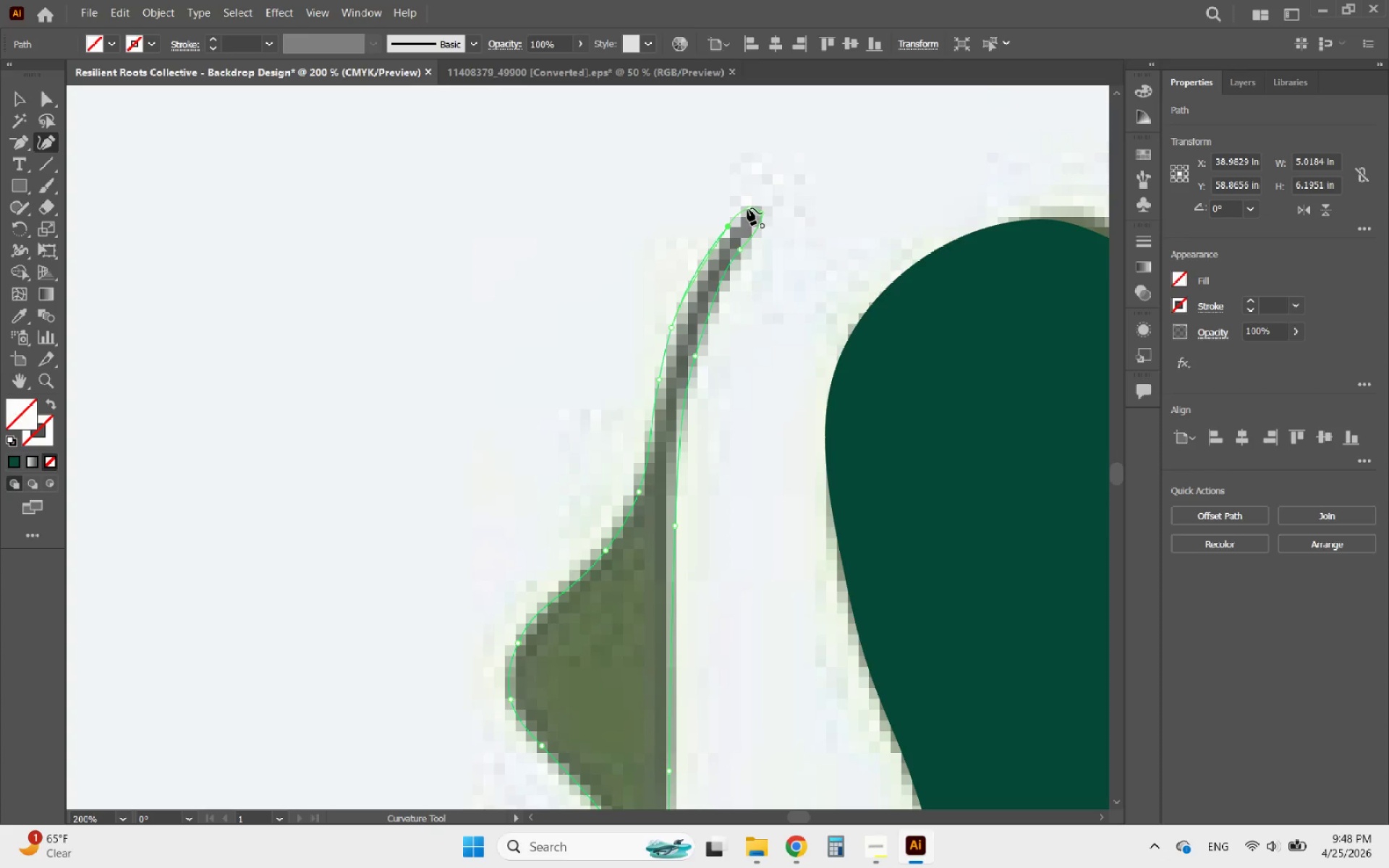 
left_click([748, 208])
 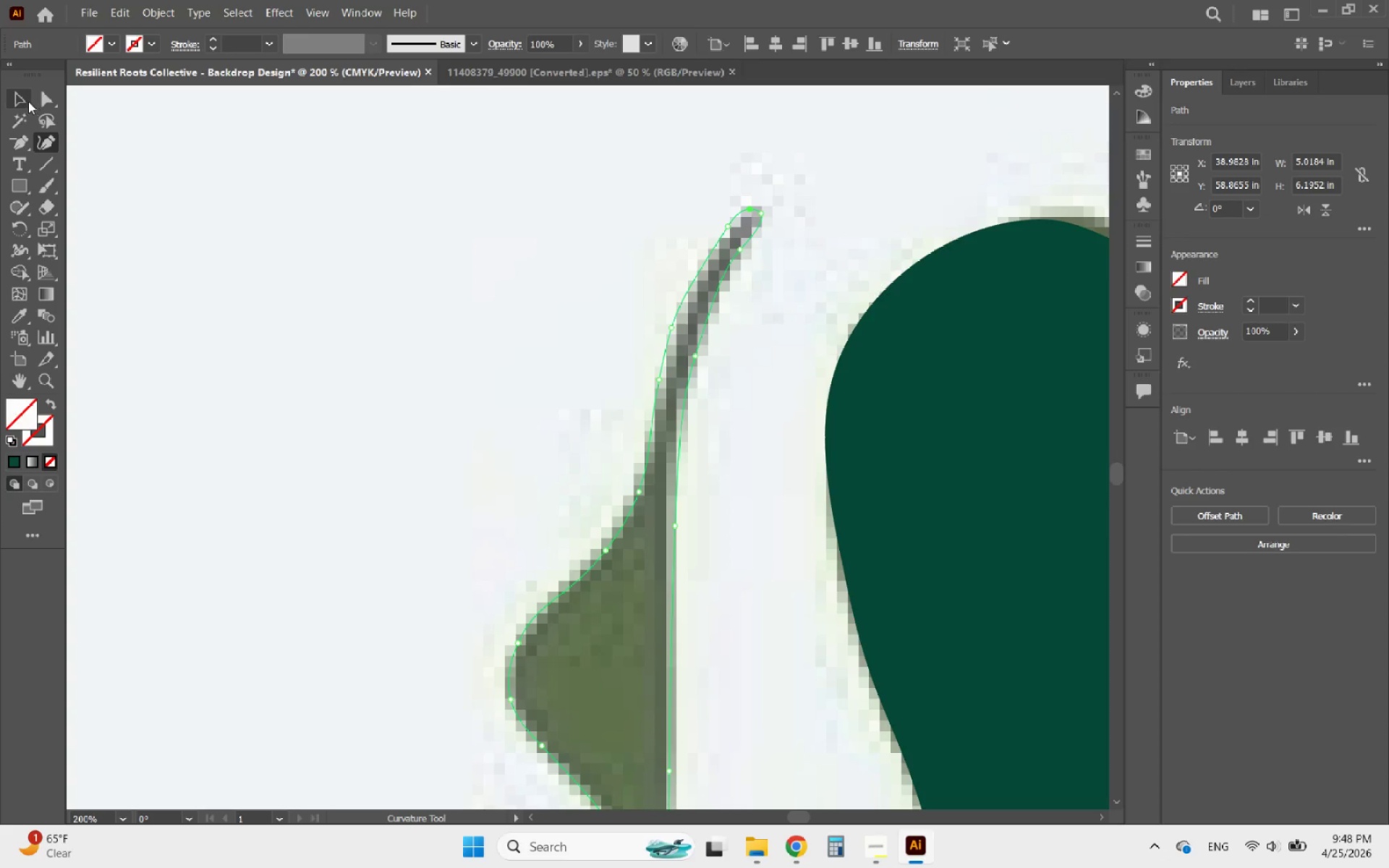 
left_click([22, 101])
 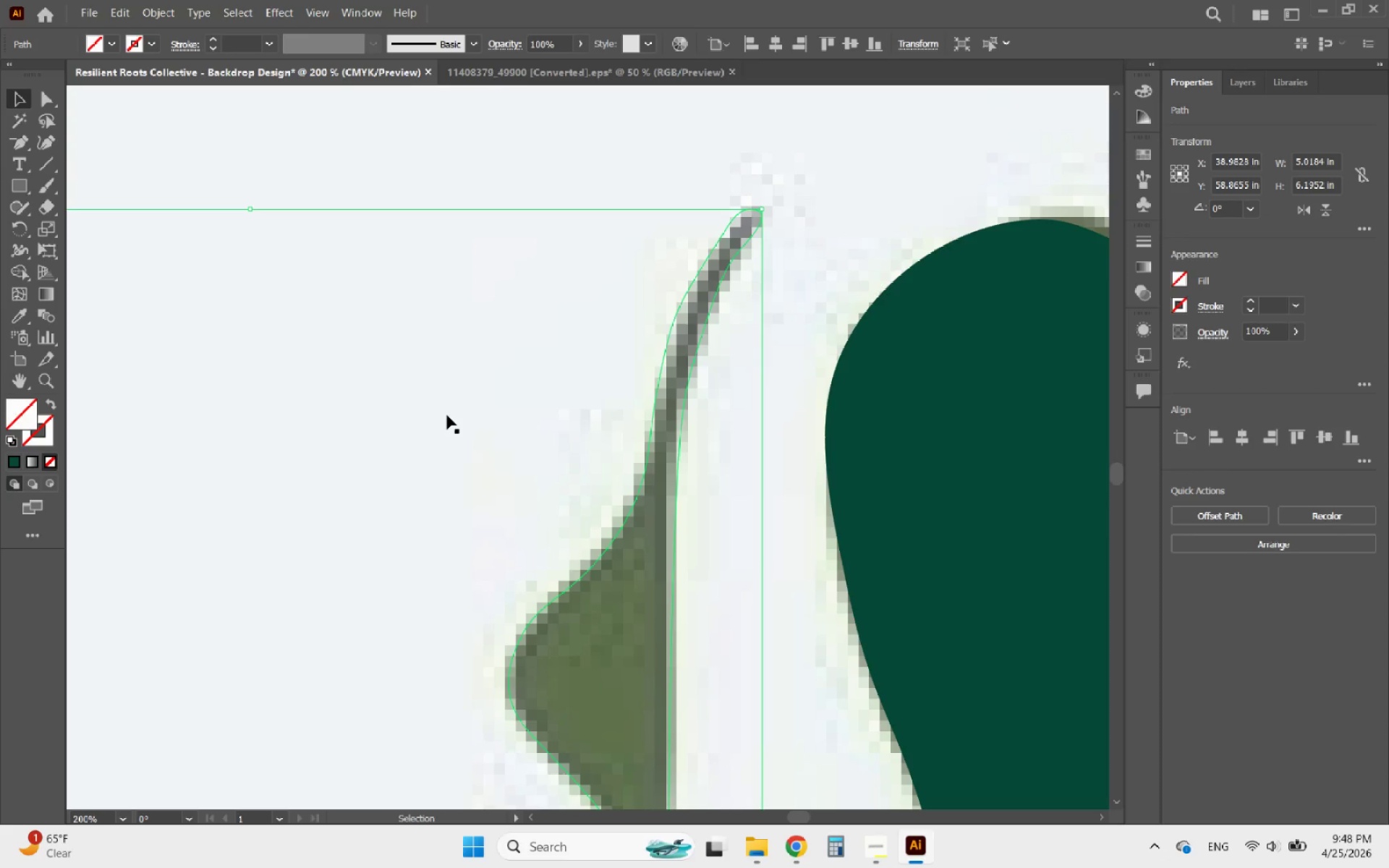 
hold_key(key=AltLeft, duration=0.61)
scroll: coordinate [499, 386], scroll_direction: down, amount: 3.0
 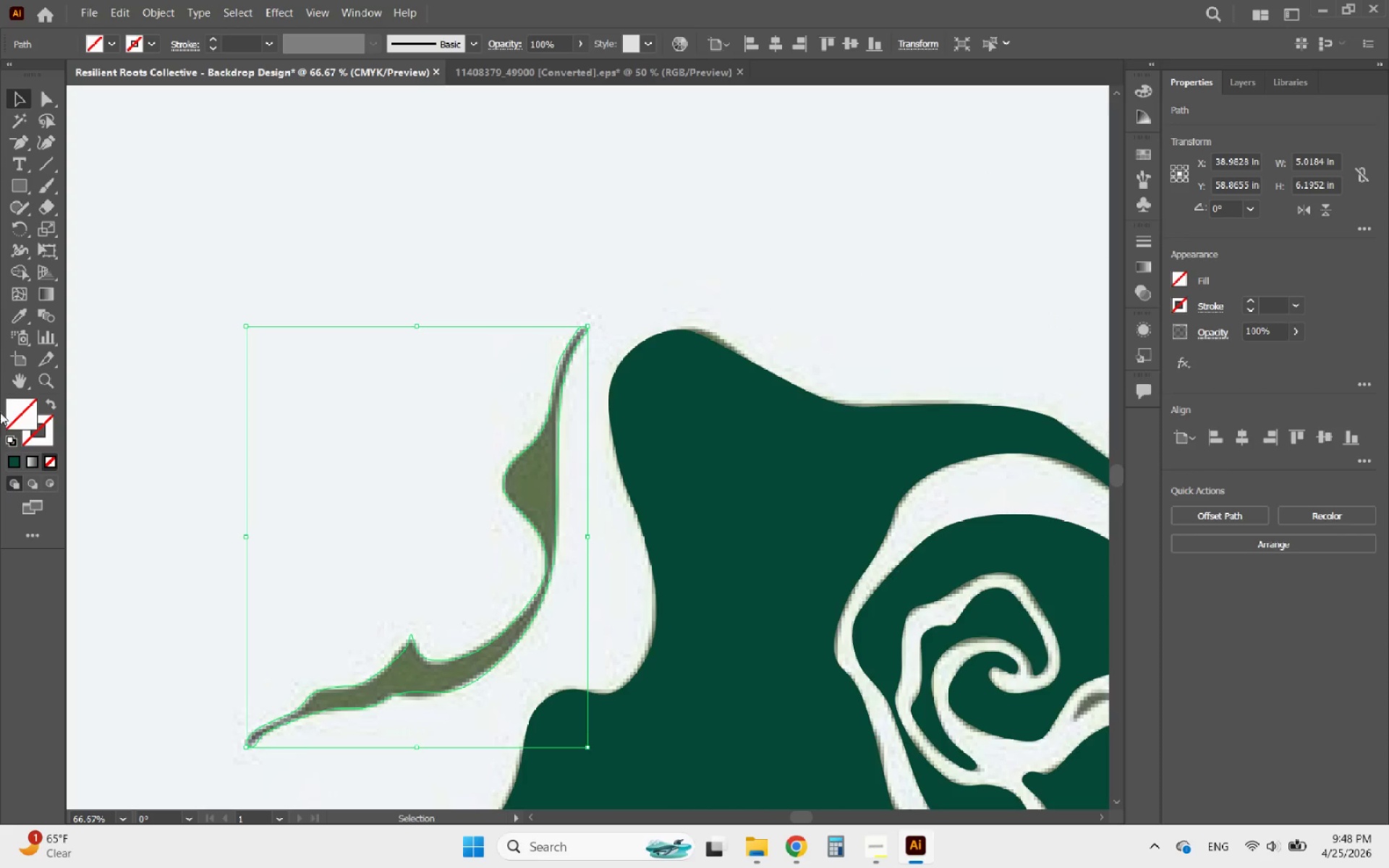 
left_click([19, 319])
 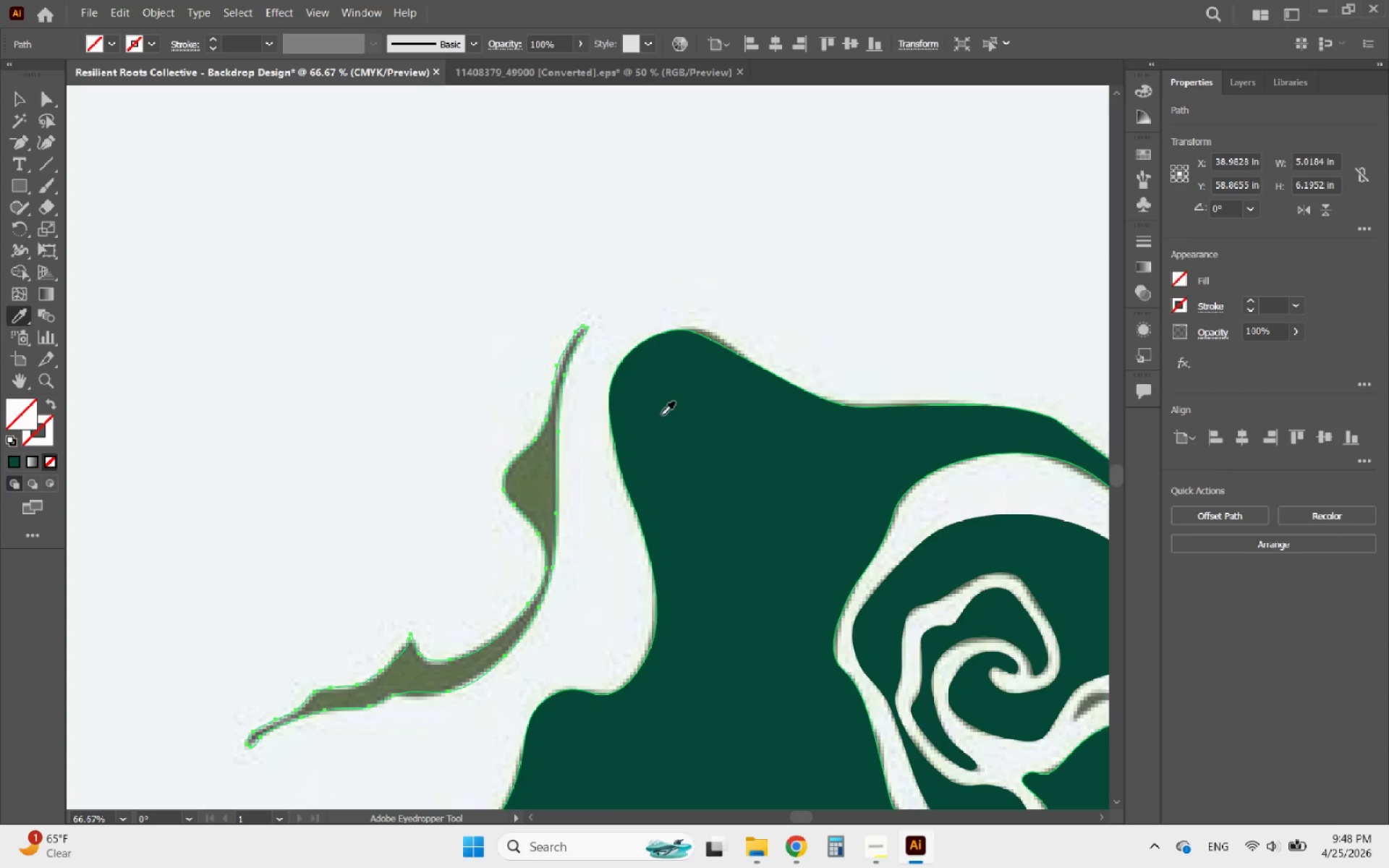 
left_click([668, 417])
 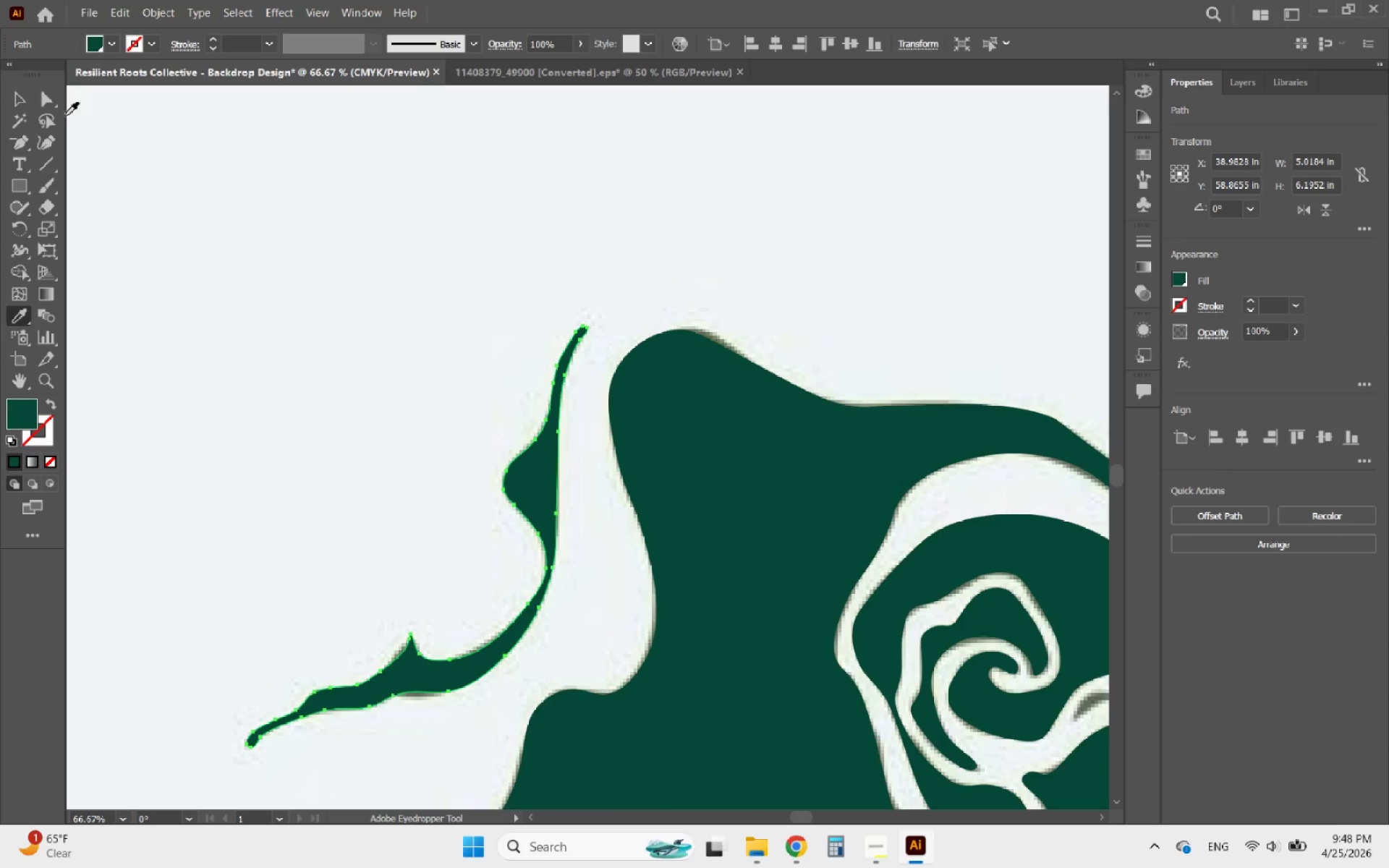 
left_click([18, 93])
 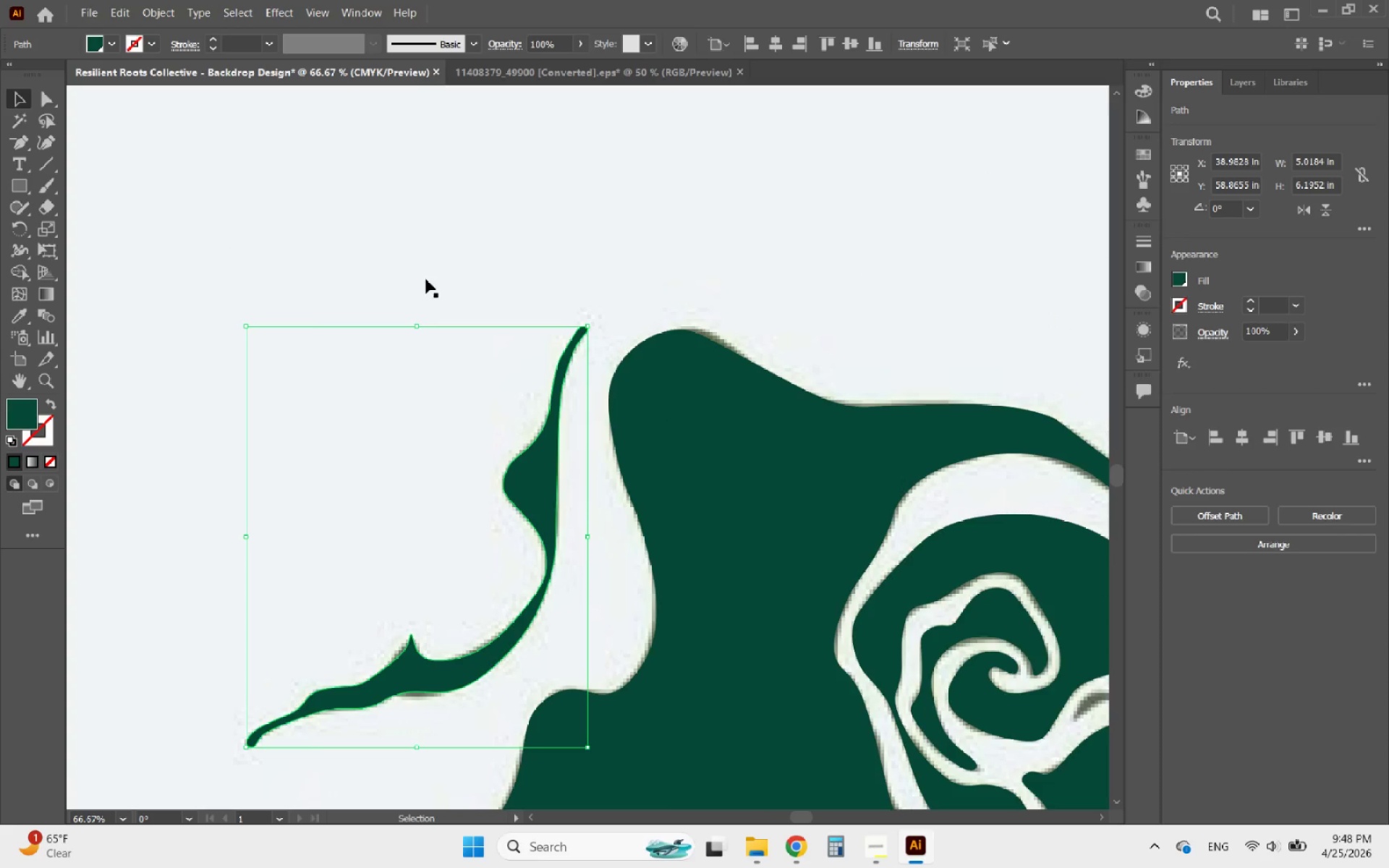 
hold_key(key=AltLeft, duration=0.58)
scroll: coordinate [426, 279], scroll_direction: down, amount: 3.0
 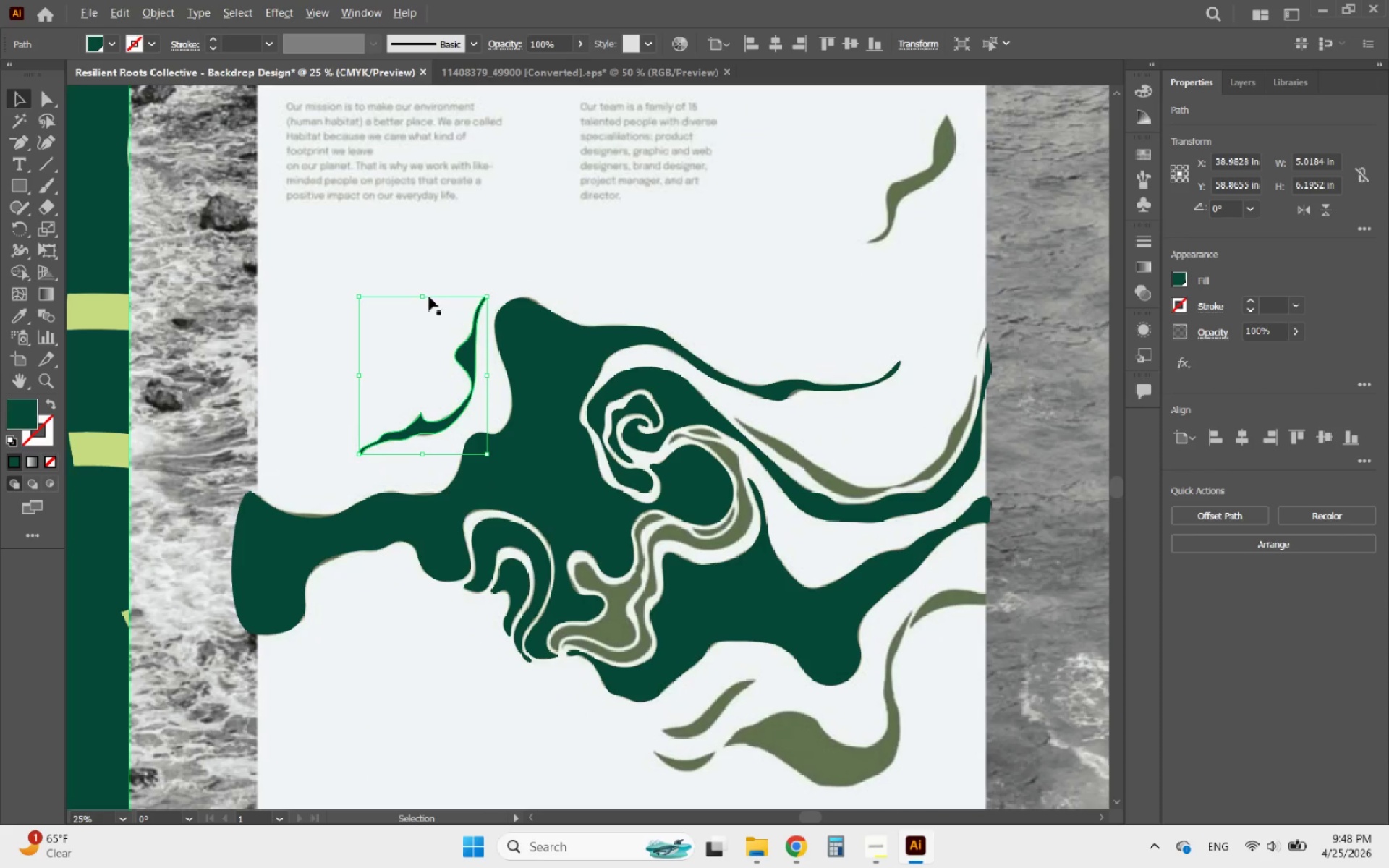 
hold_key(key=AltLeft, duration=0.58)
scroll: coordinate [669, 412], scroll_direction: down, amount: 2.0
 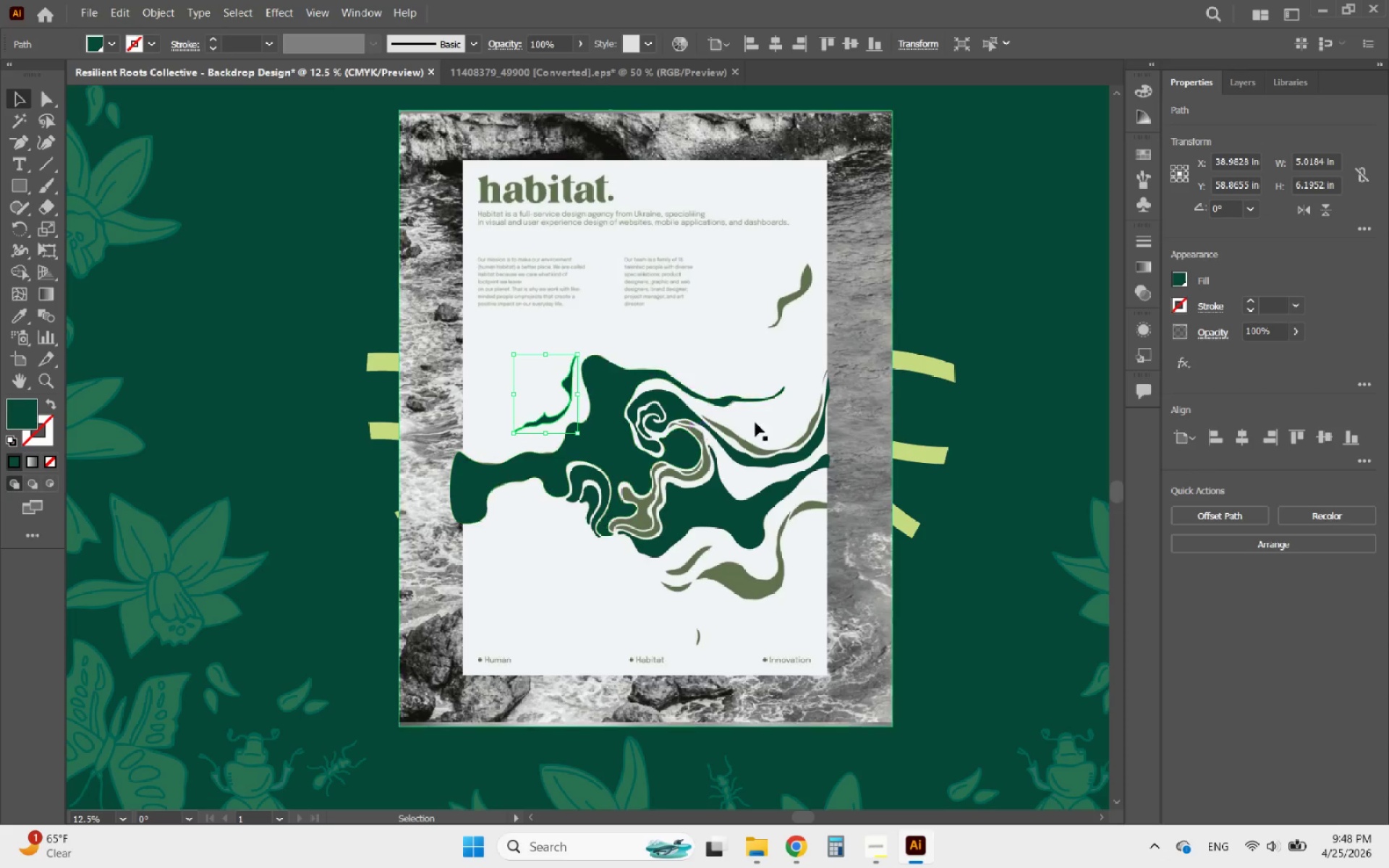 
hold_key(key=AltLeft, duration=1.22)
scroll: coordinate [819, 407], scroll_direction: none, amount: 0.0
 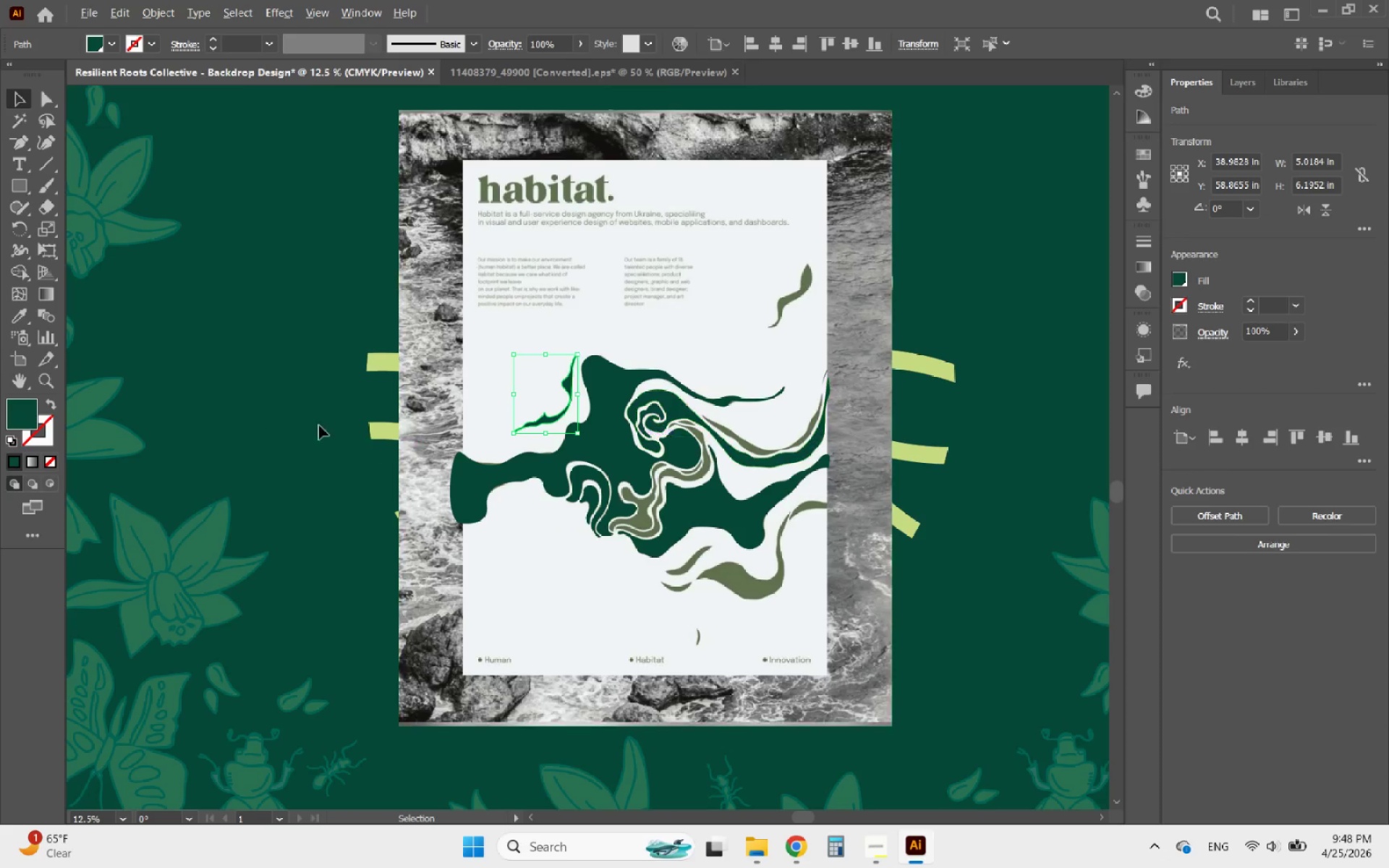 
scroll: coordinate [386, 414], scroll_direction: down, amount: 2.0
 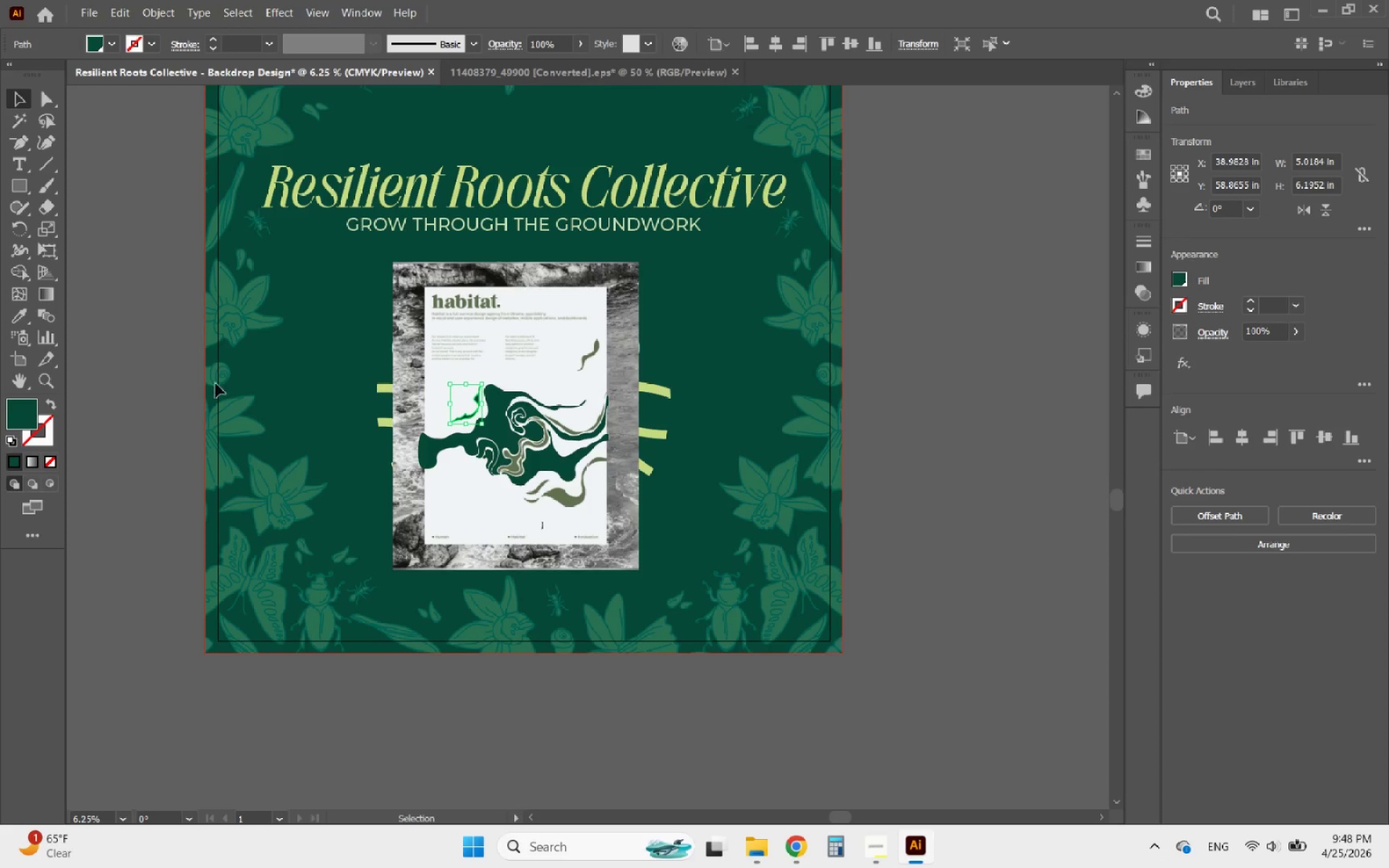 
left_click([304, 383])
 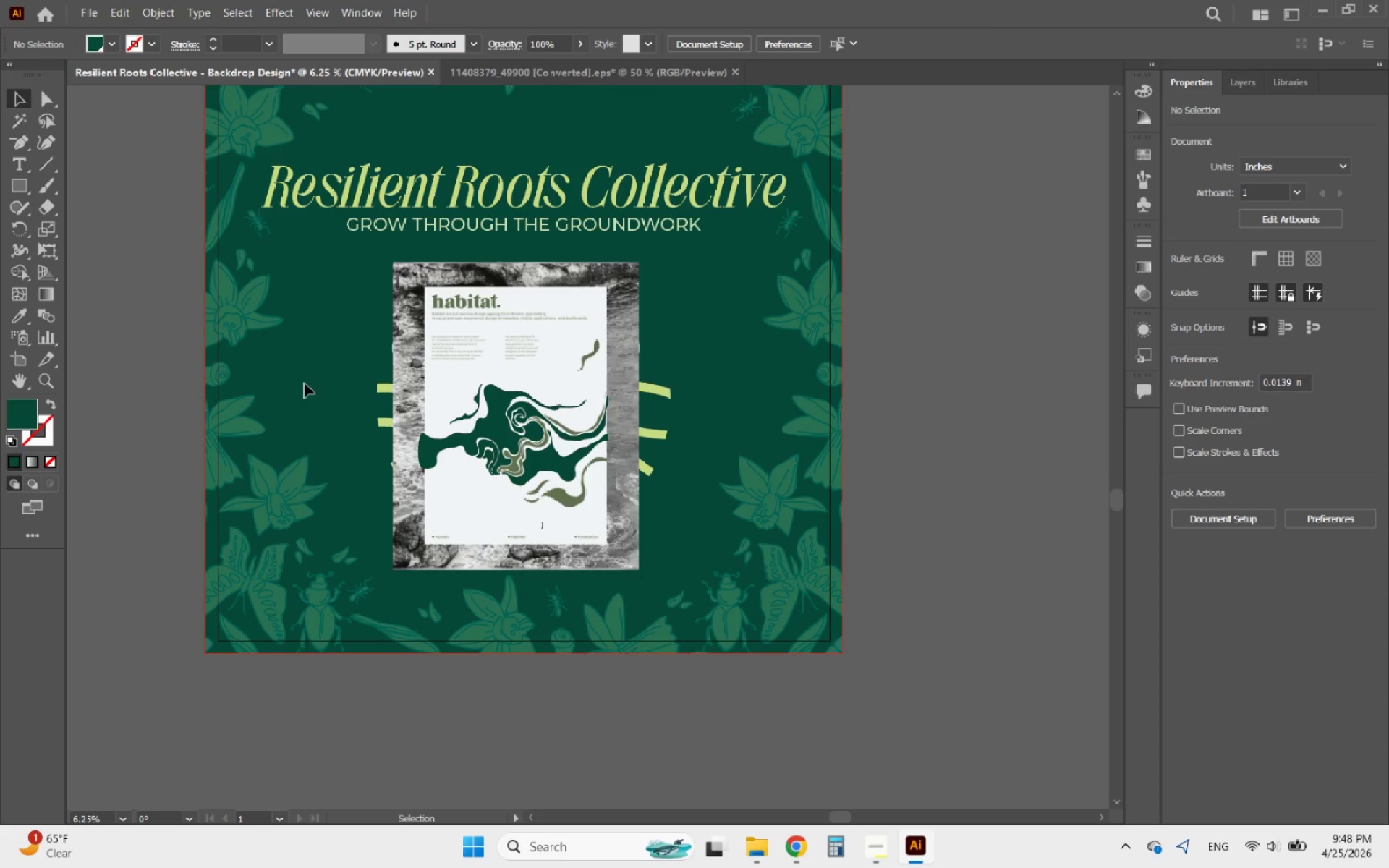 
hold_key(key=AltLeft, duration=1.69)
scroll: coordinate [446, 407], scroll_direction: none, amount: 0.0
 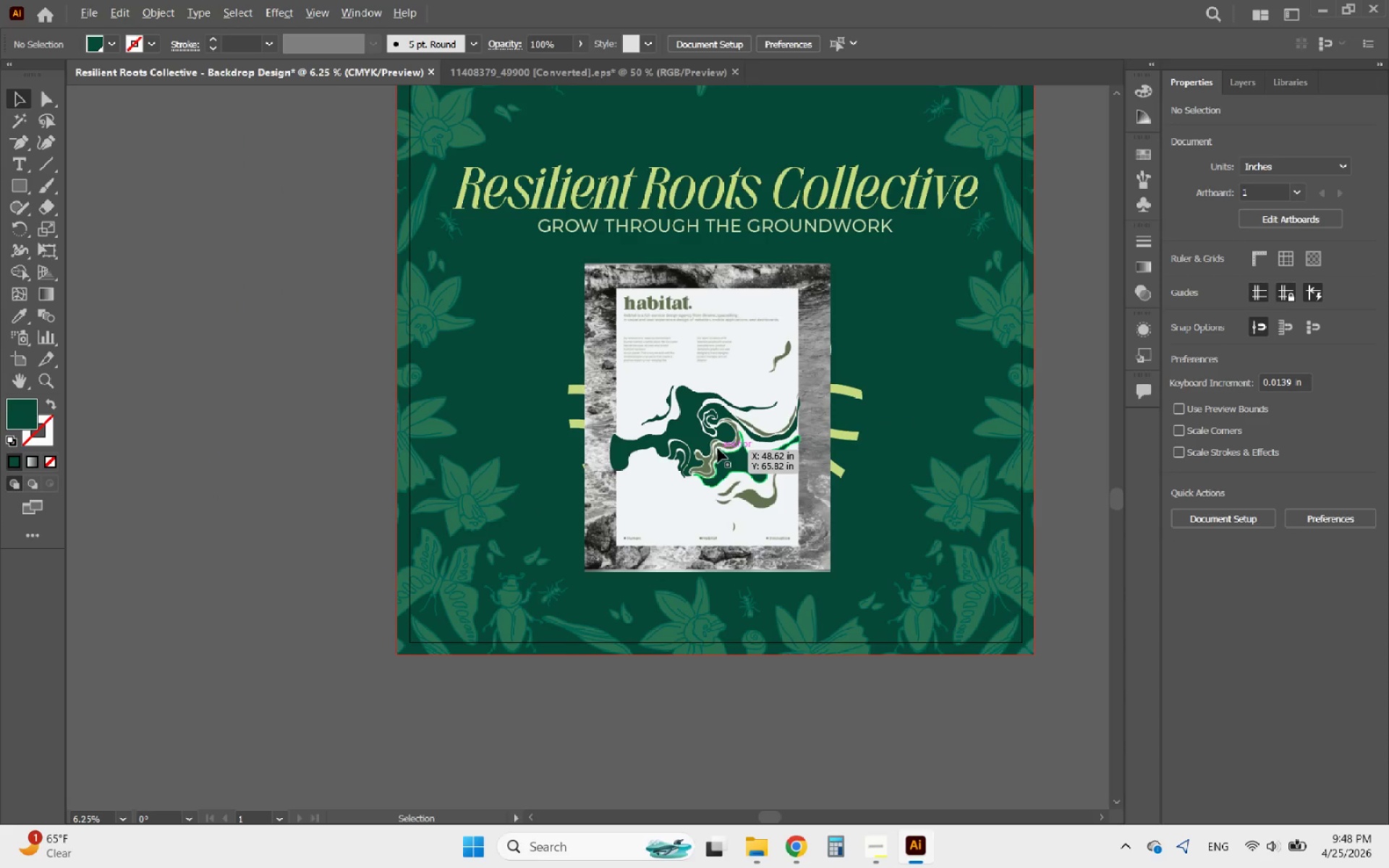 
scroll: coordinate [753, 467], scroll_direction: up, amount: 4.0
 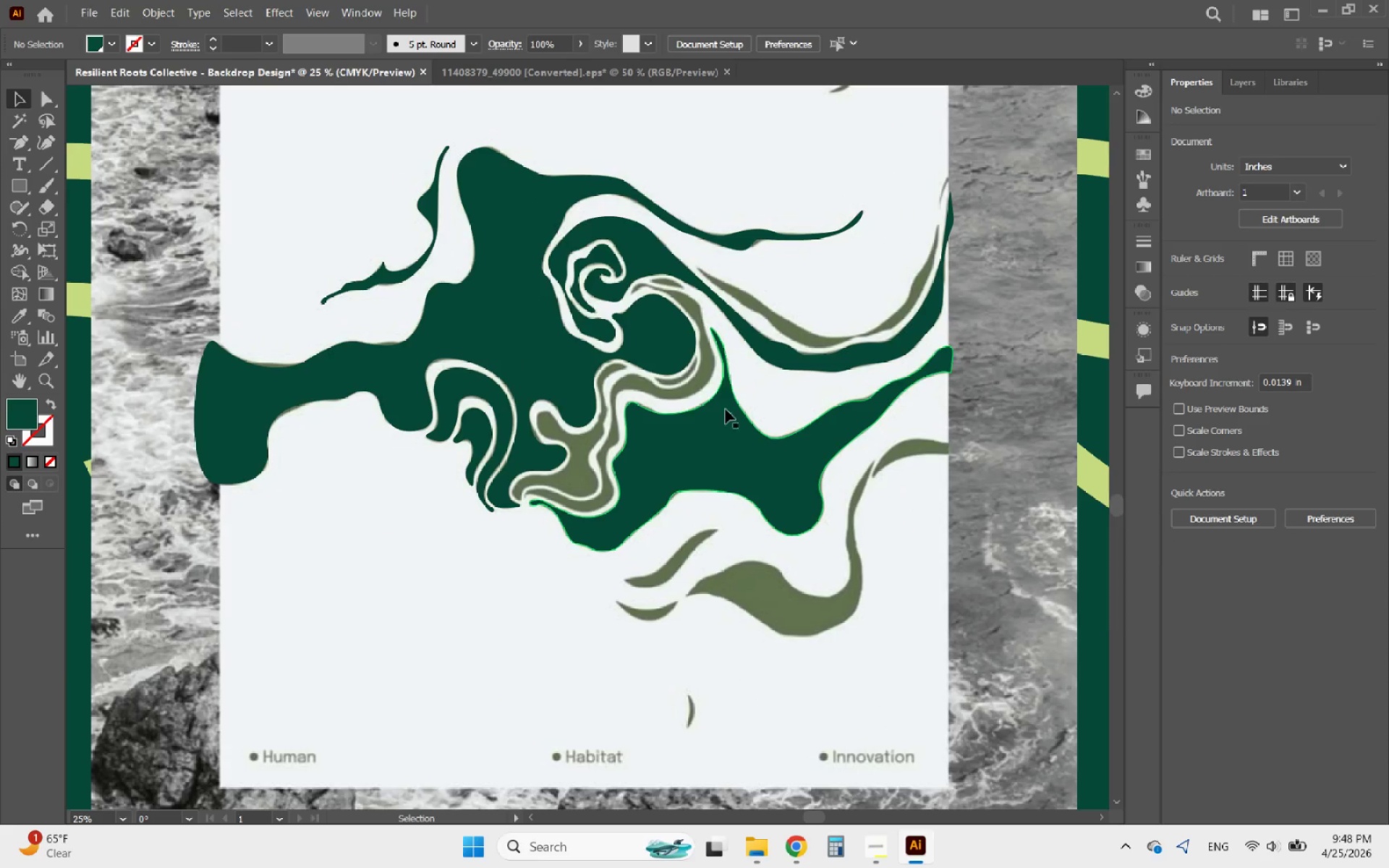 
hold_key(key=AltLeft, duration=1.42)
scroll: coordinate [744, 625], scroll_direction: up, amount: 2.0
 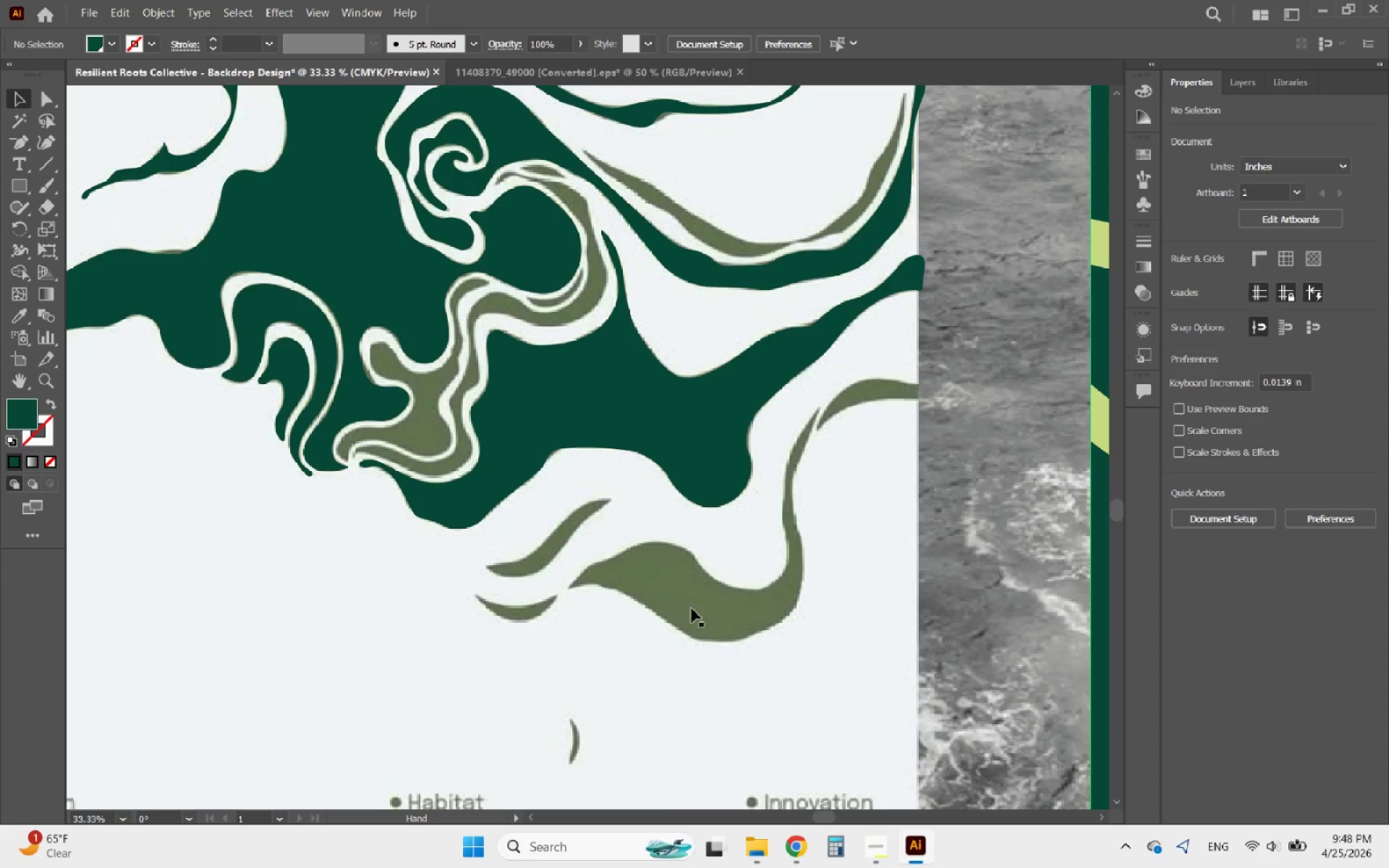 
hold_key(key=AltLeft, duration=1.03)
scroll: coordinate [727, 651], scroll_direction: up, amount: 2.0
 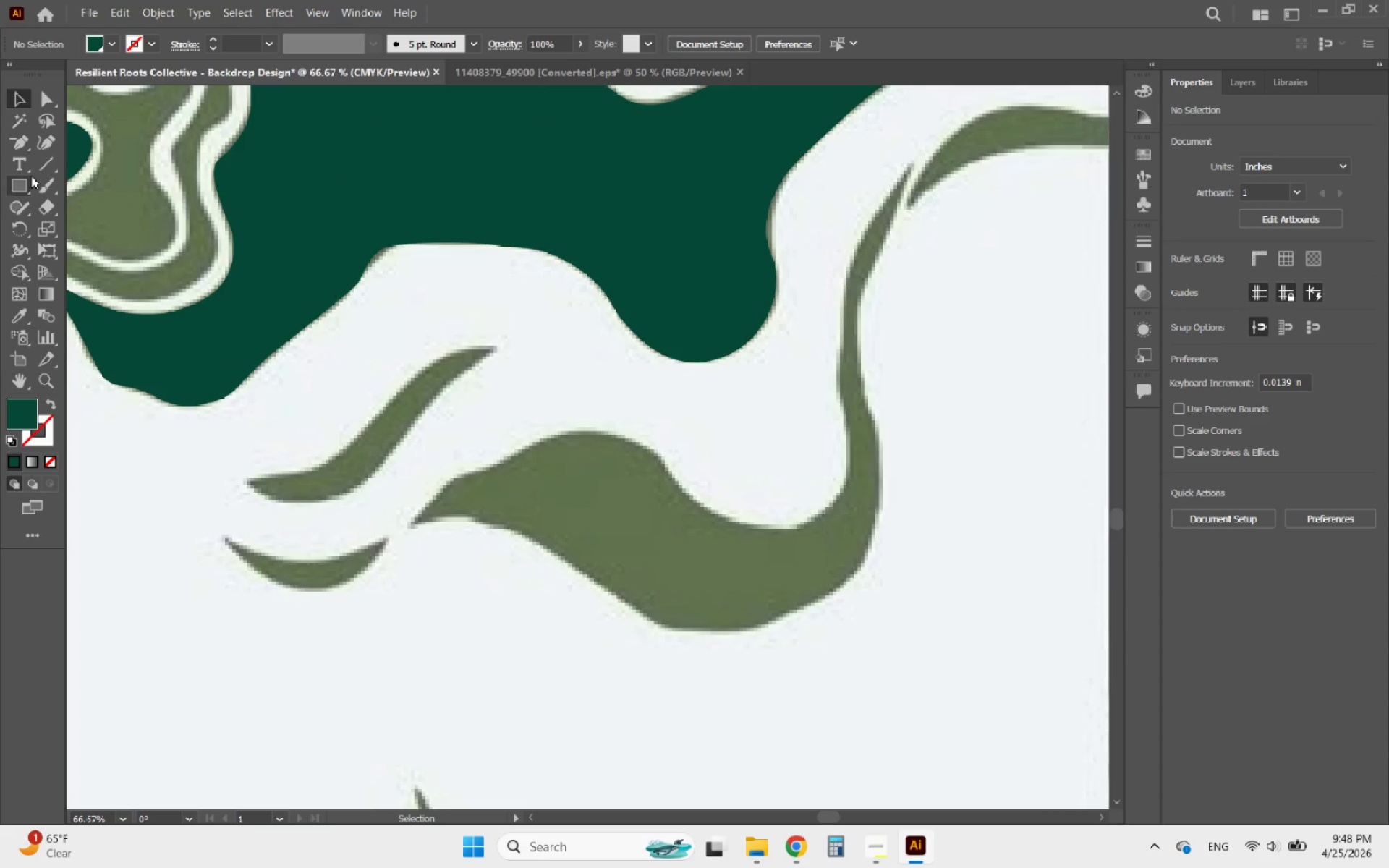 
left_click([43, 143])
 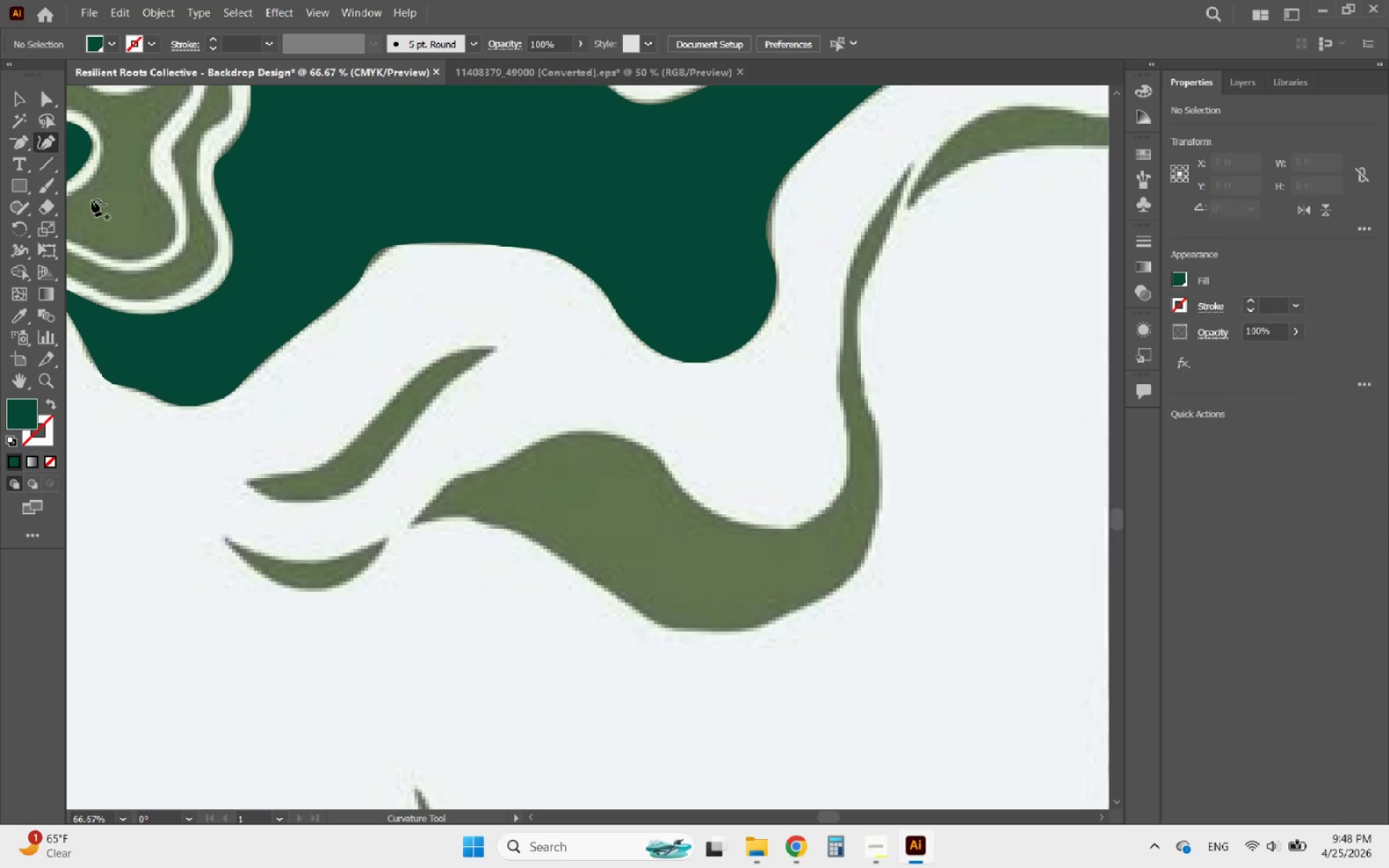 
hold_key(key=AltLeft, duration=0.61)
 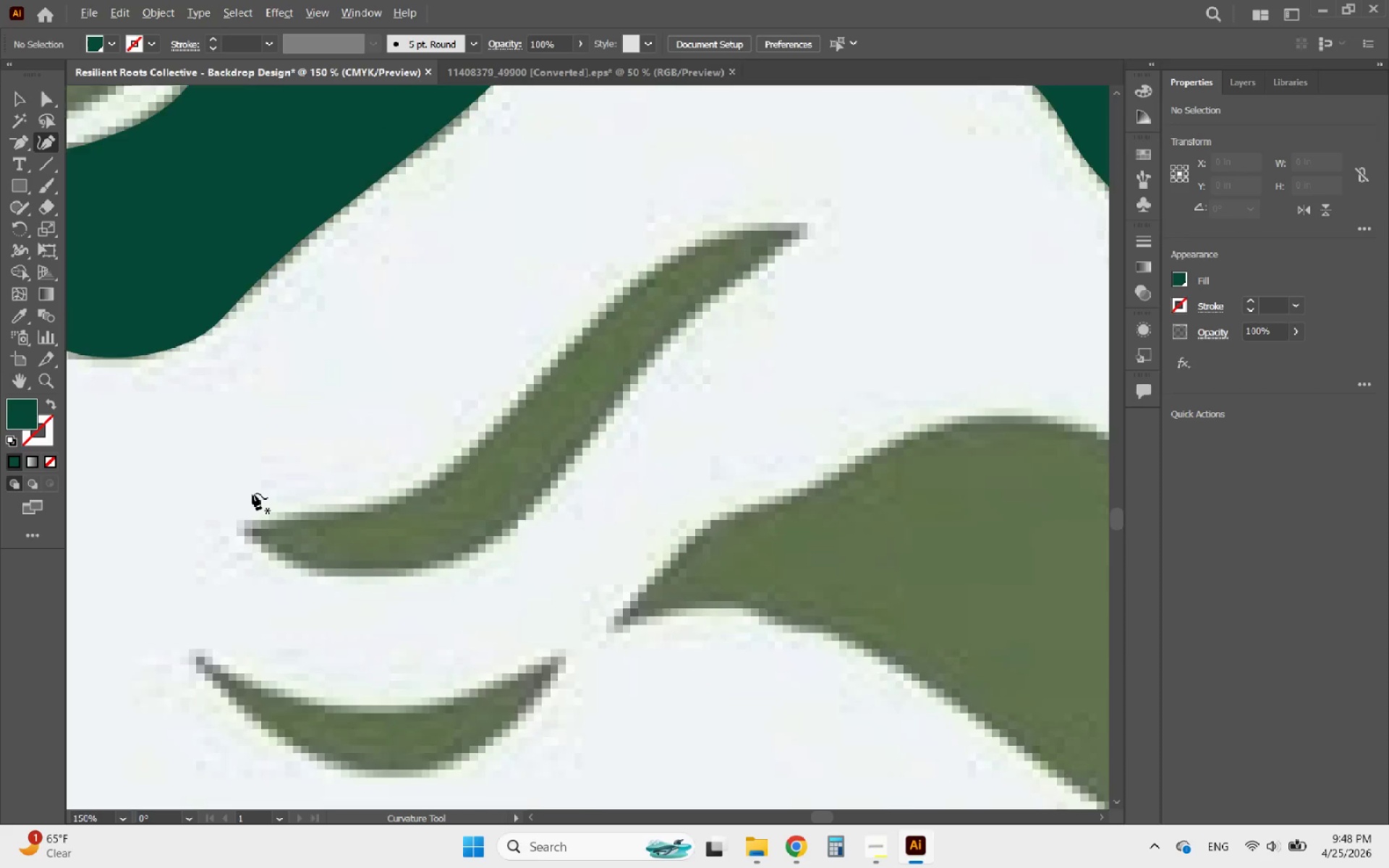 
hold_key(key=AltLeft, duration=0.5)
 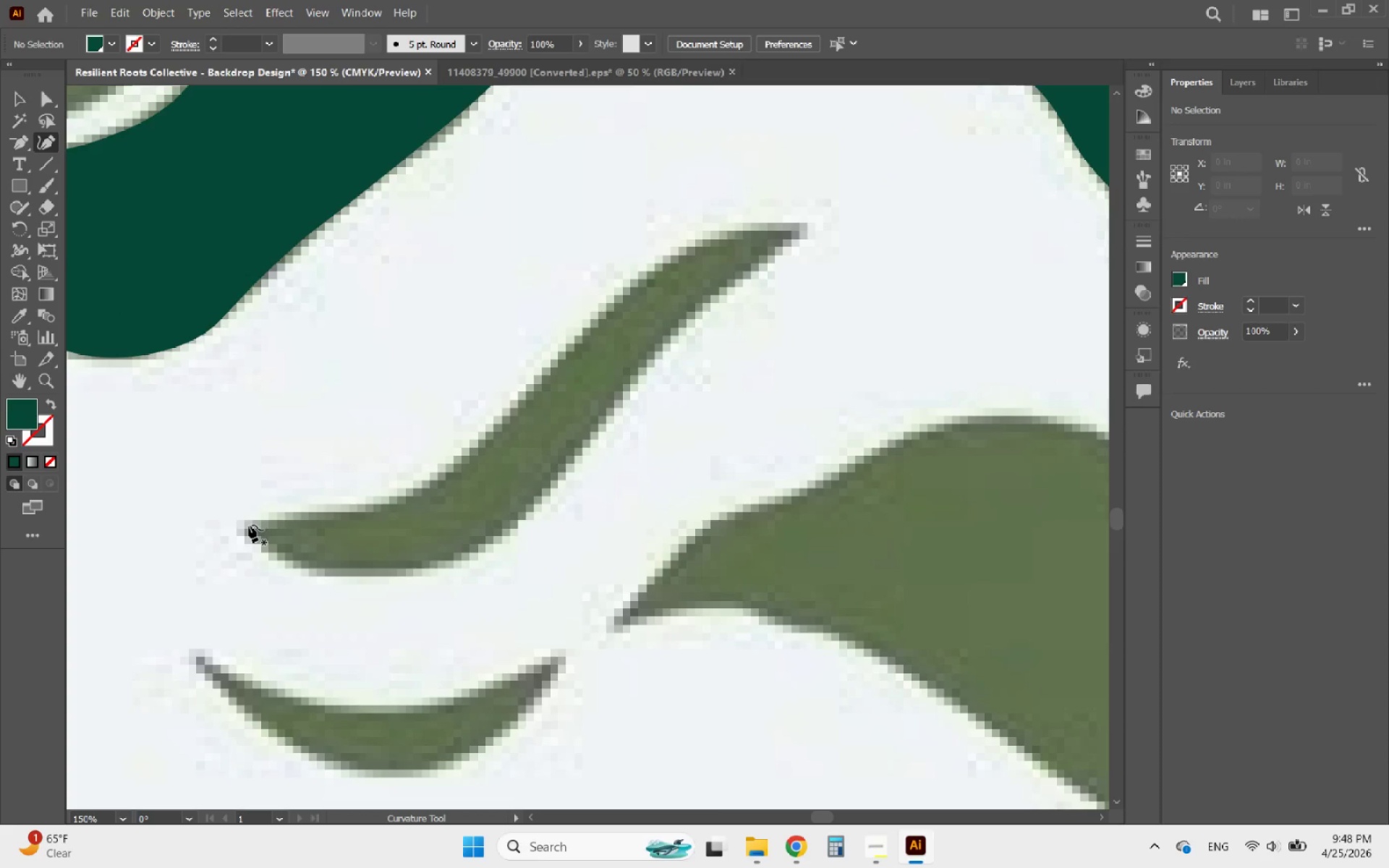 
scroll: coordinate [252, 479], scroll_direction: up, amount: 3.0
 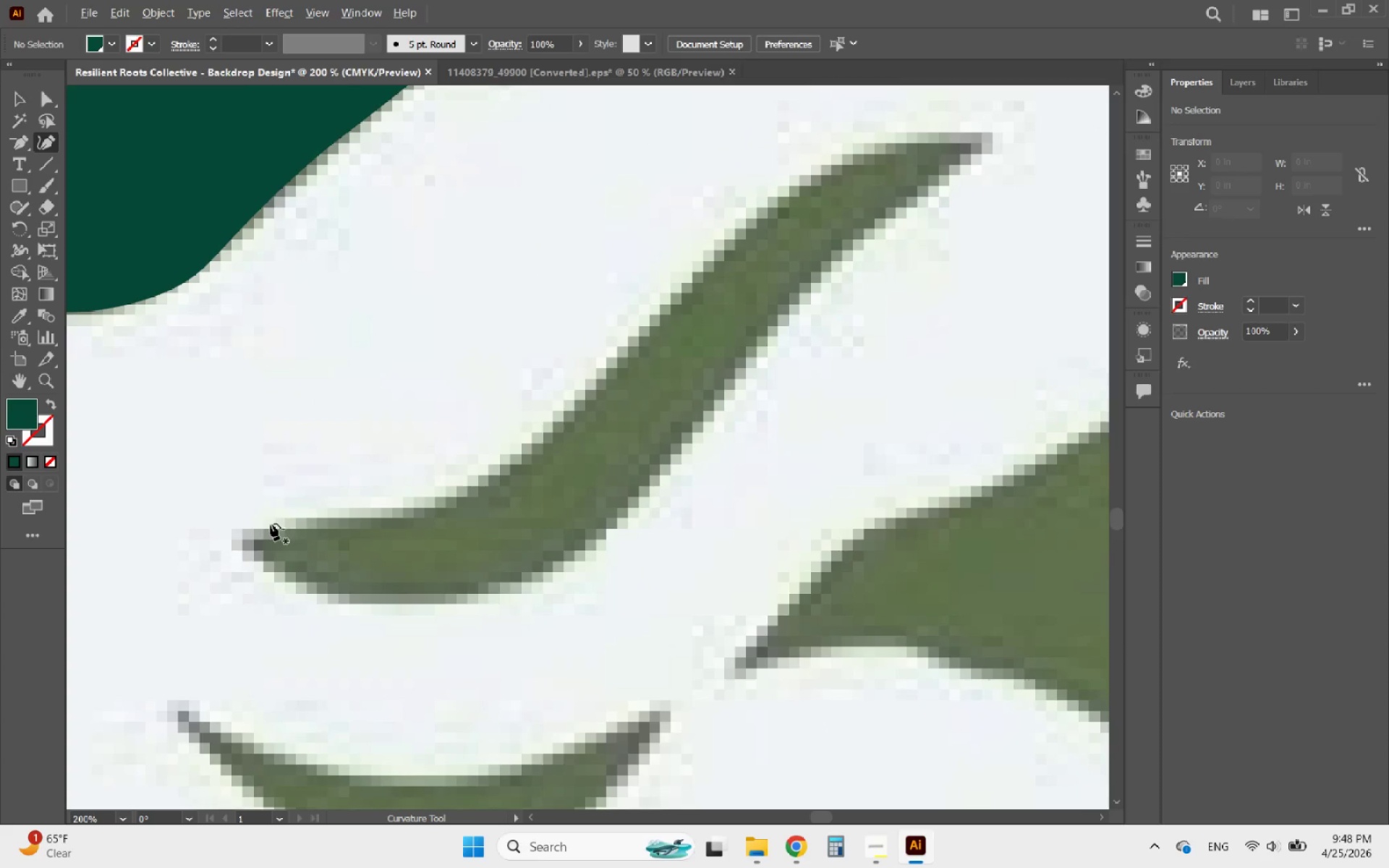 
scroll: coordinate [252, 493], scroll_direction: down, amount: 1.0
 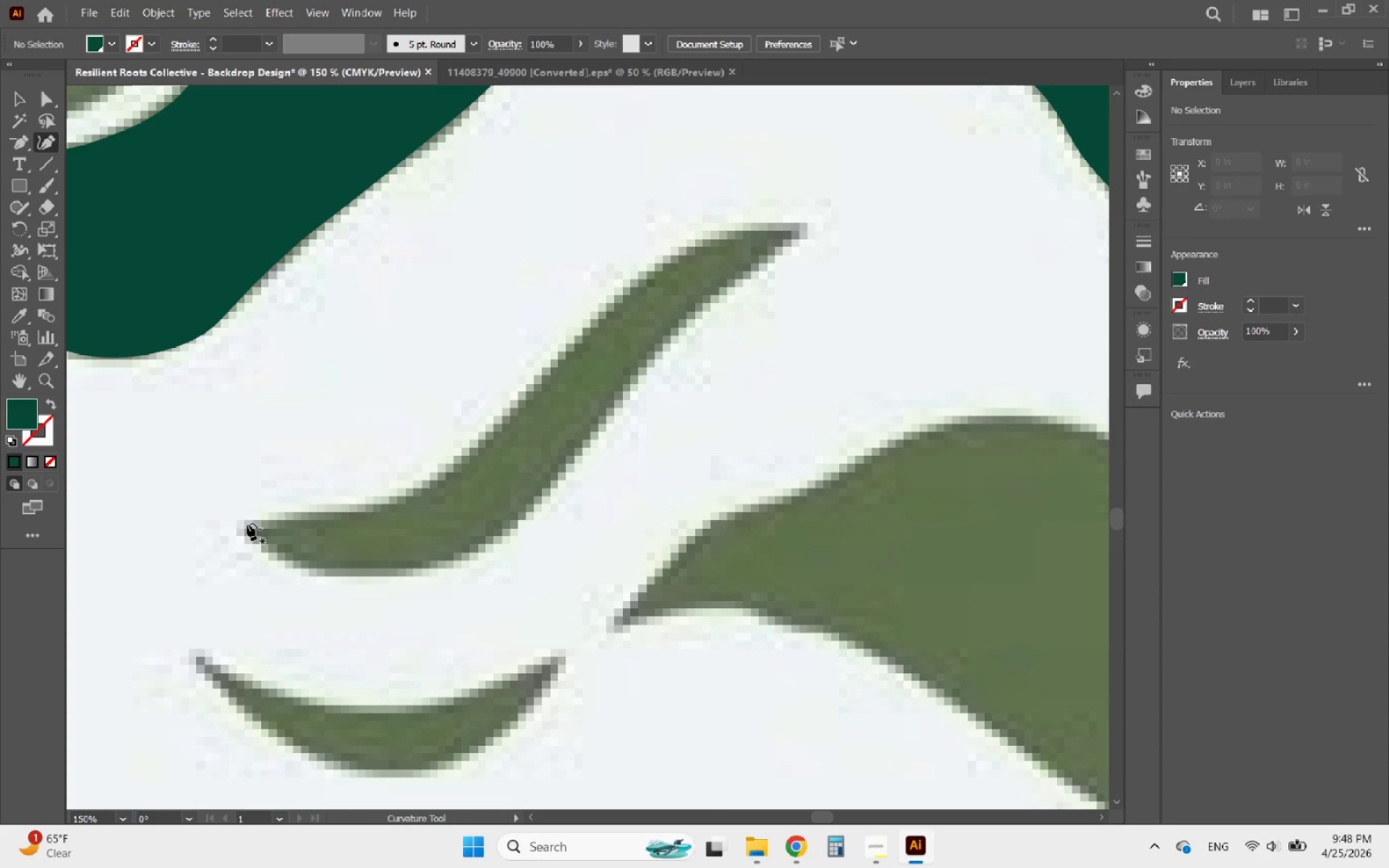 
left_click([249, 522])
 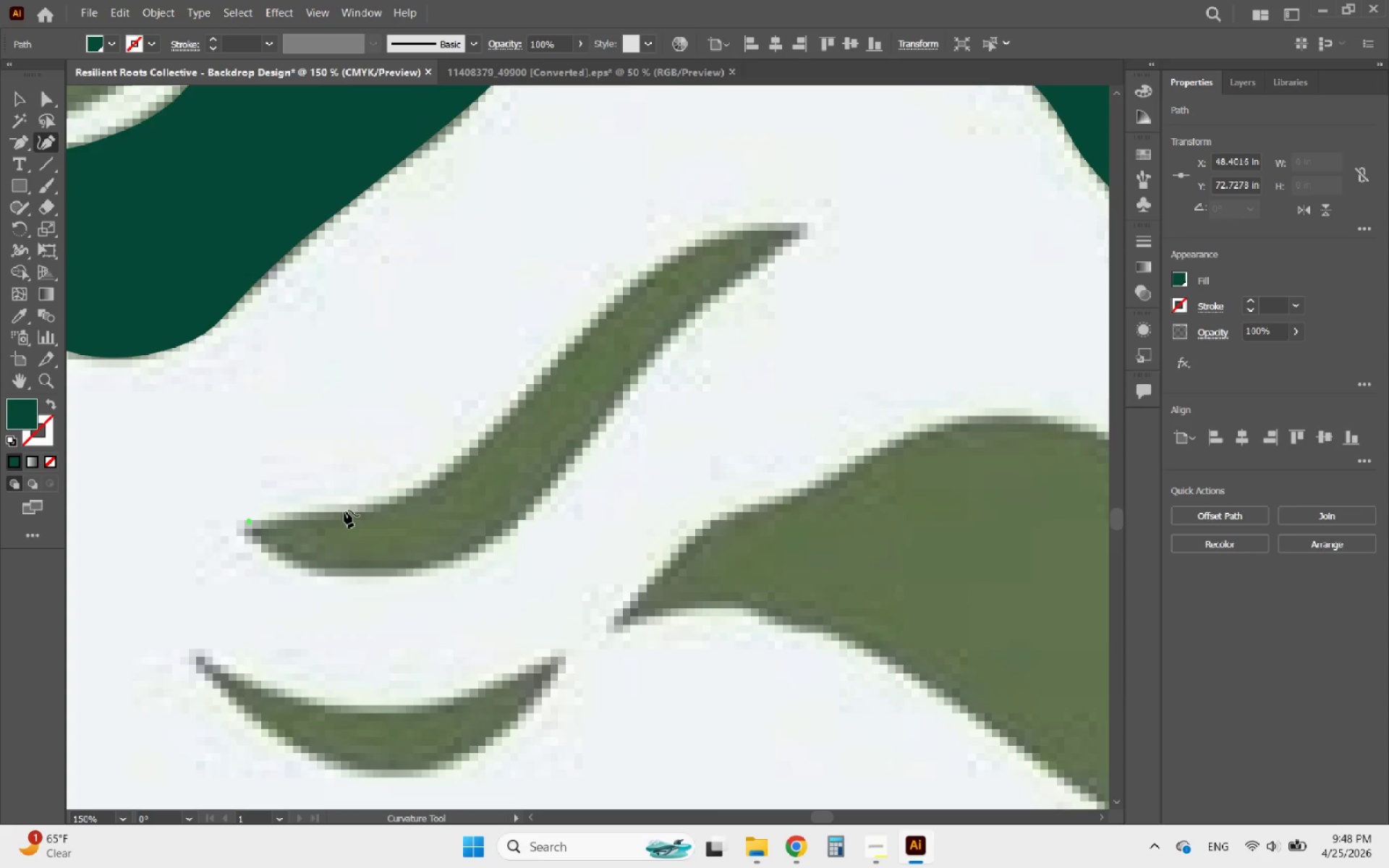 
left_click([349, 511])
 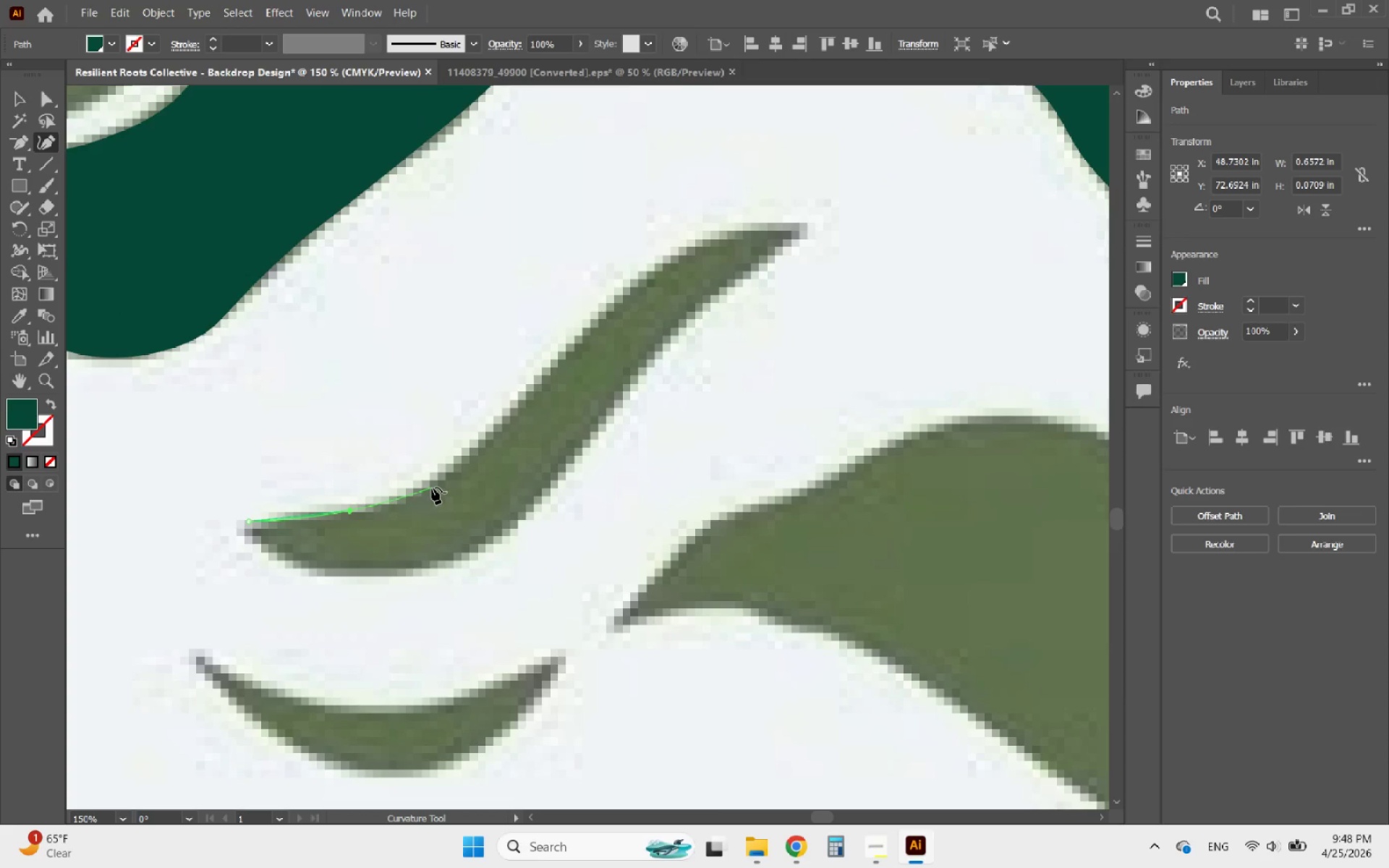 
left_click([429, 486])
 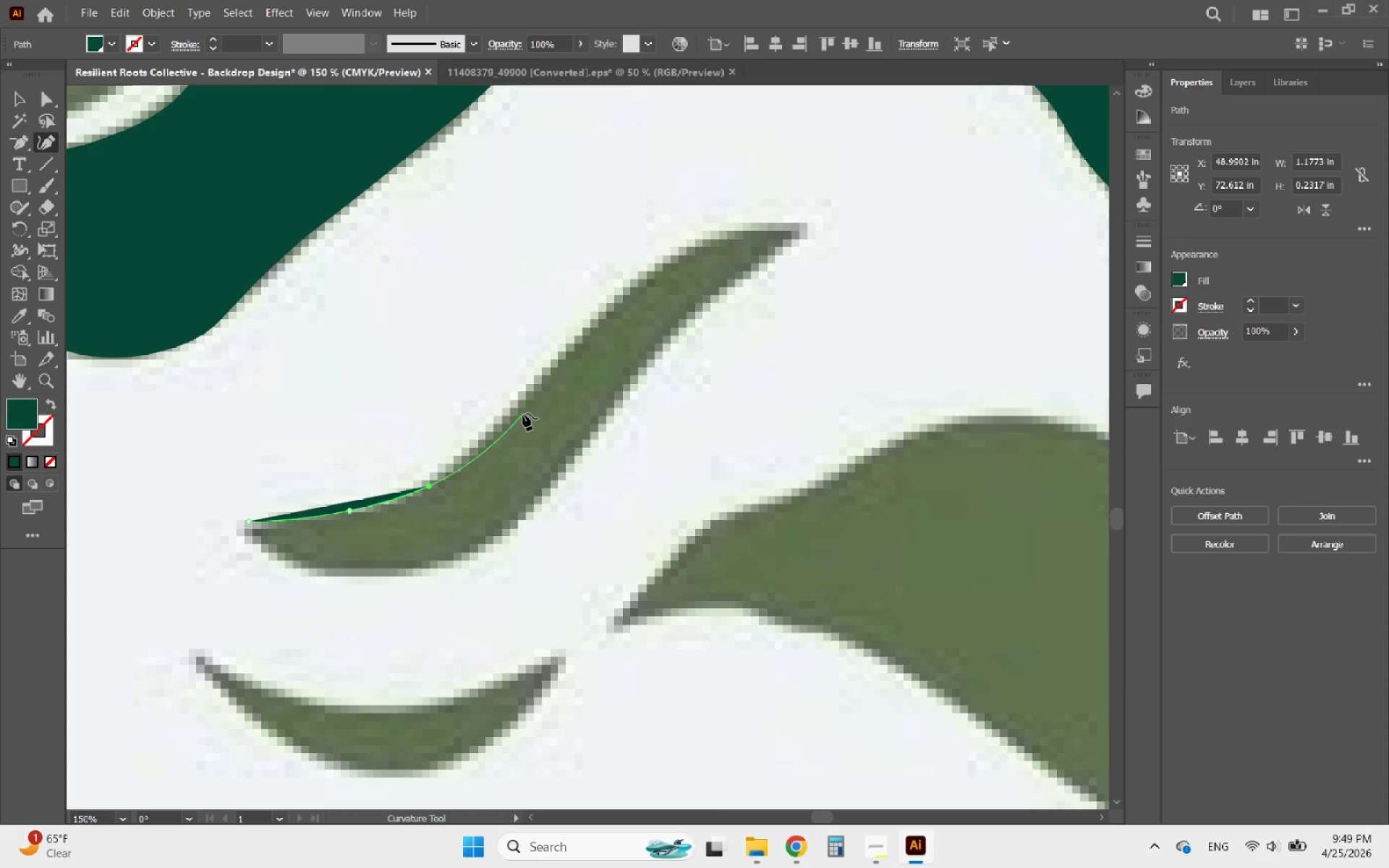 
left_click([510, 414])
 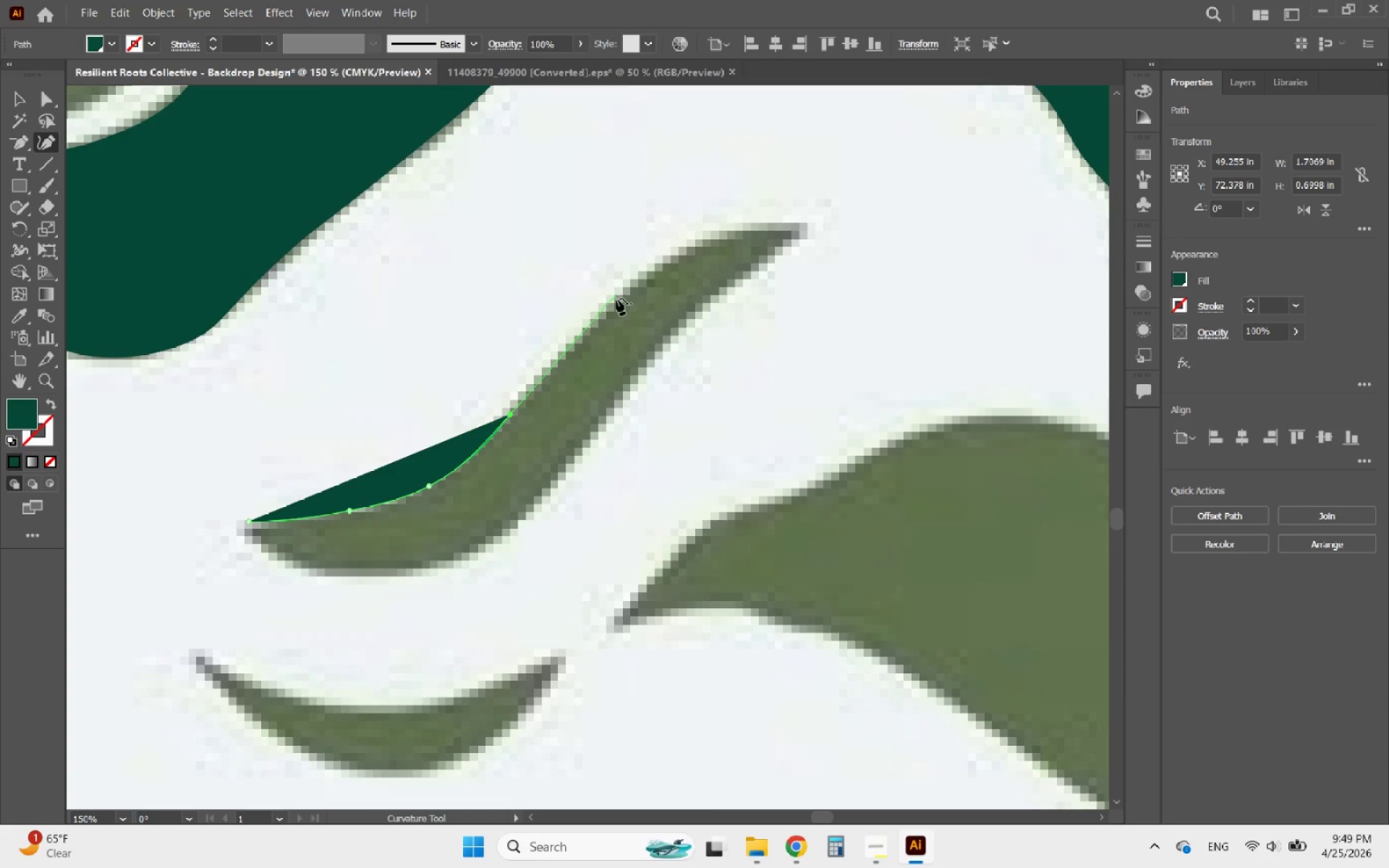 
left_click([616, 301])
 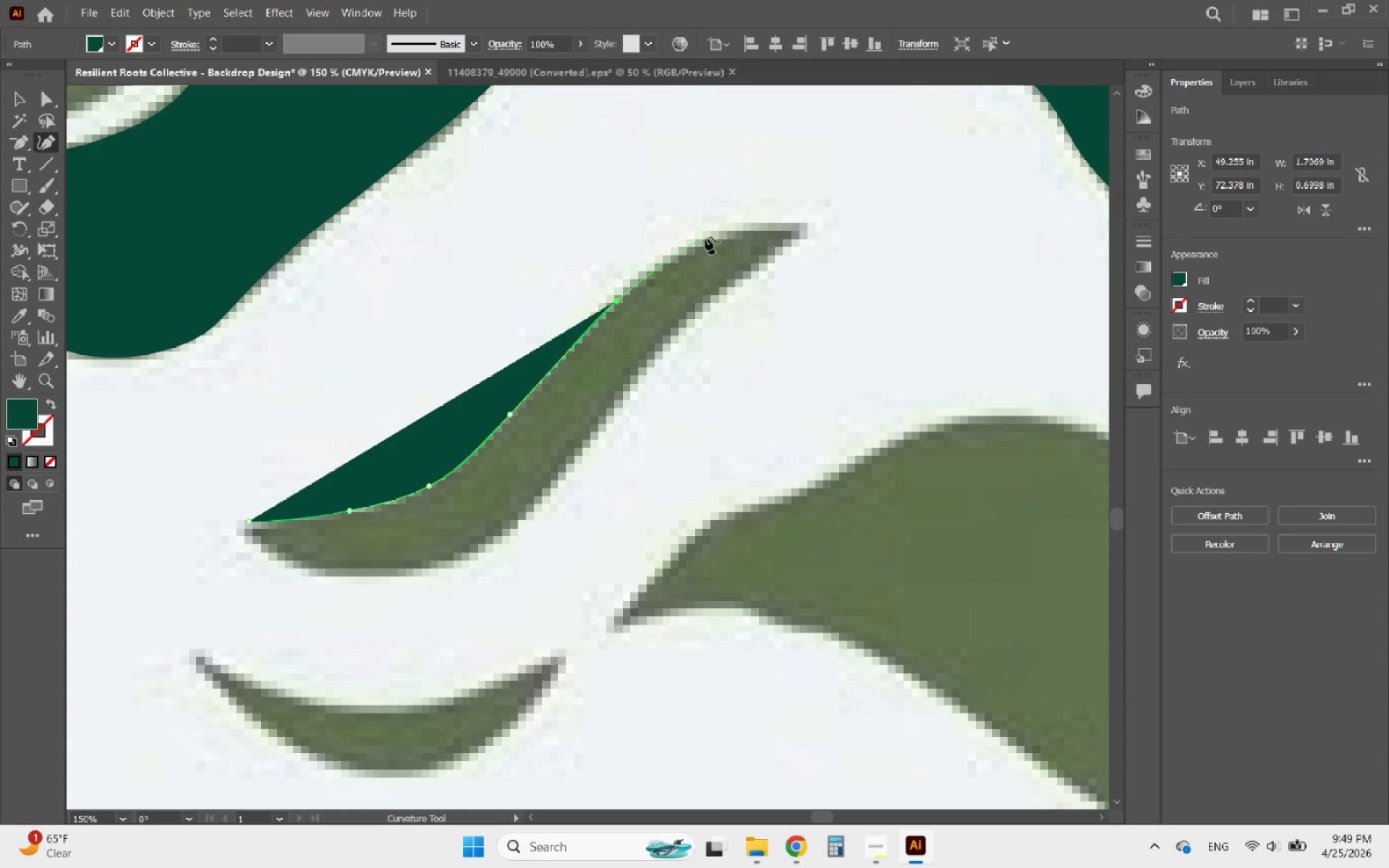 
left_click([708, 237])
 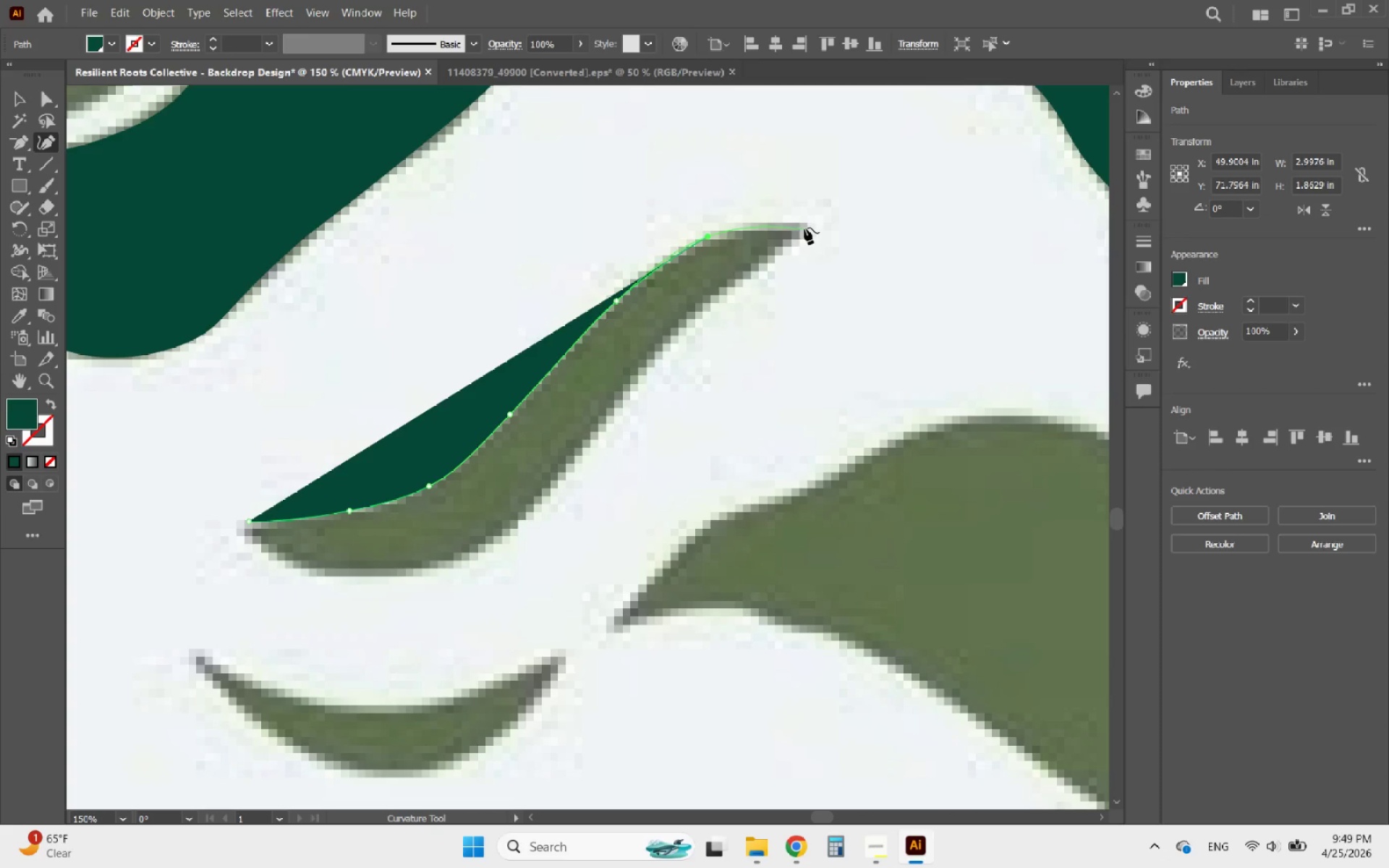 
left_click([804, 228])
 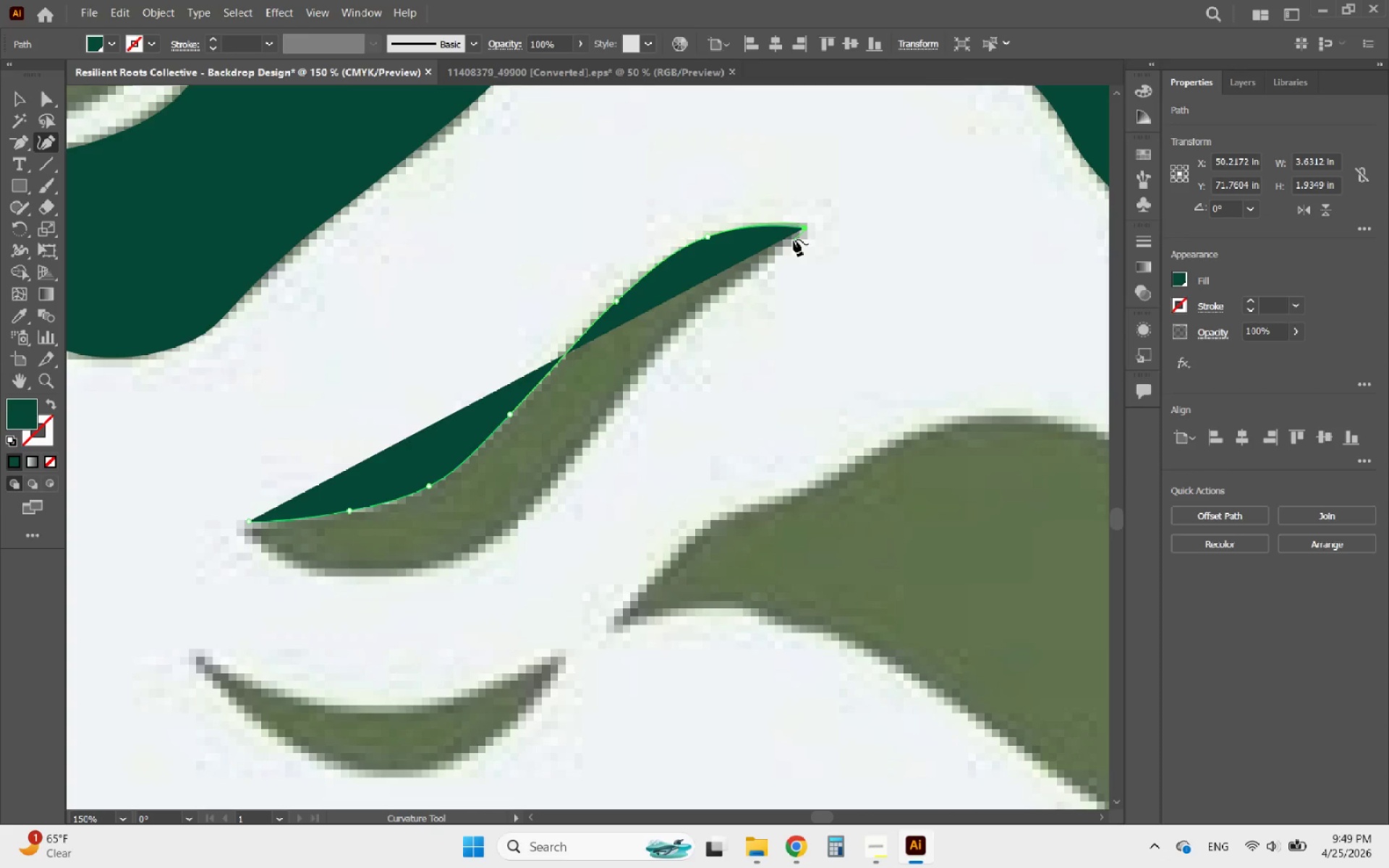 
left_click([794, 239])
 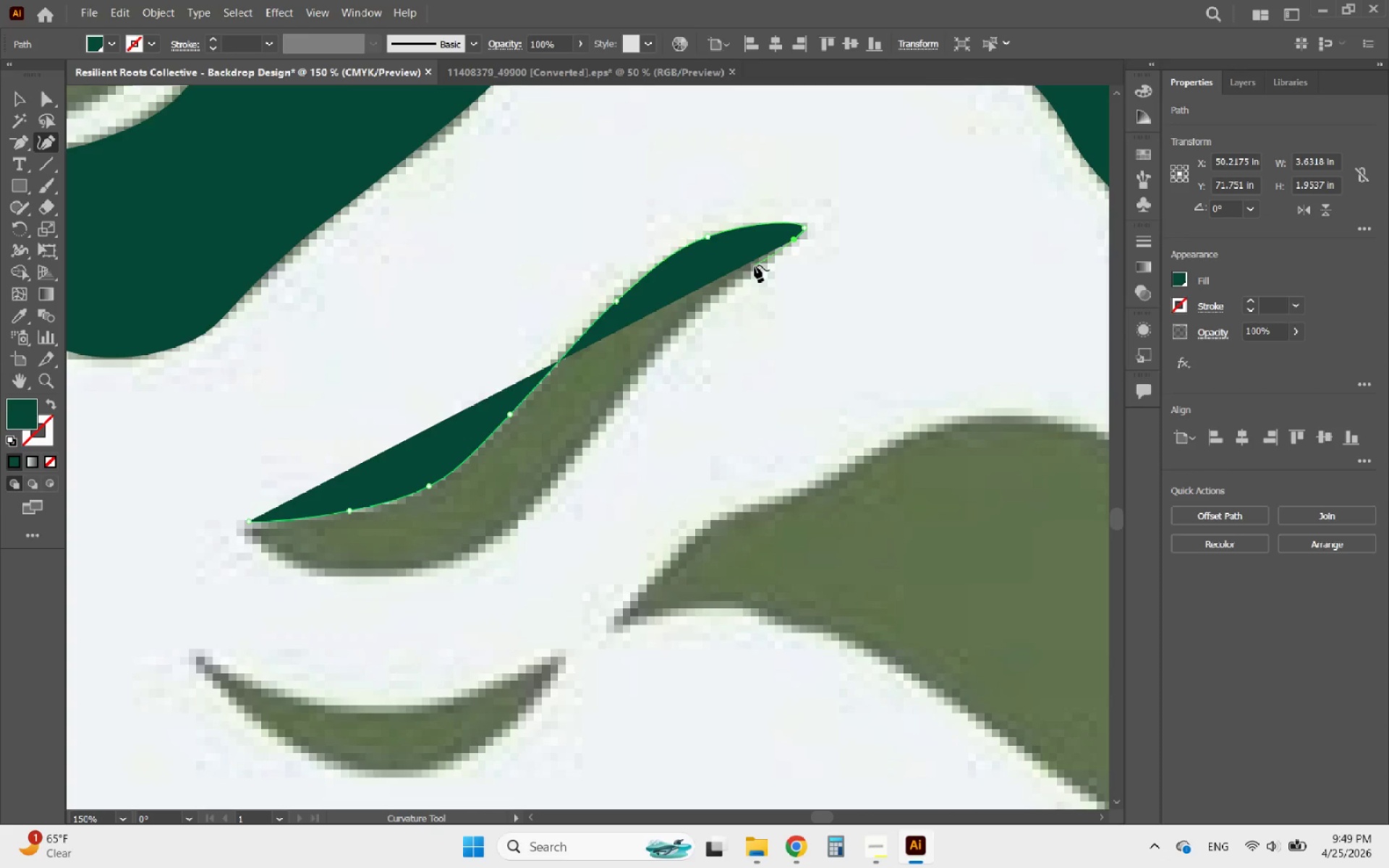 
left_click([747, 267])
 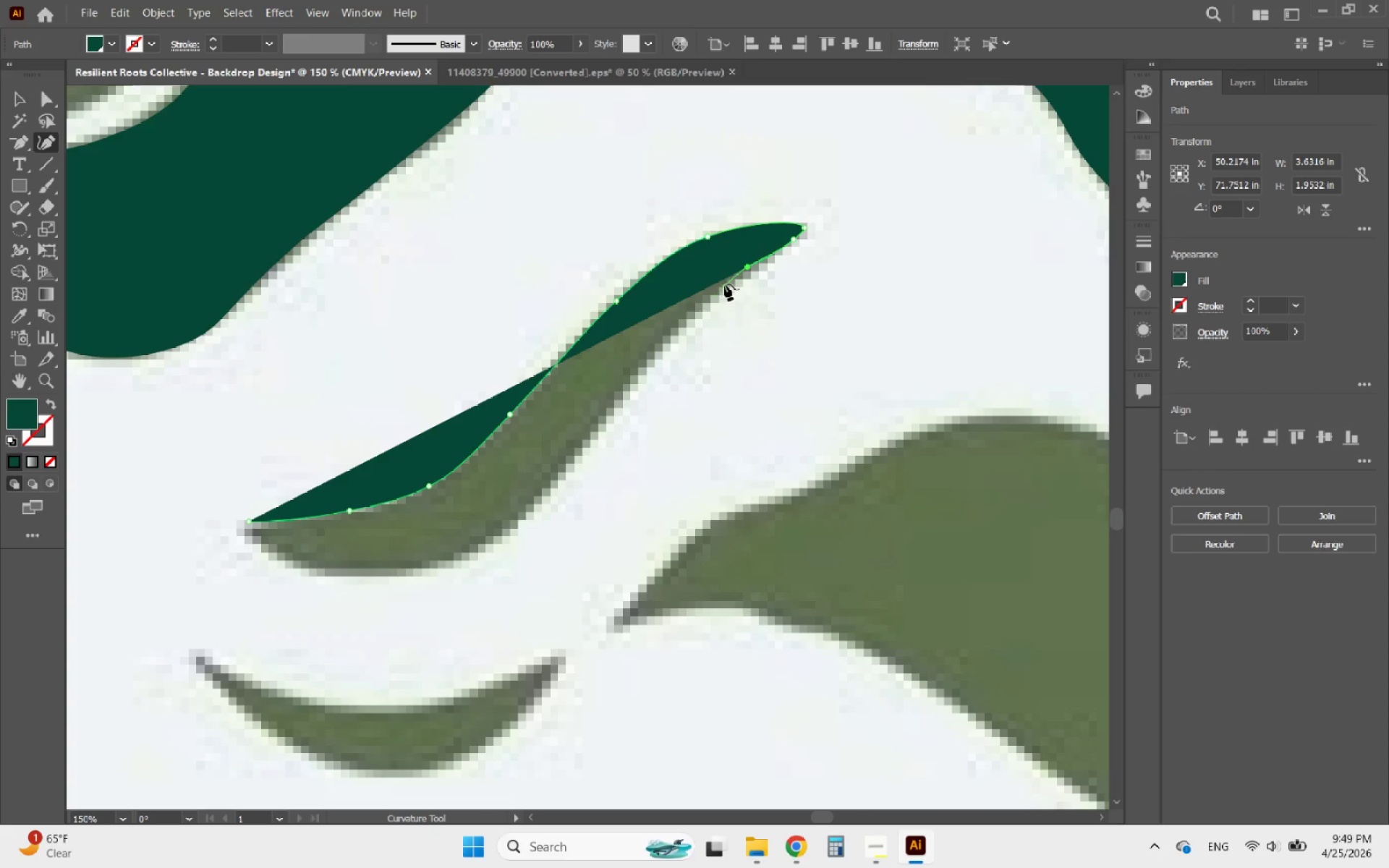 
left_click_drag(start_coordinate=[746, 268], to_coordinate=[744, 273])
 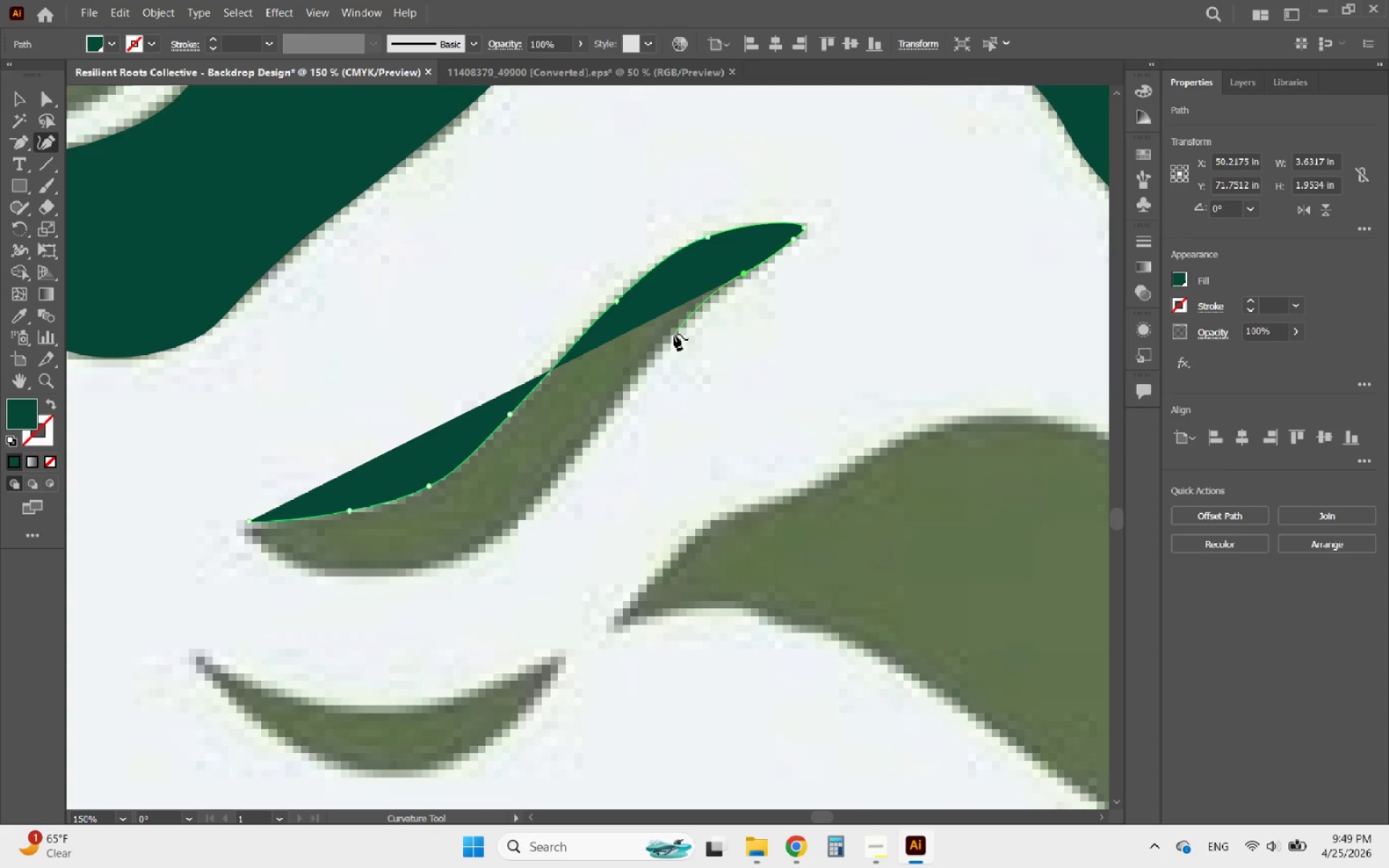 
left_click([674, 334])
 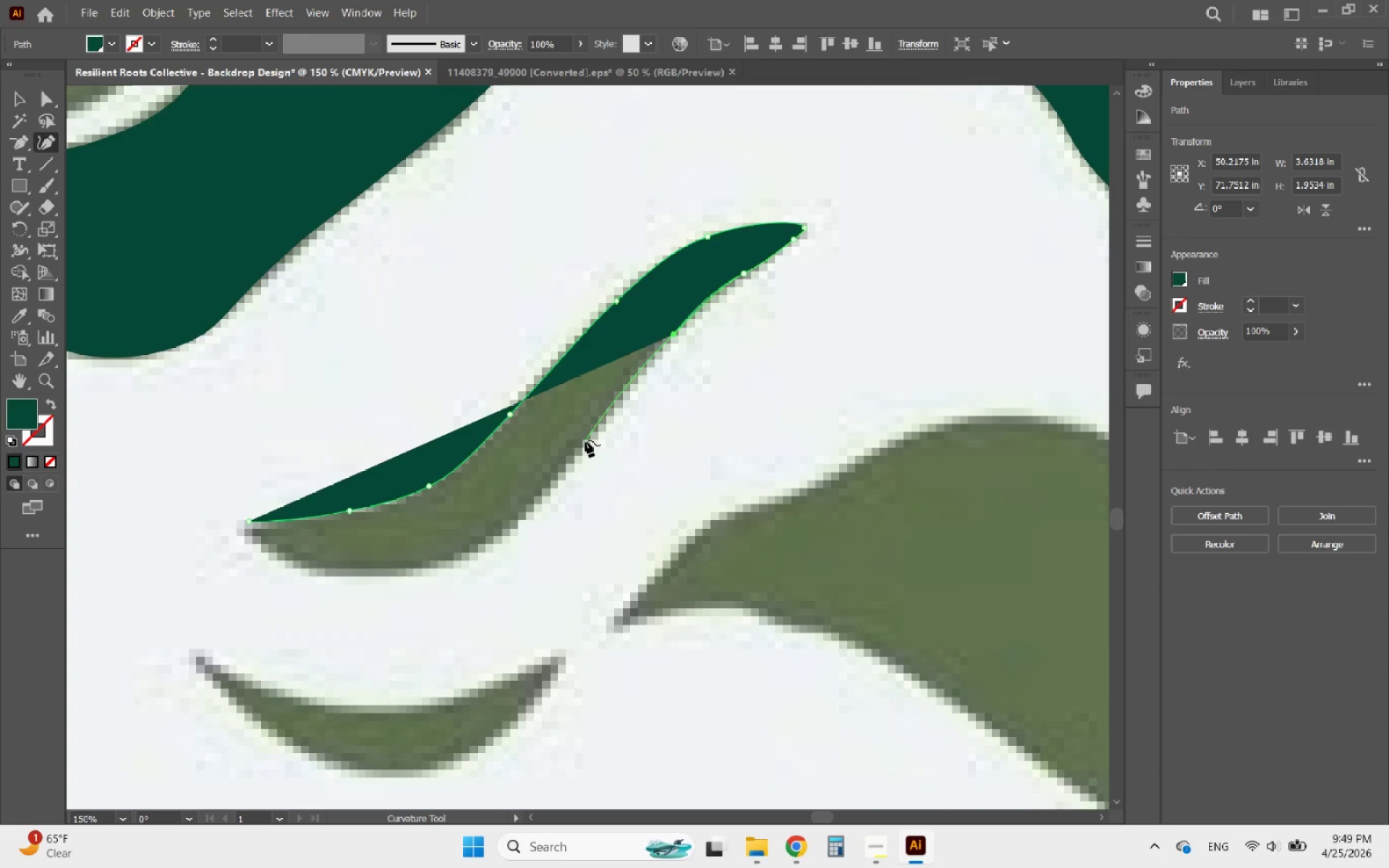 
left_click([585, 441])
 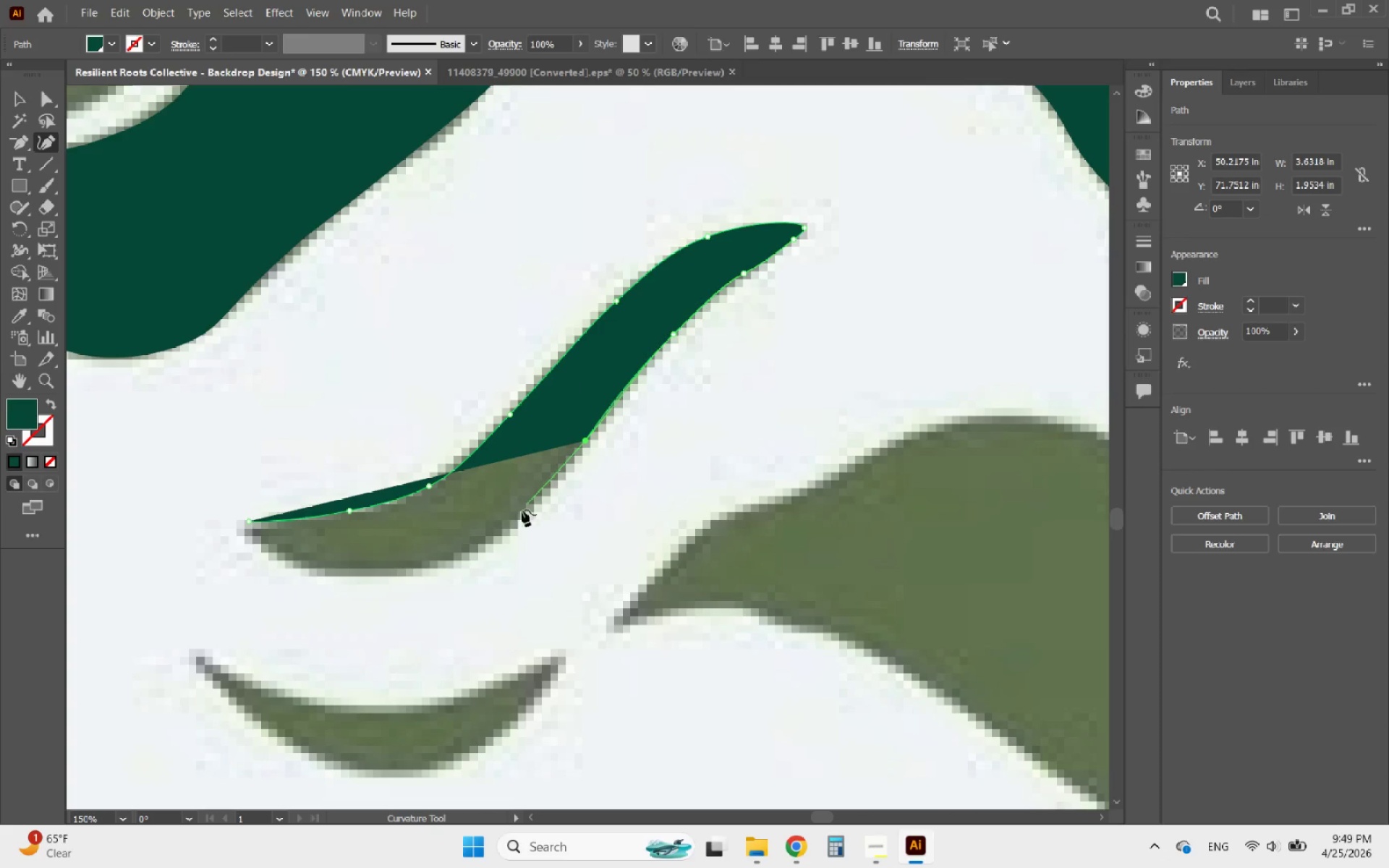 
left_click([514, 518])
 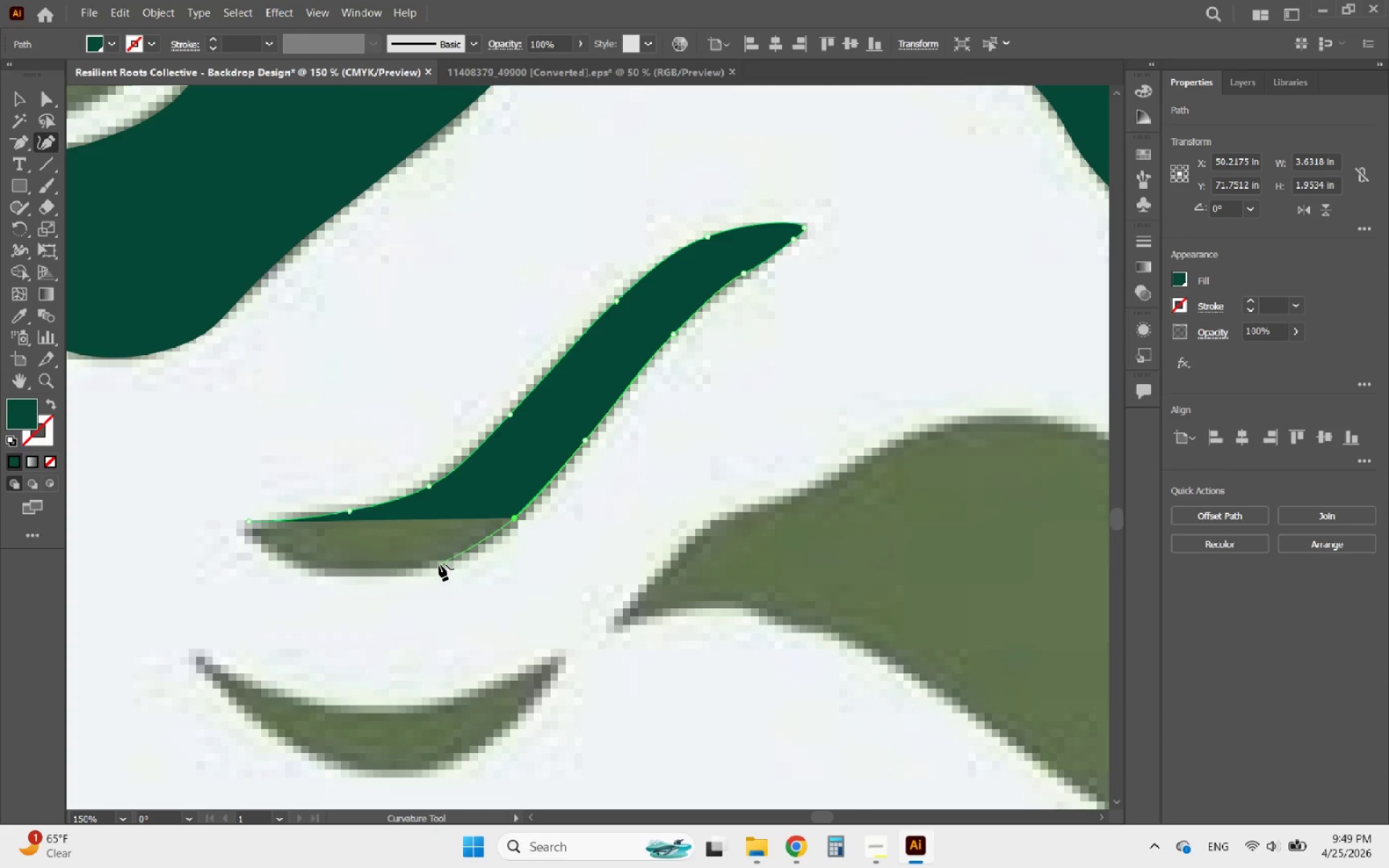 
left_click([438, 564])
 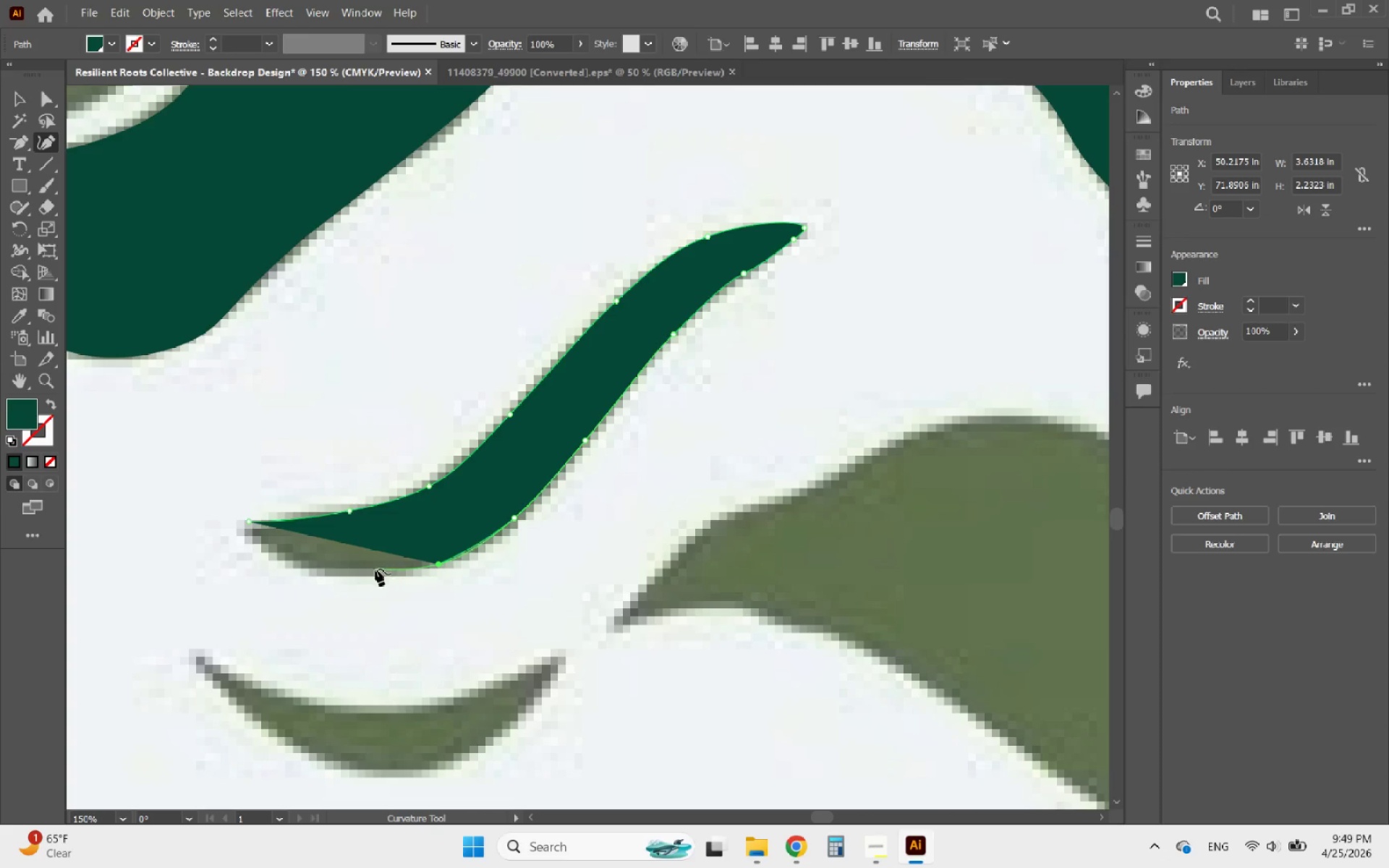 
left_click([370, 571])
 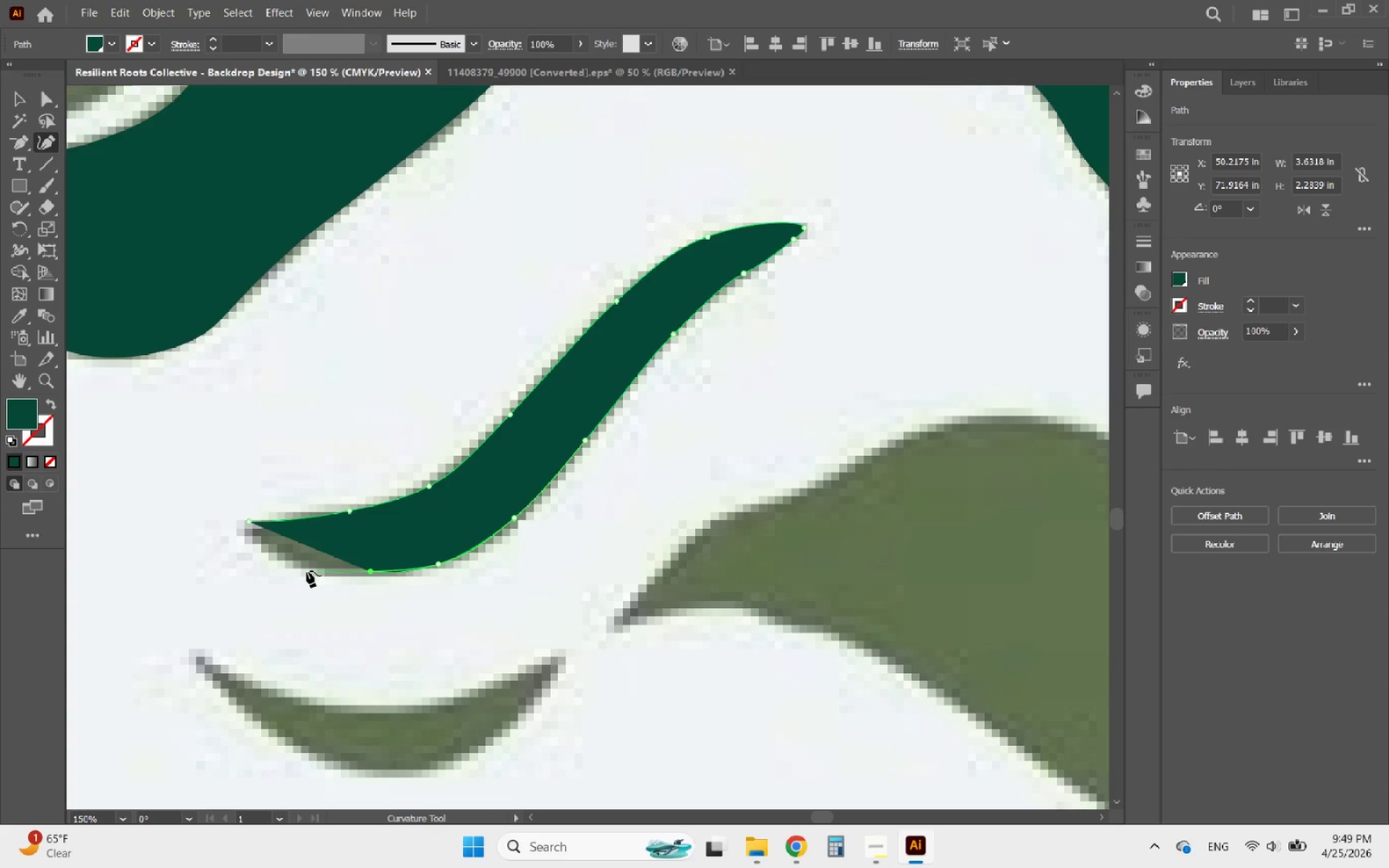 
left_click([306, 570])
 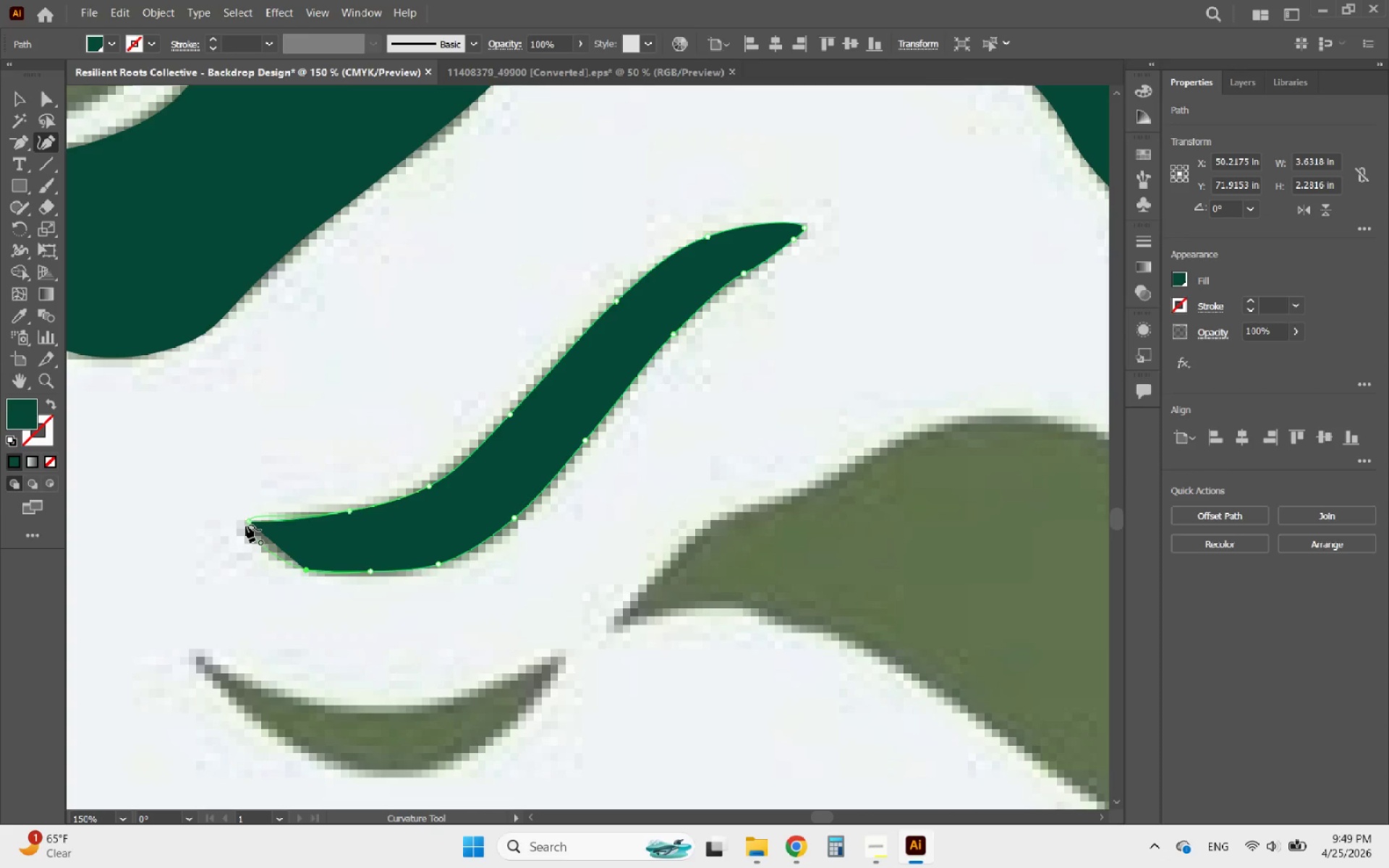 
left_click([245, 524])
 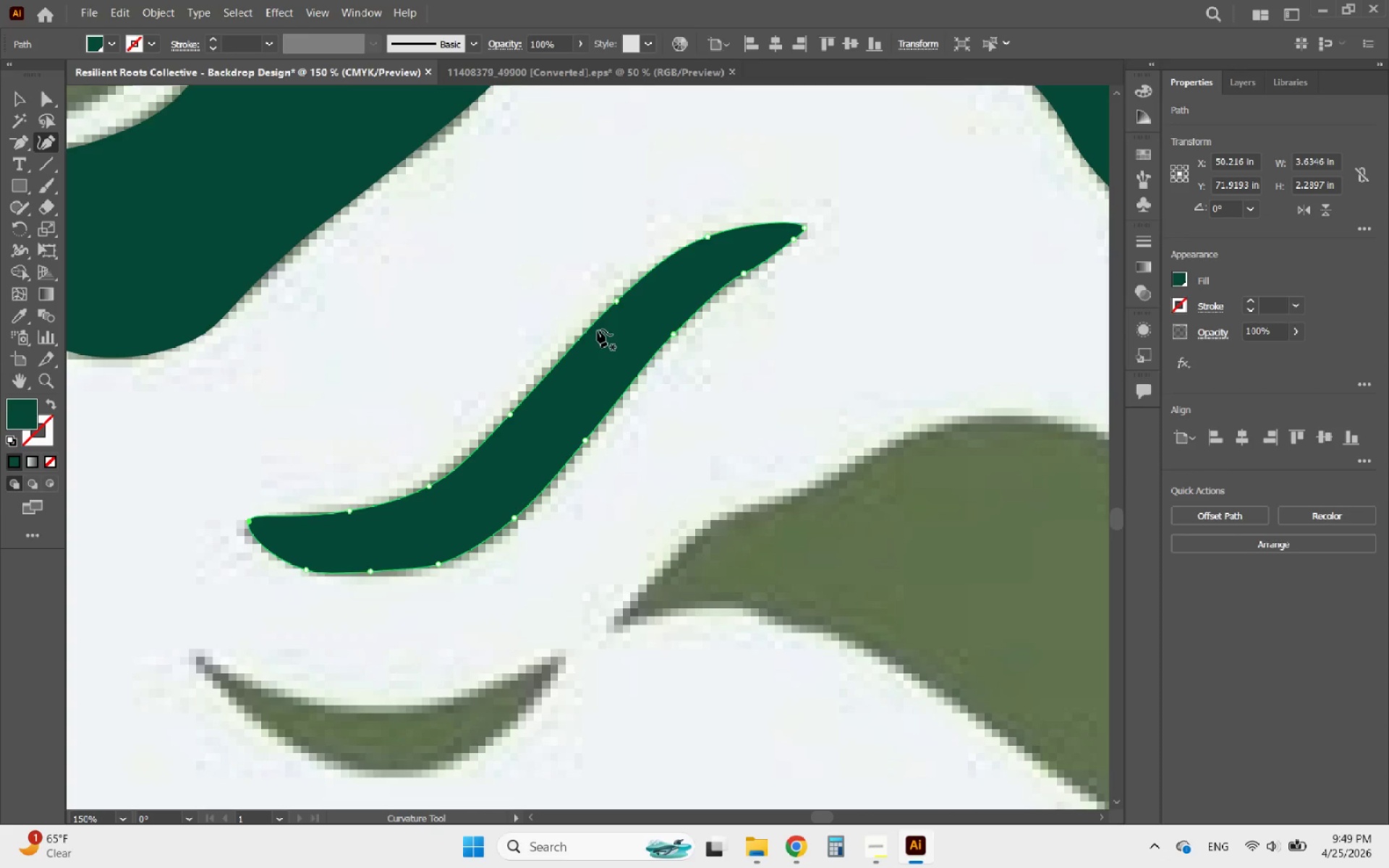 
hold_key(key=AltLeft, duration=1.56)
scroll: coordinate [681, 364], scroll_direction: up, amount: 2.0
 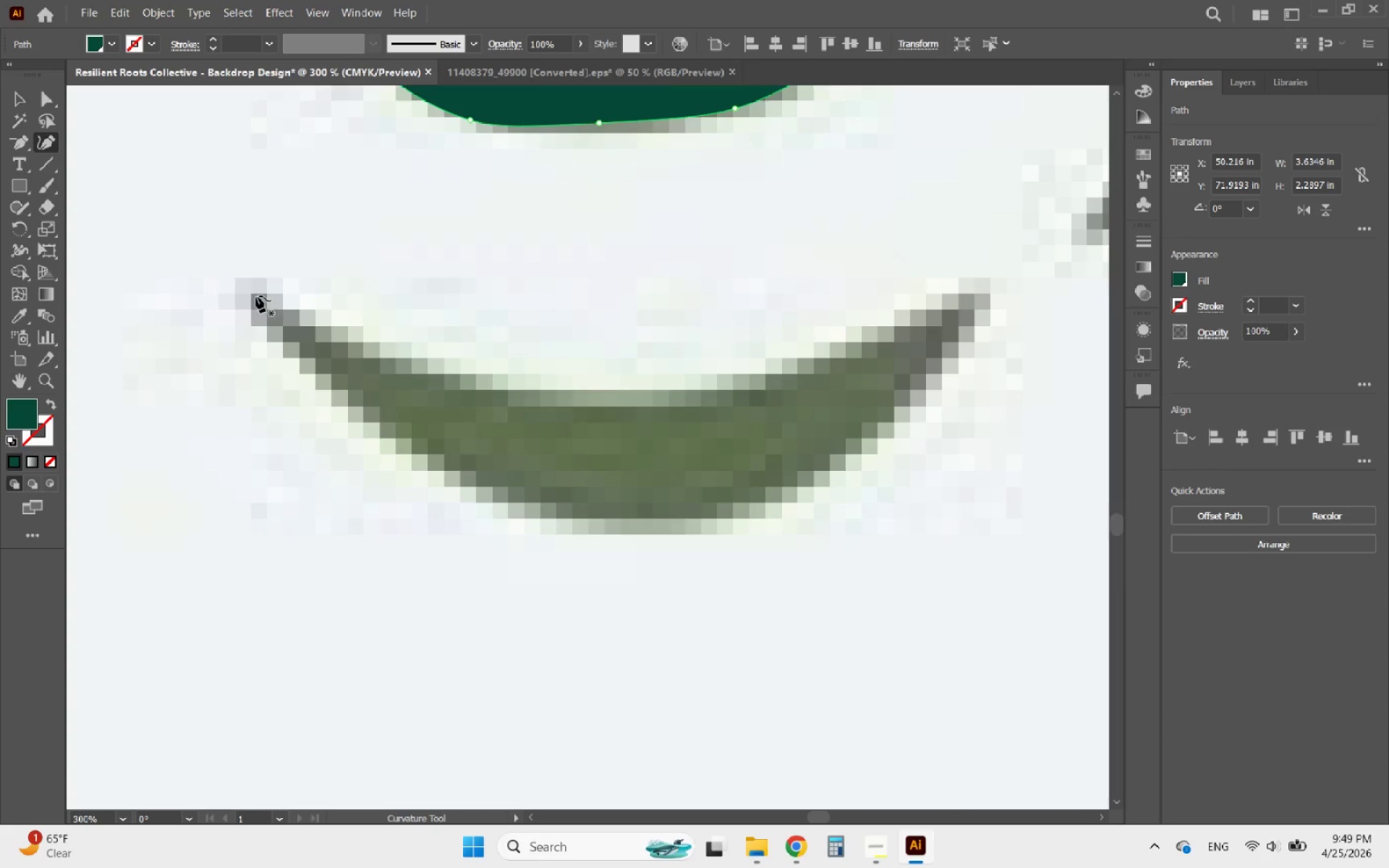 
left_click([253, 290])
 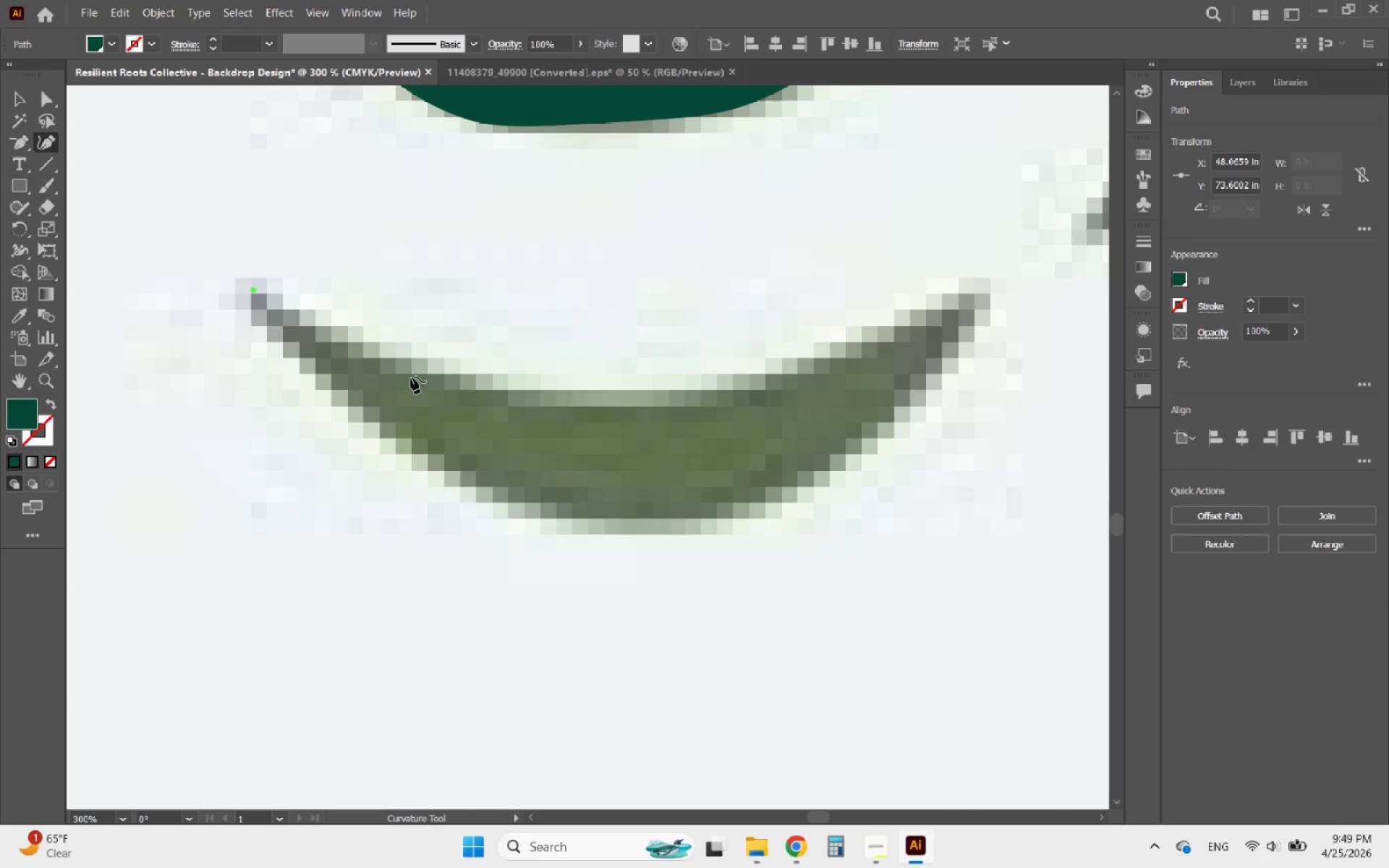 
left_click([411, 377])
 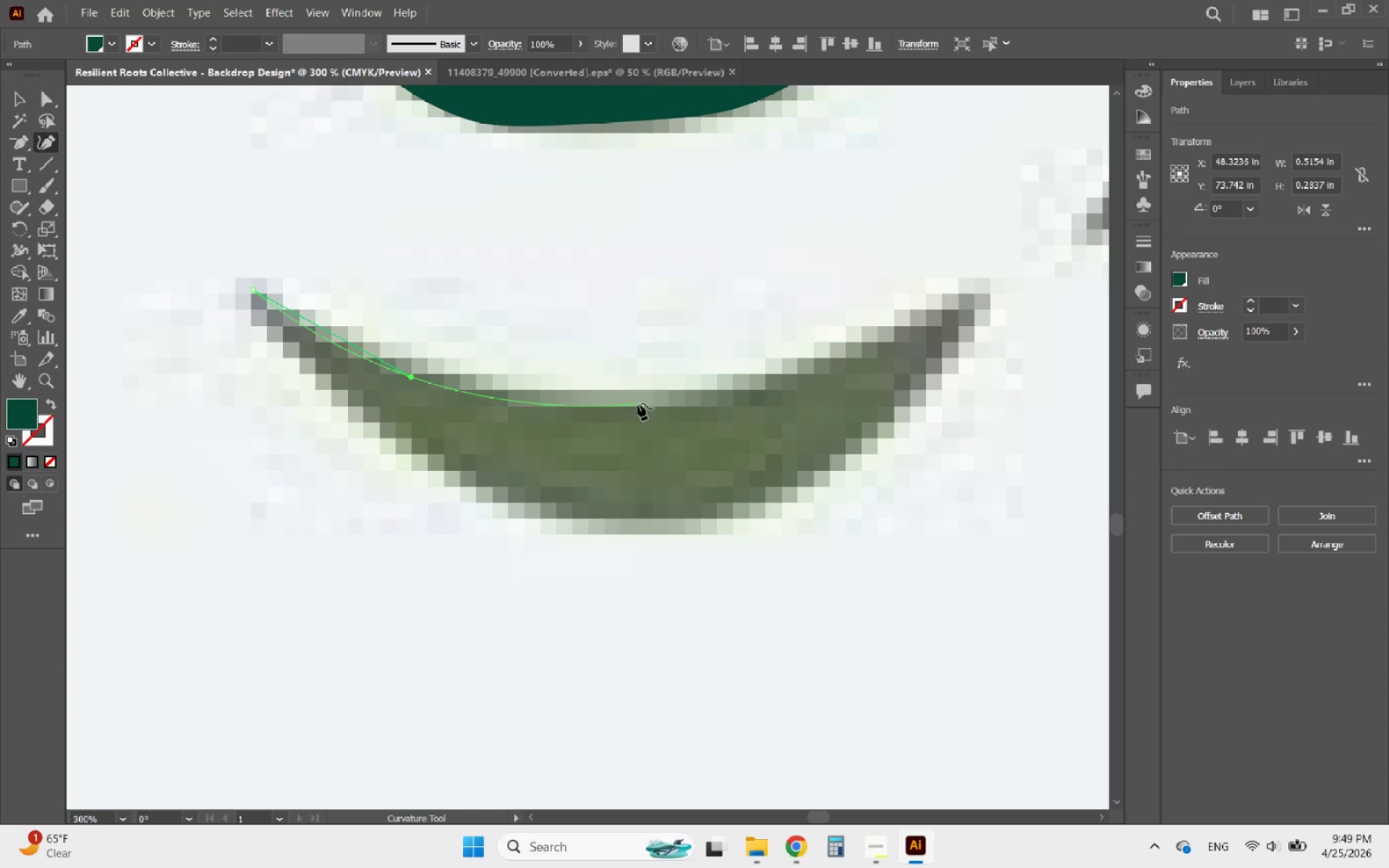 
left_click([661, 399])
 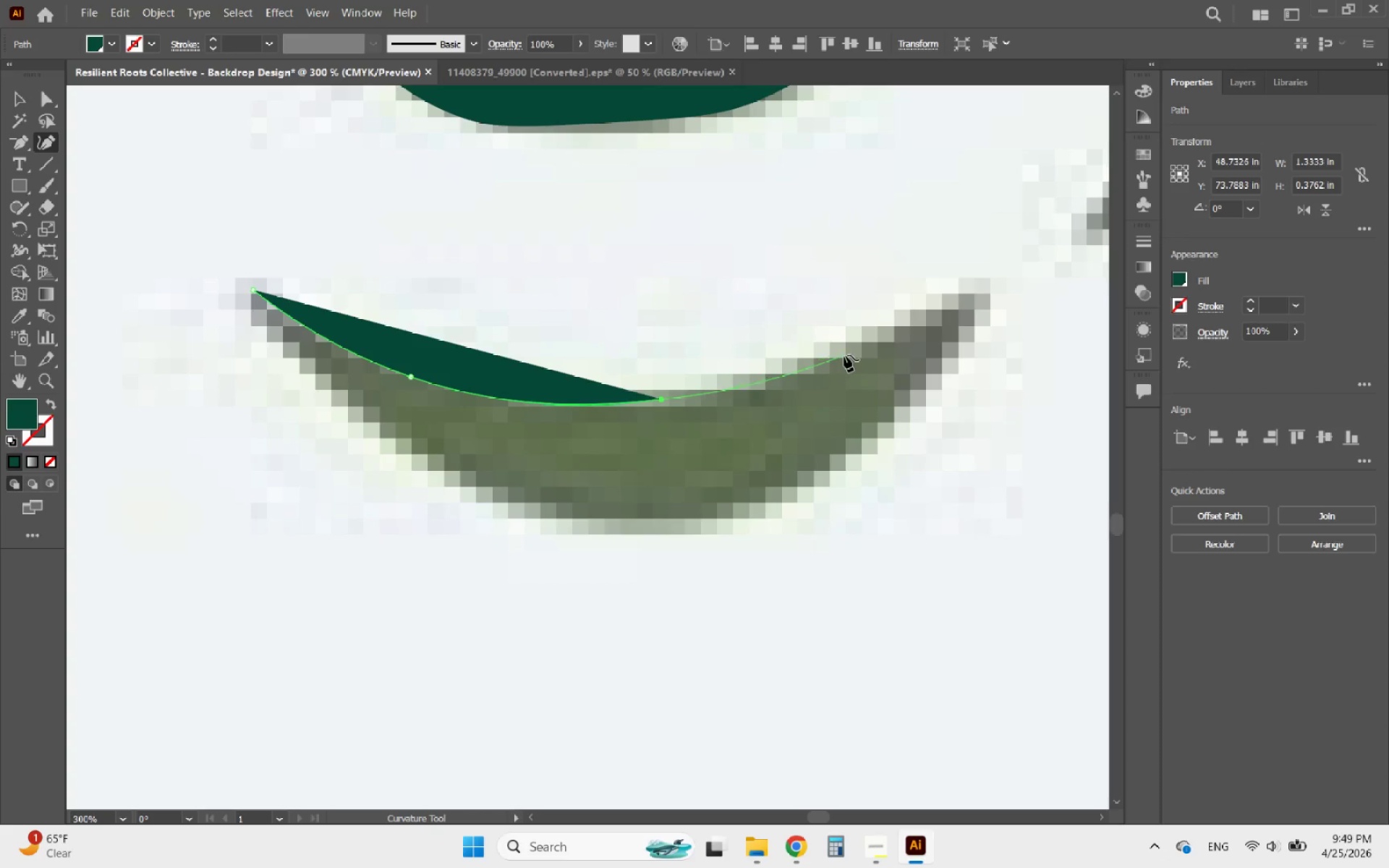 
left_click([849, 344])
 